 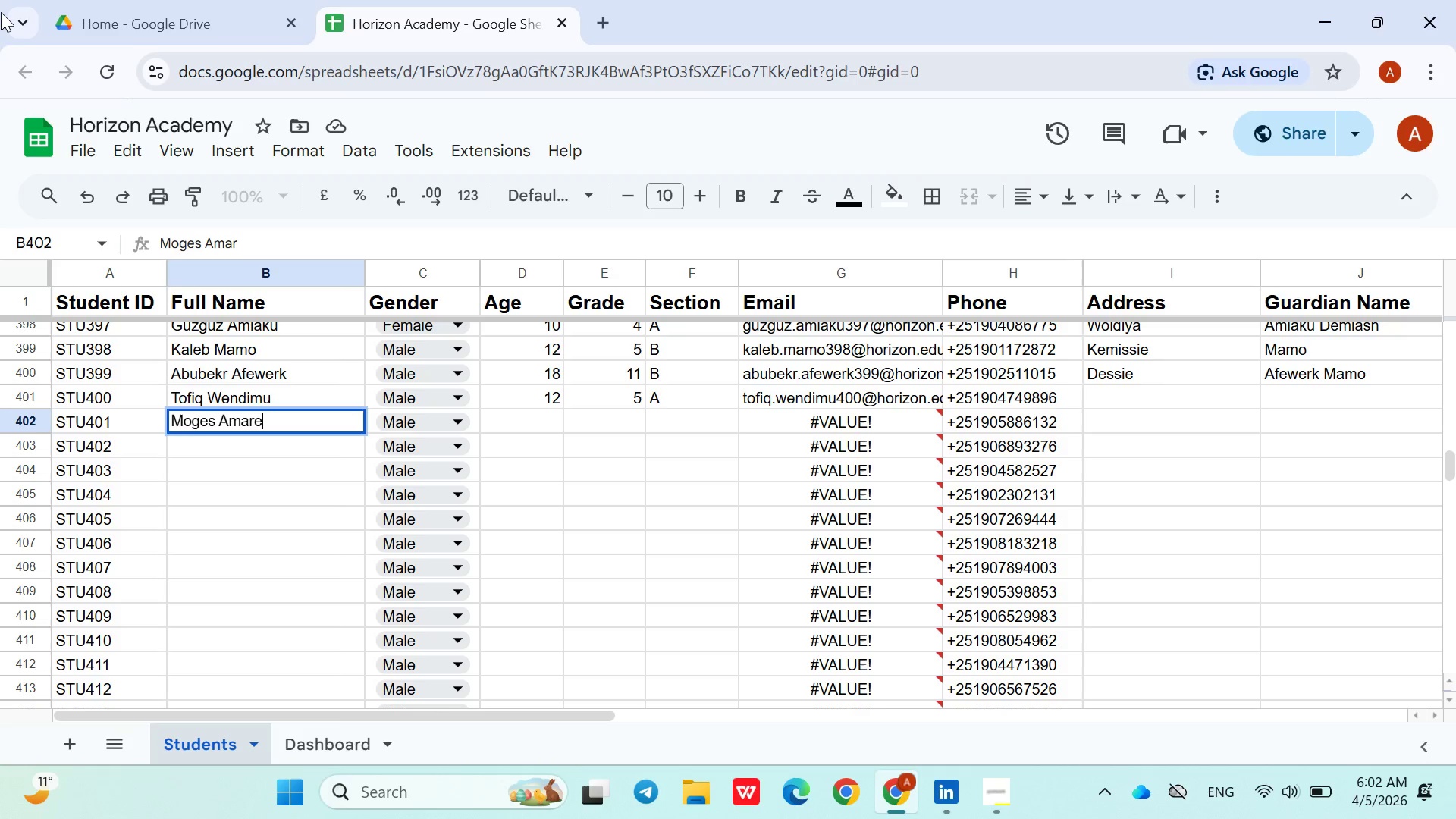 
left_click([517, 422])
 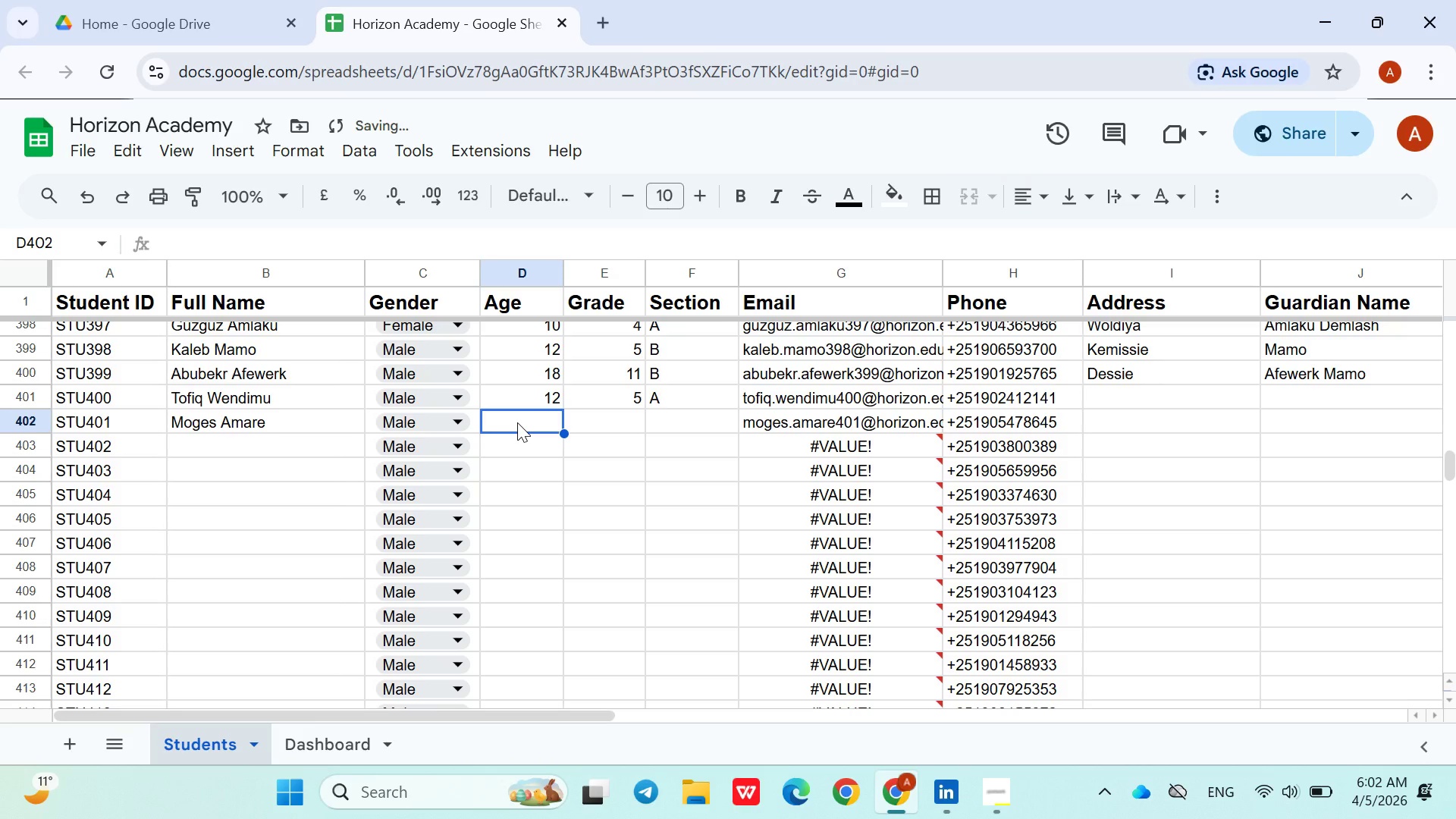 
type(17)
 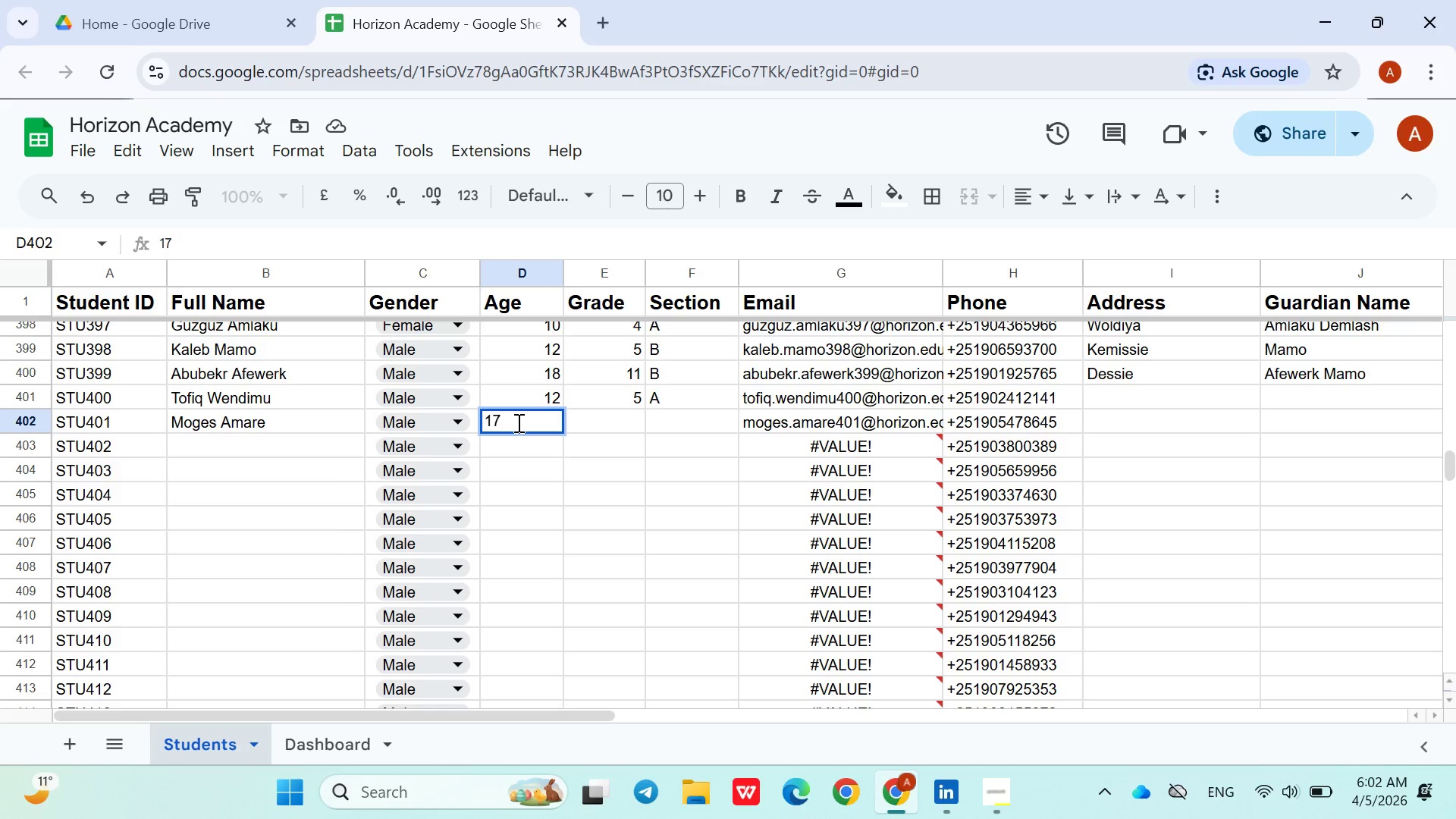 
wait(6.69)
 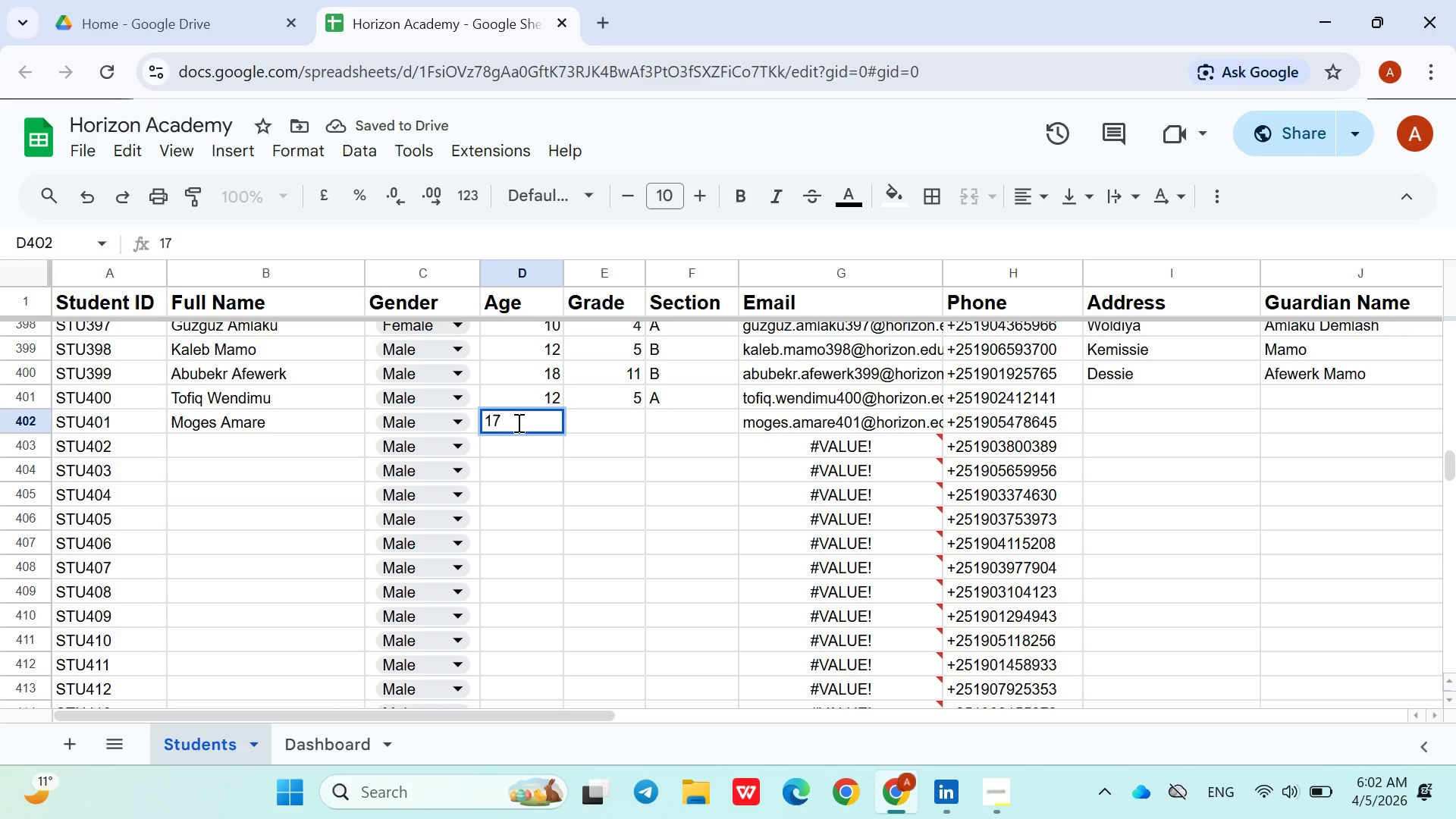 
key(ArrowRight)
 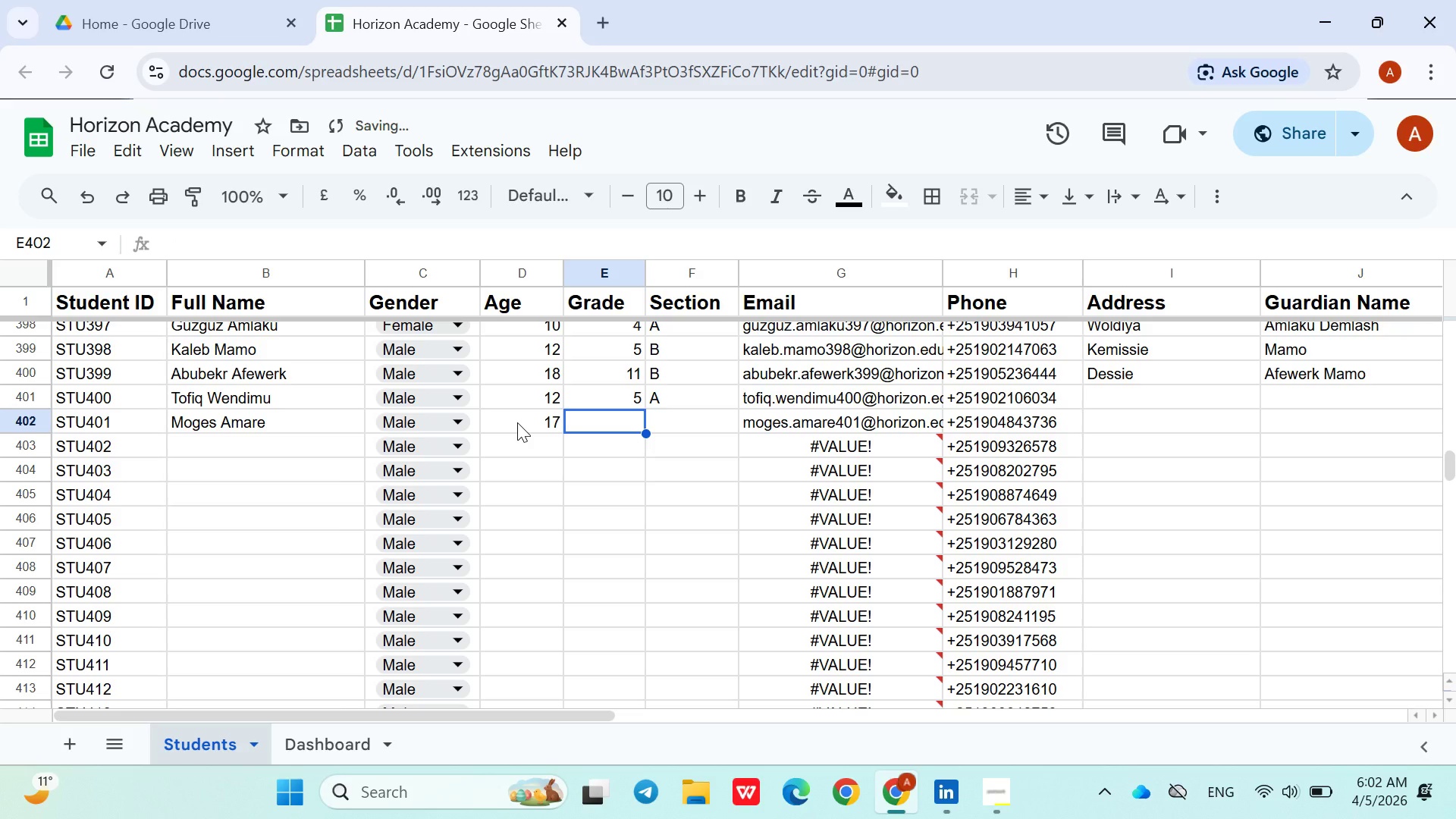 
type(10)
 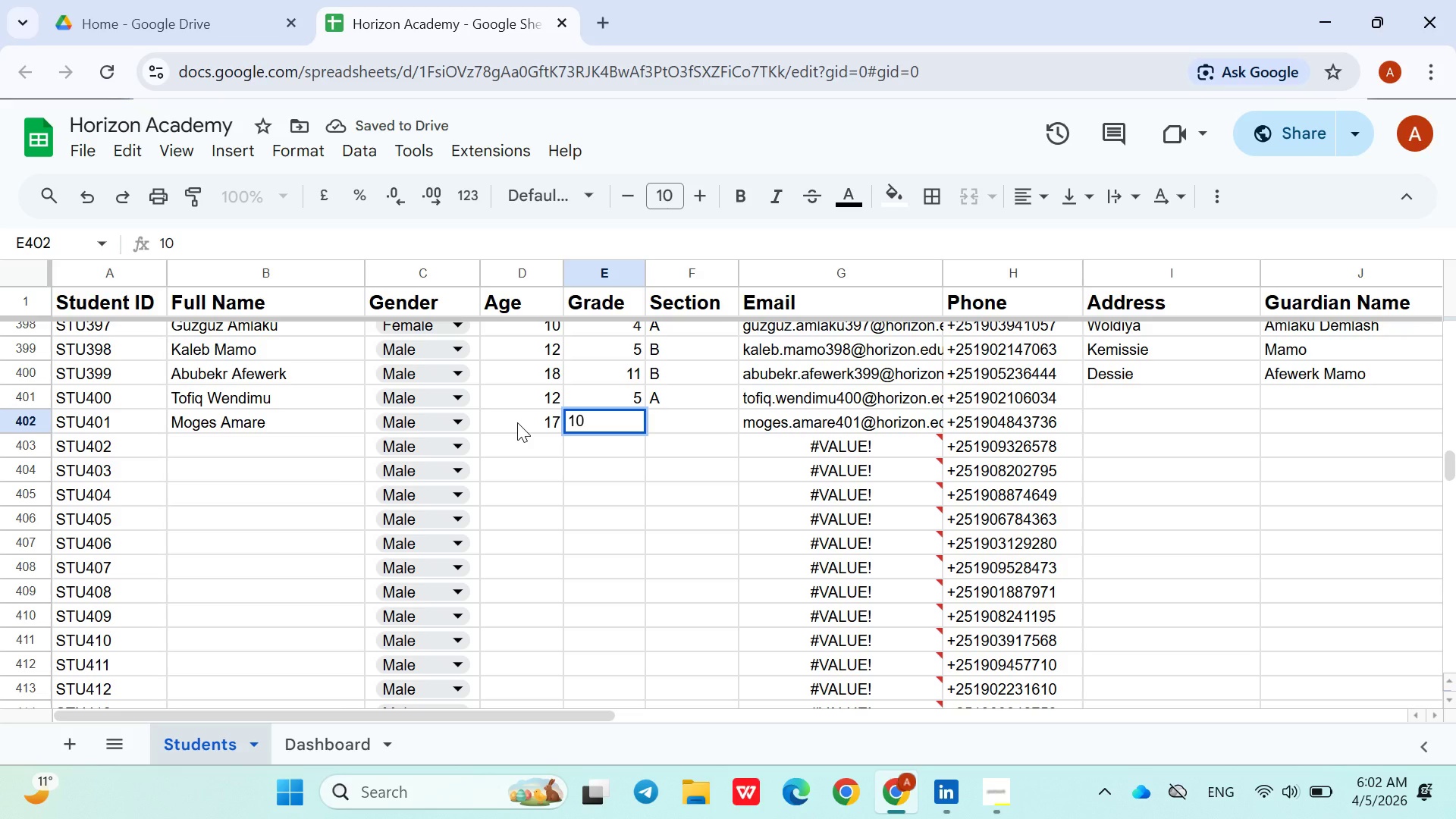 
key(ArrowRight)
 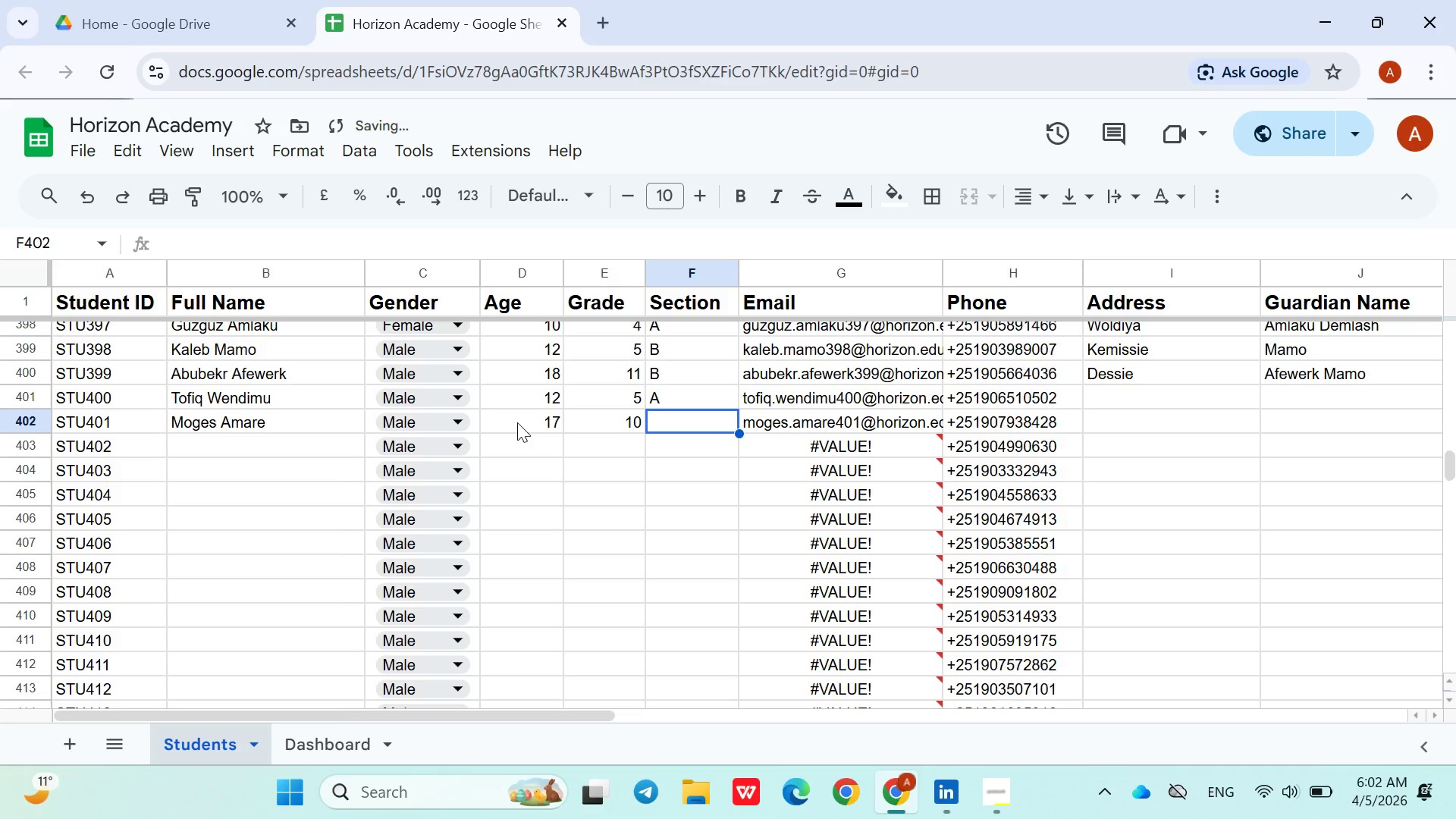 
key(Shift+A)
 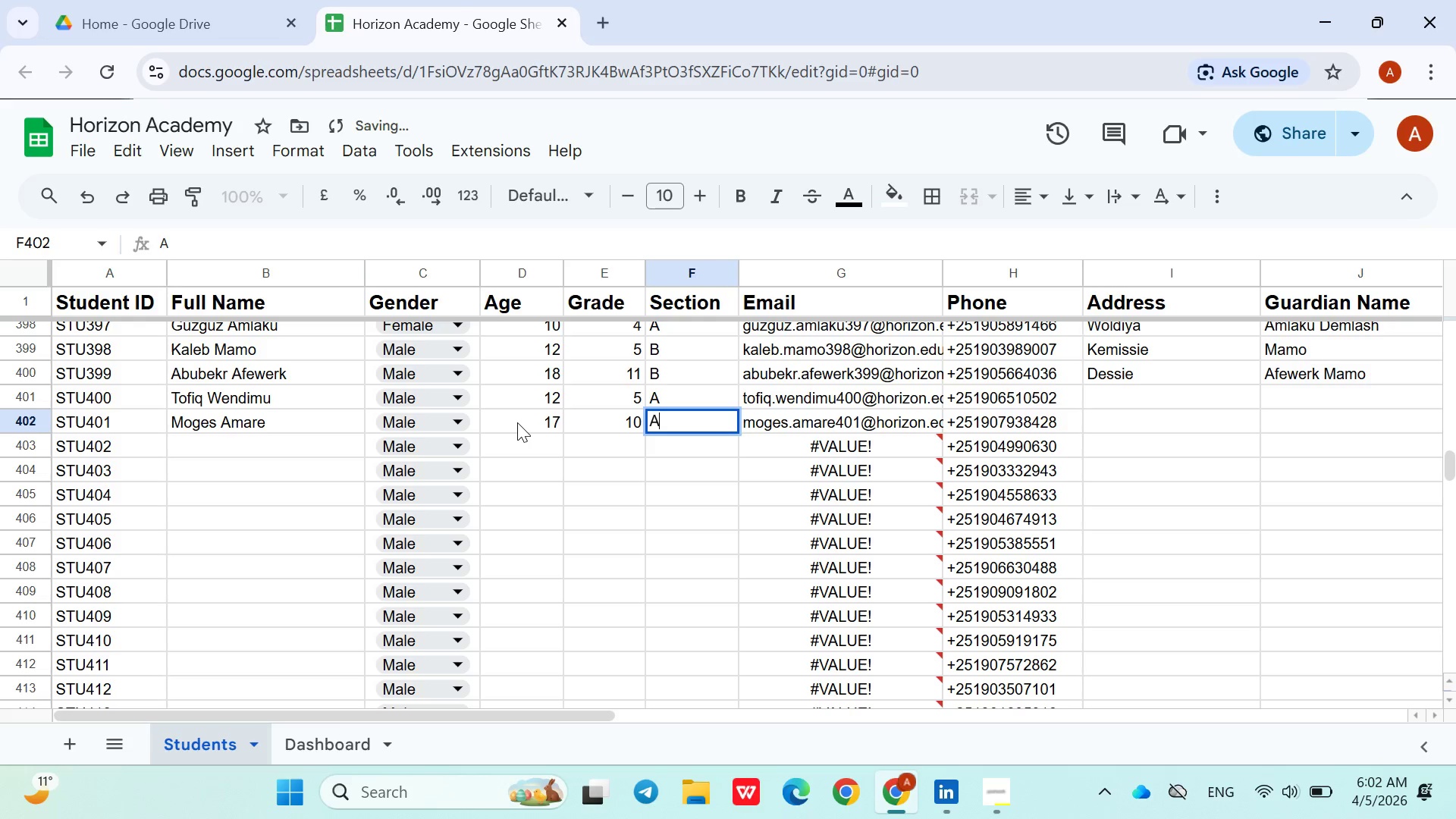 
key(ArrowRight)
 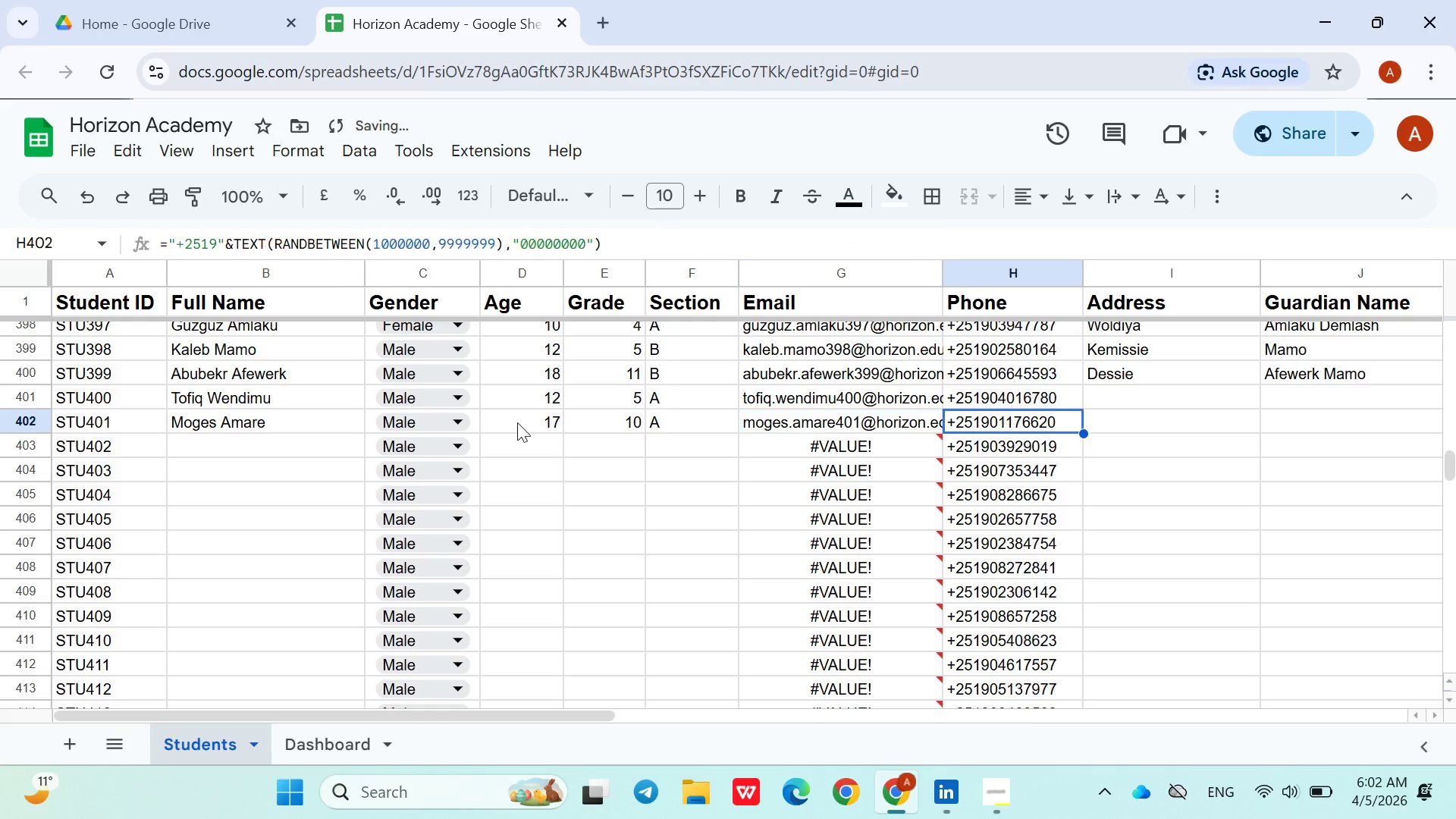 
key(ArrowRight)
 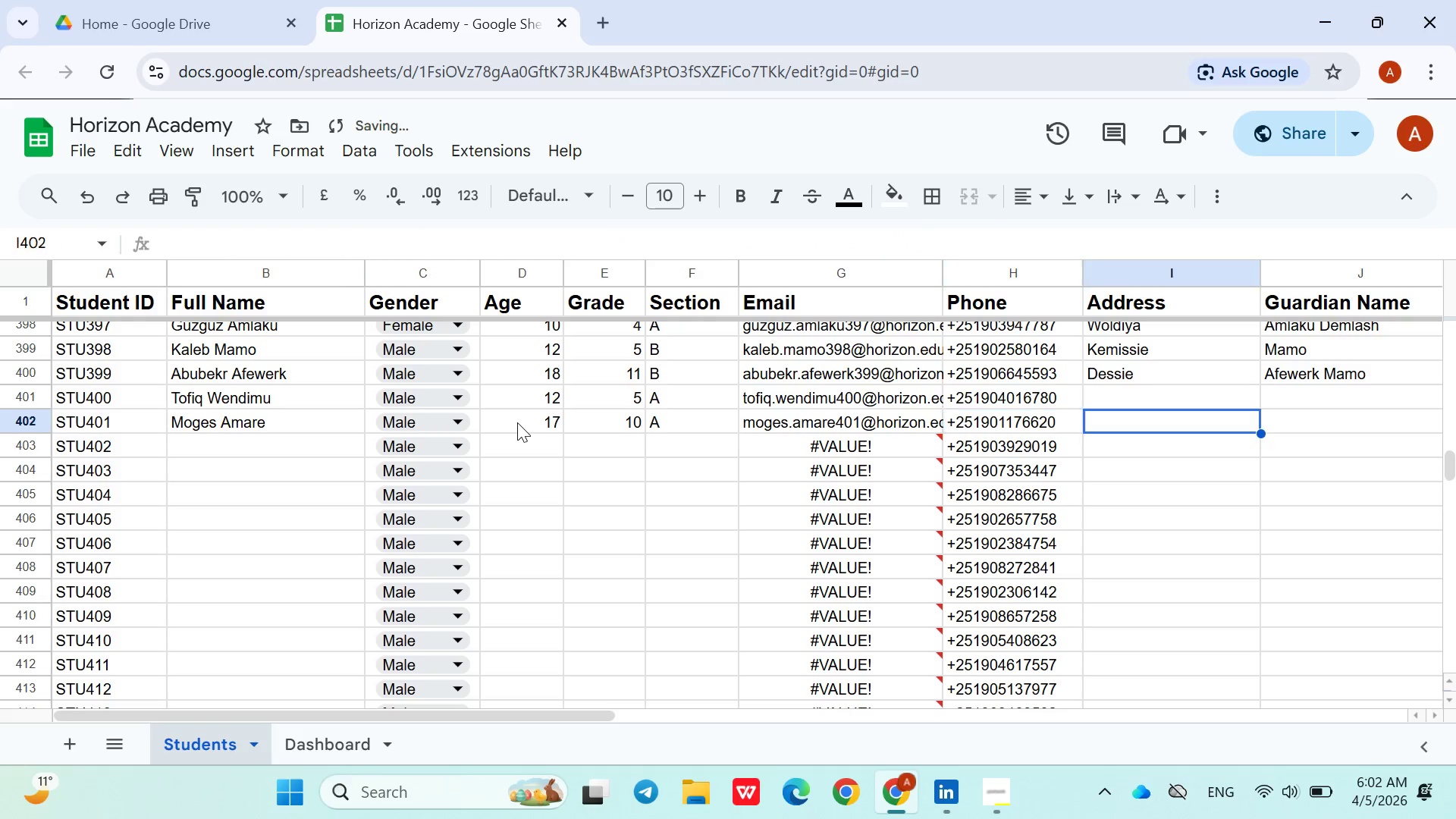 
key(ArrowRight)
 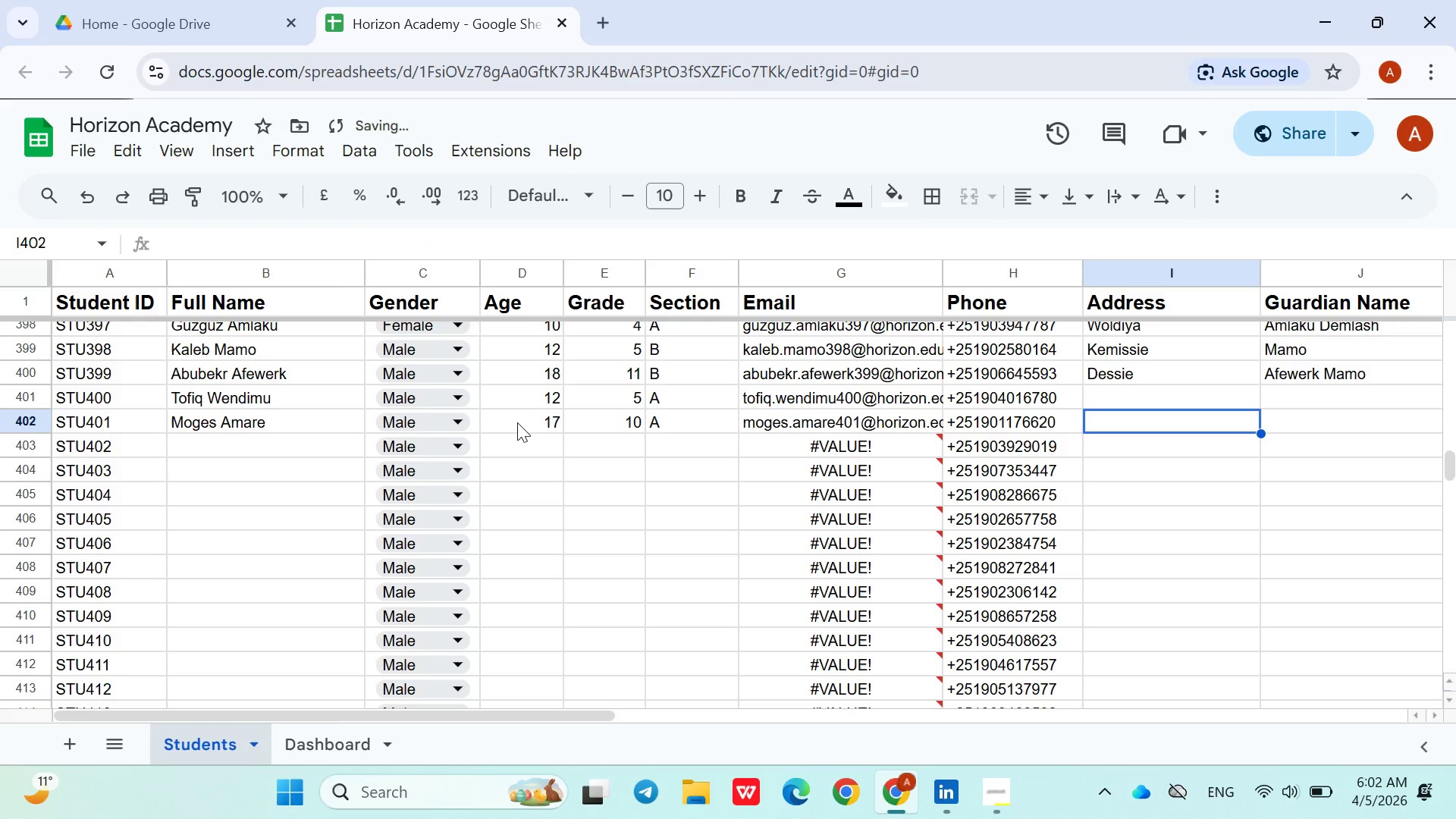 
key(ArrowUp)
 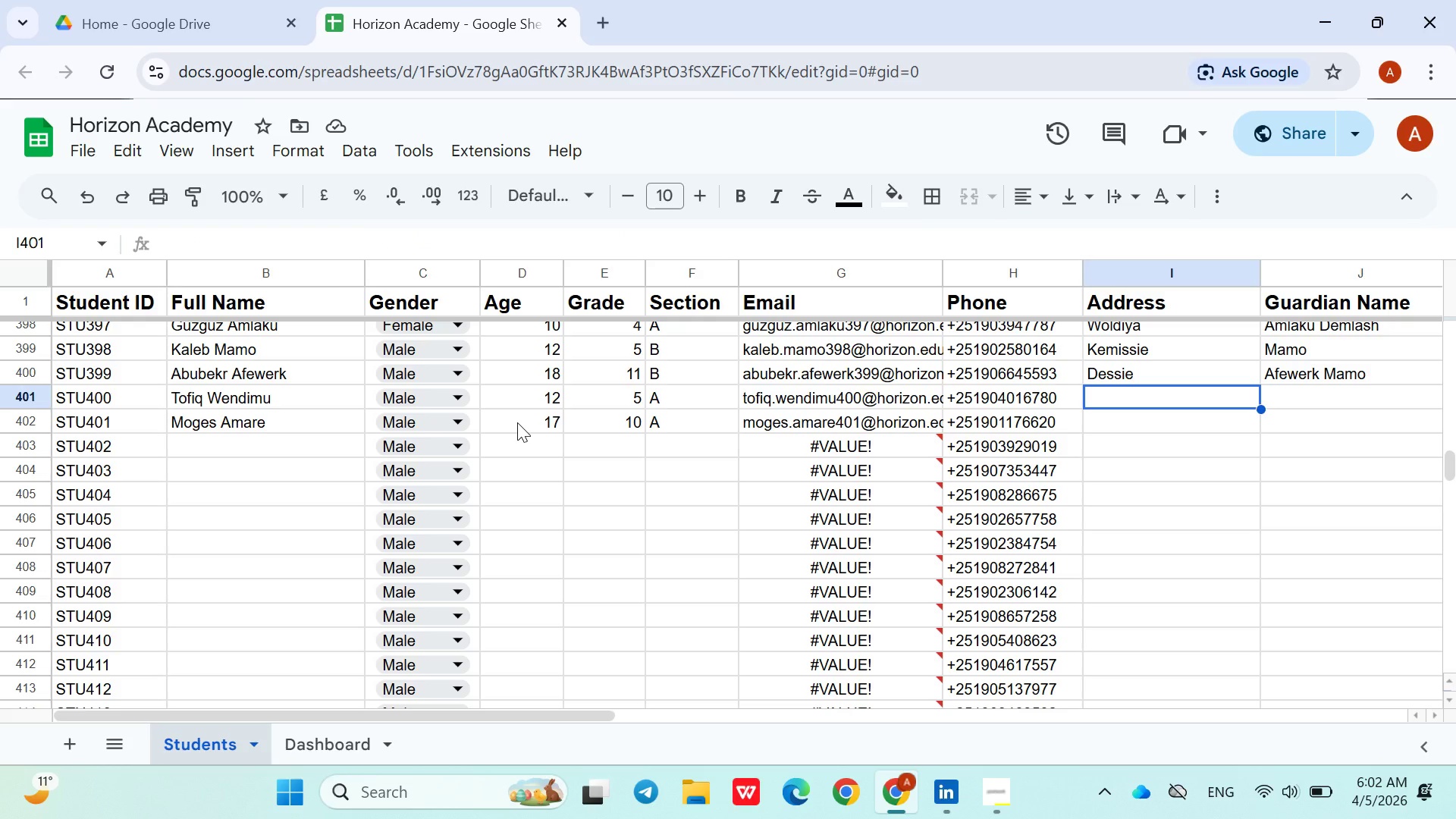 
hold_key(key=ArrowLeft, duration=1.36)
 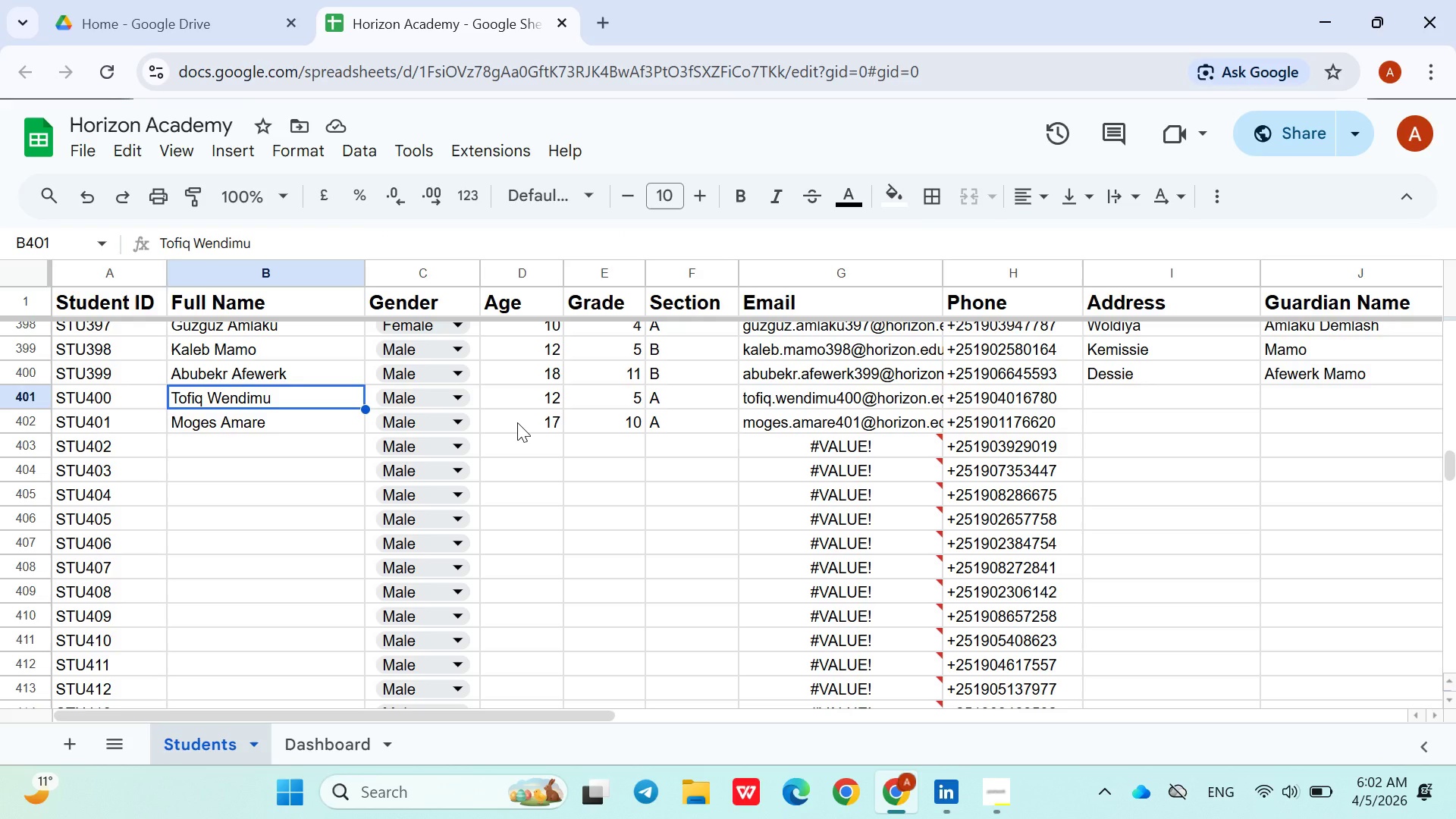 
hold_key(key=ArrowLeft, duration=23.77)
 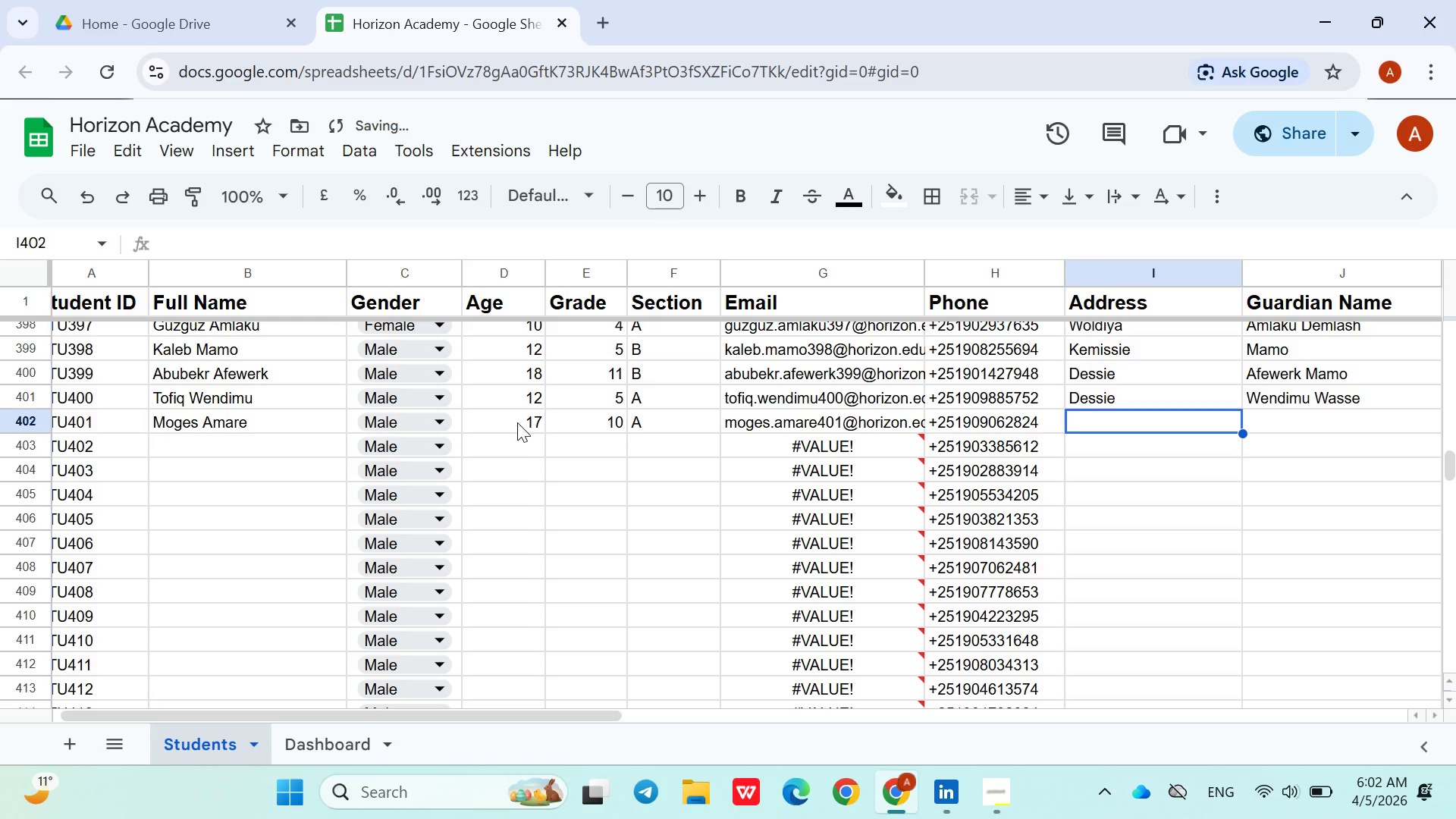 
key(ArrowRight)
 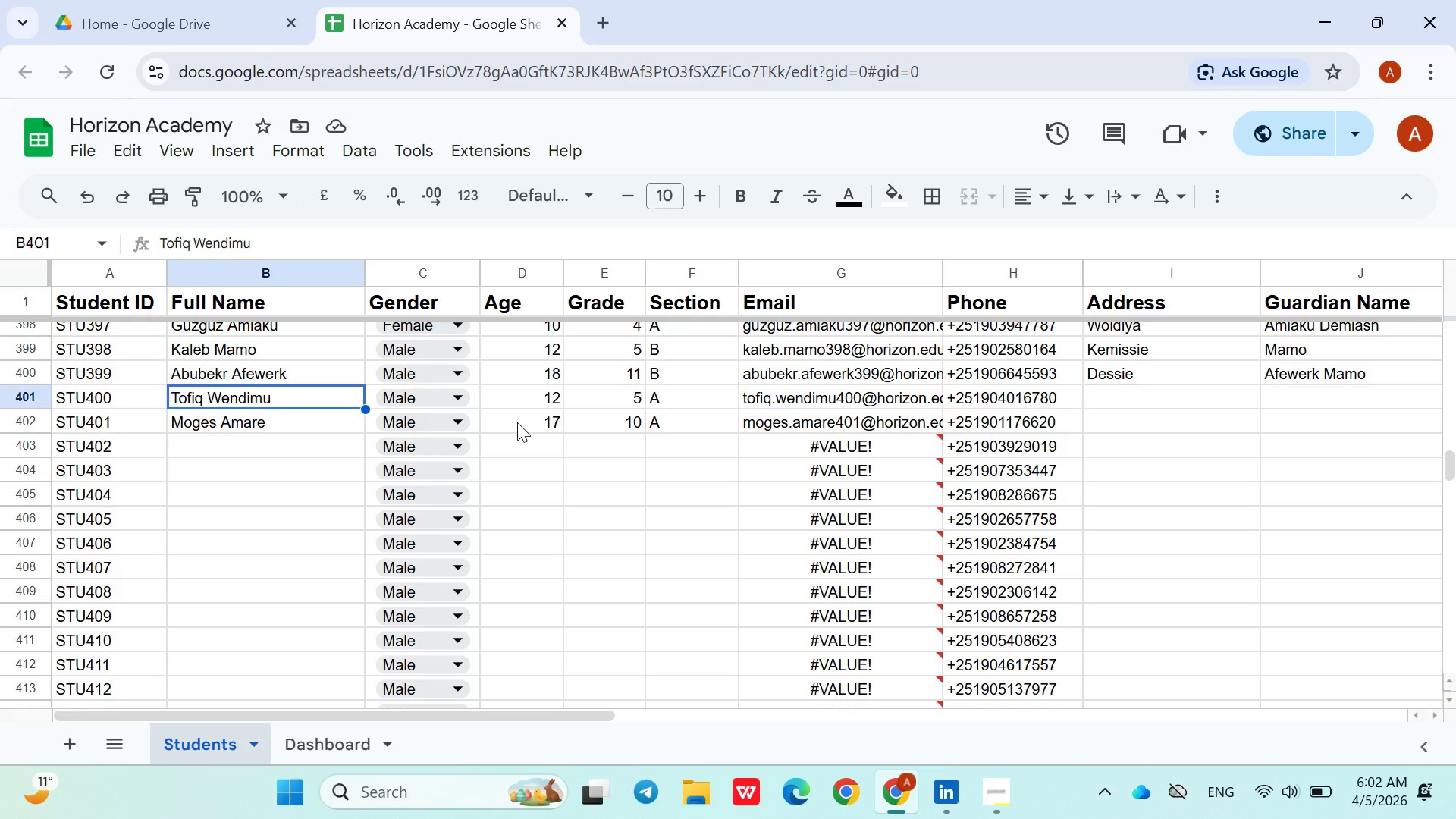 
key(ArrowRight)
 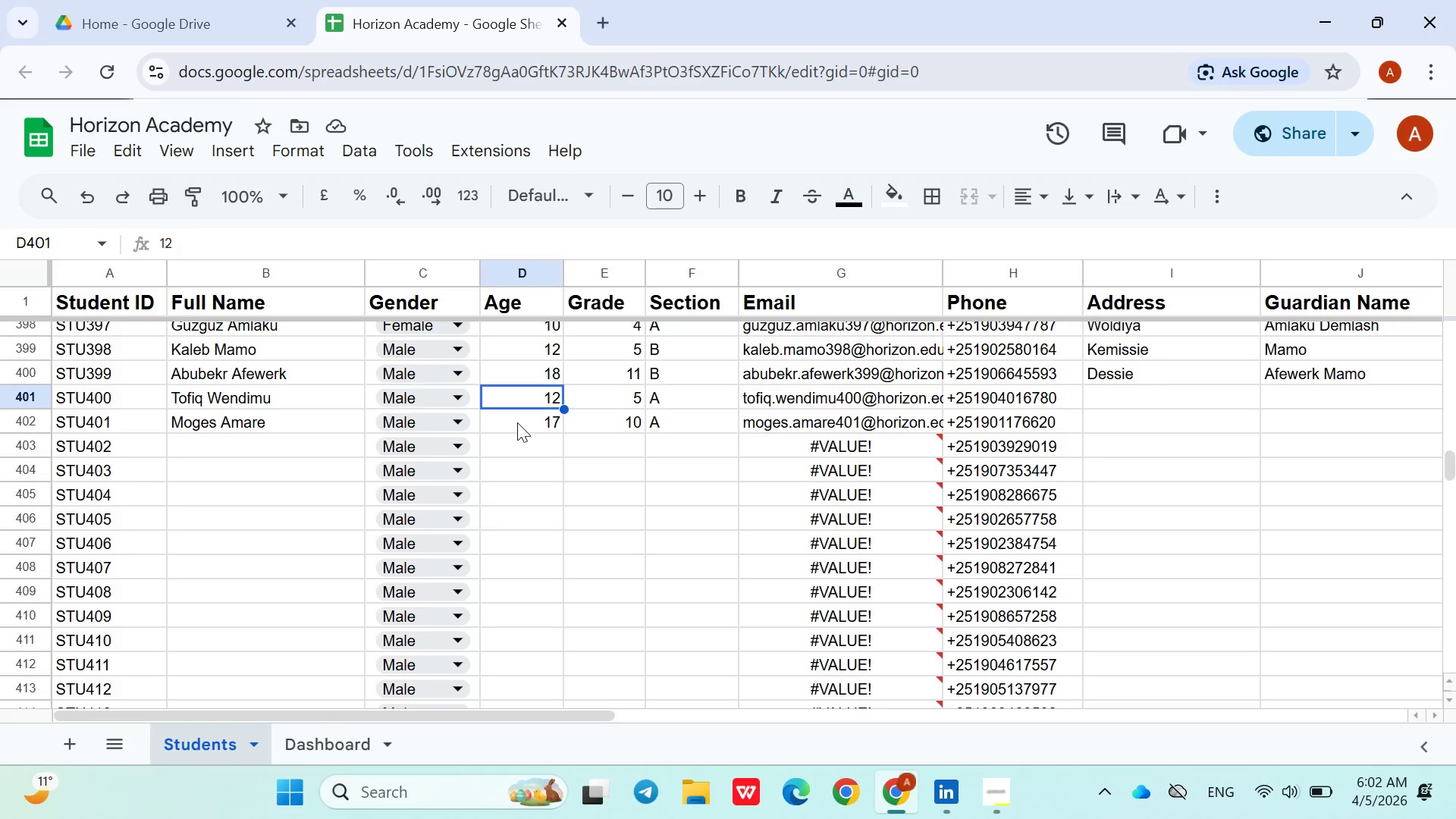 
key(ArrowRight)
 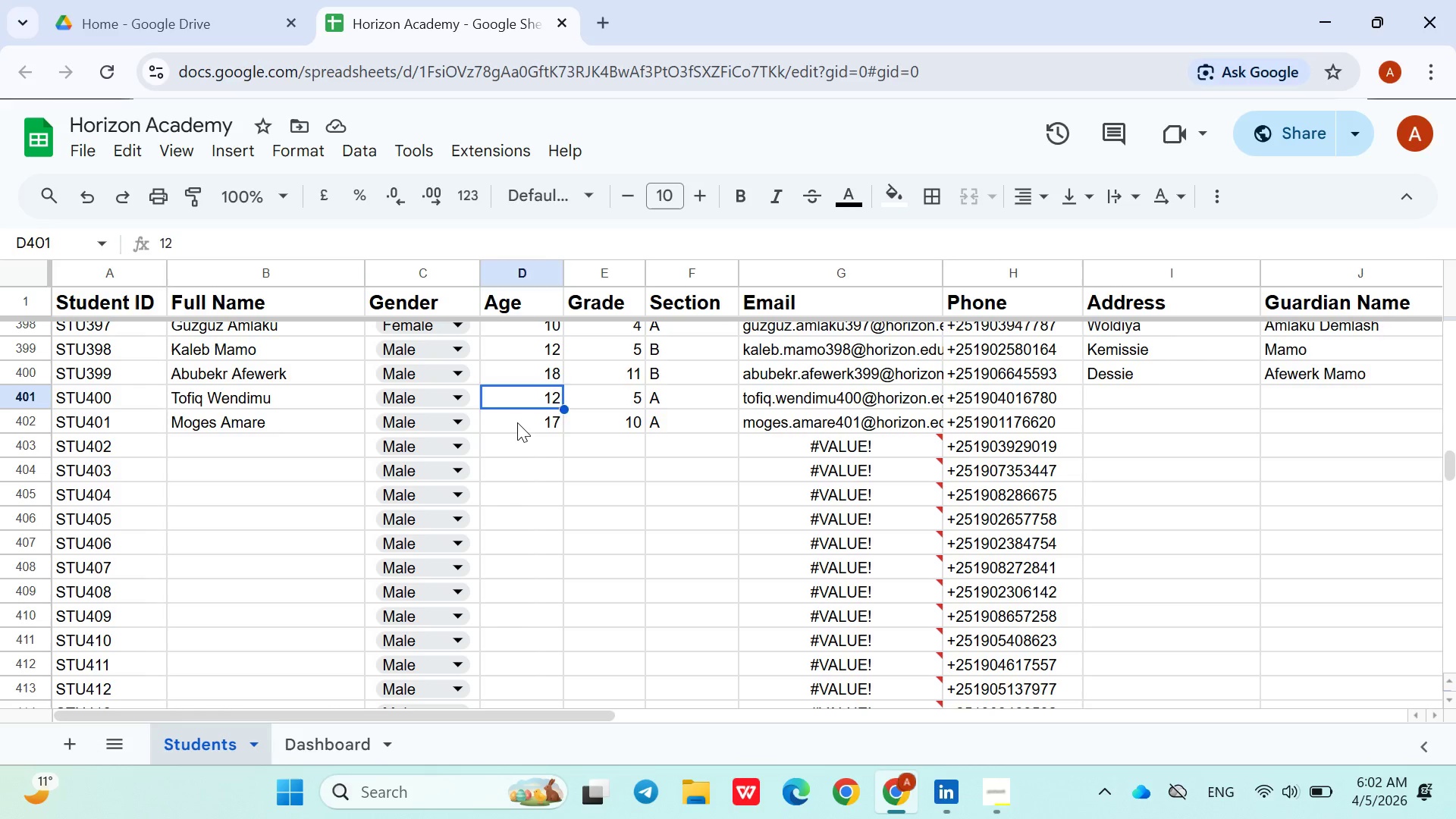 
key(ArrowRight)
 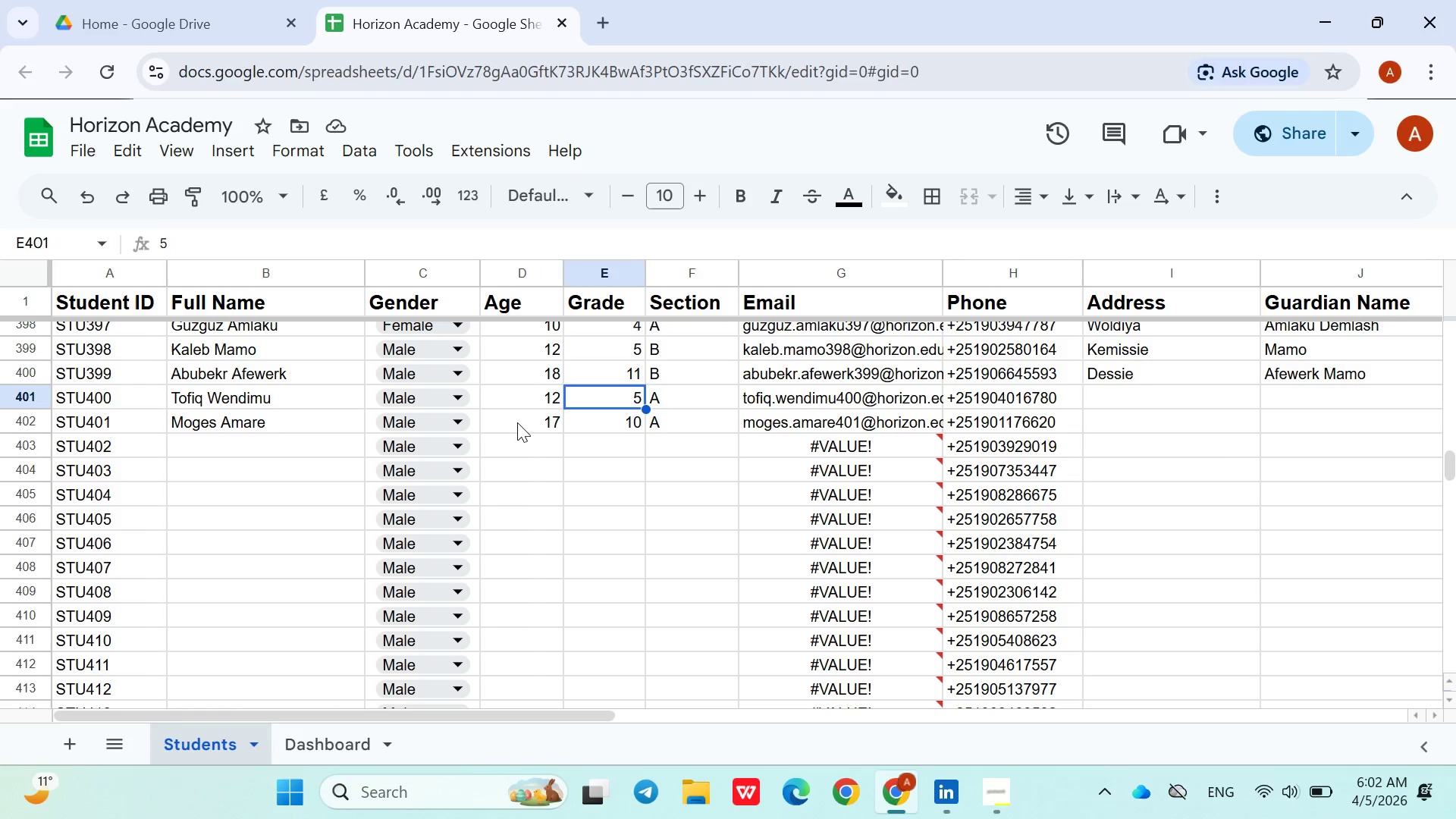 
key(ArrowRight)
 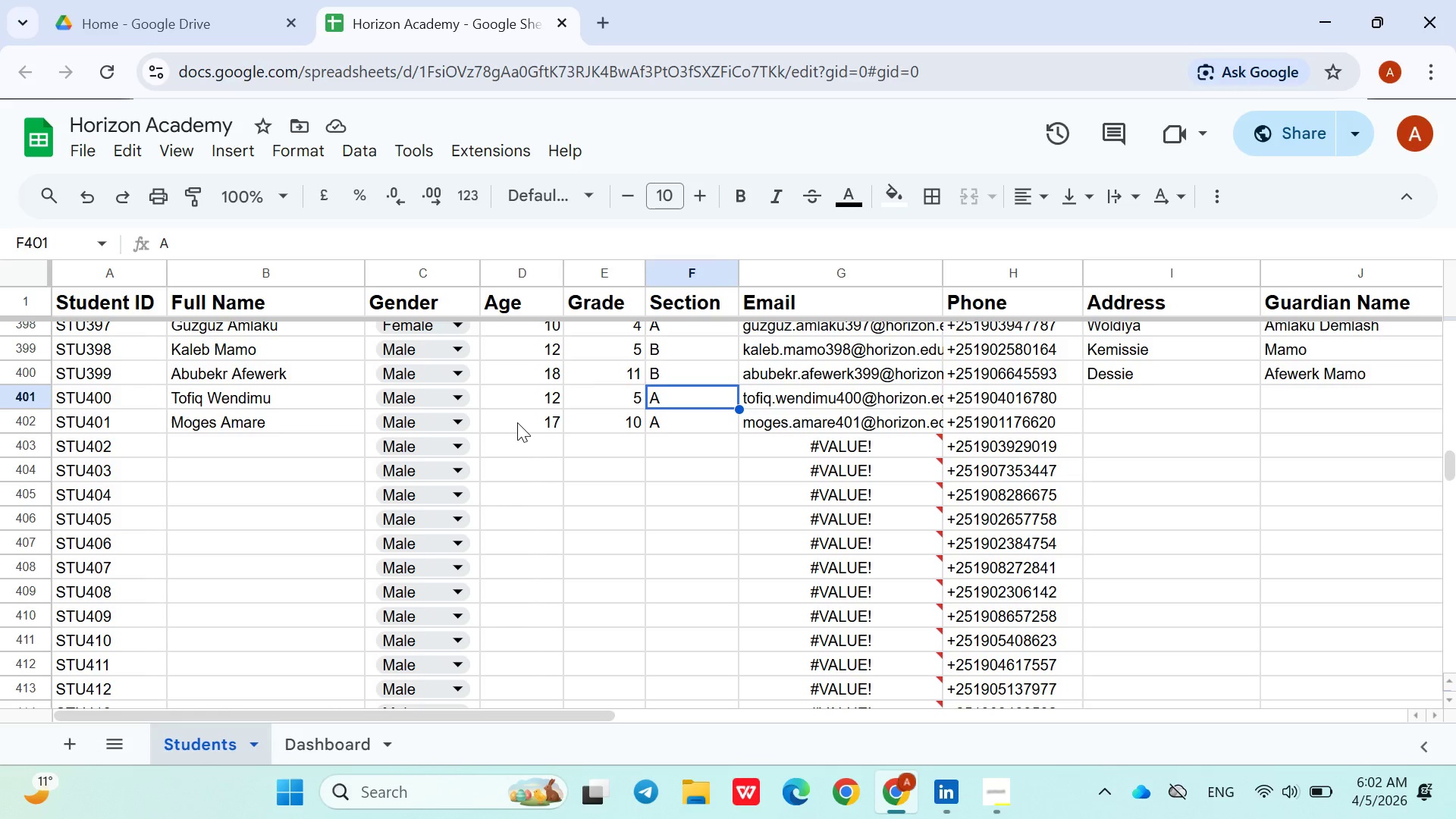 
key(ArrowRight)
 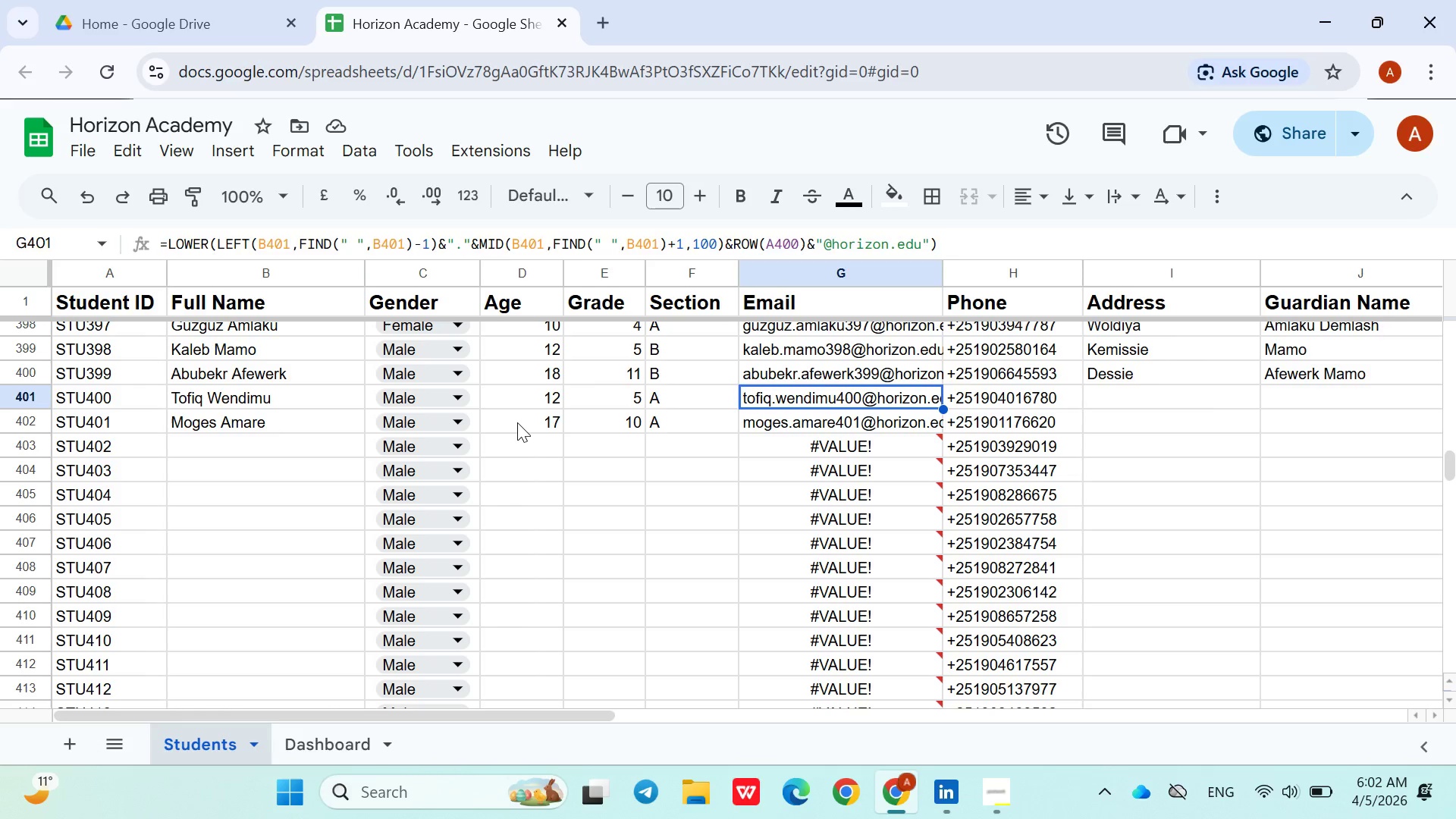 
key(ArrowRight)
 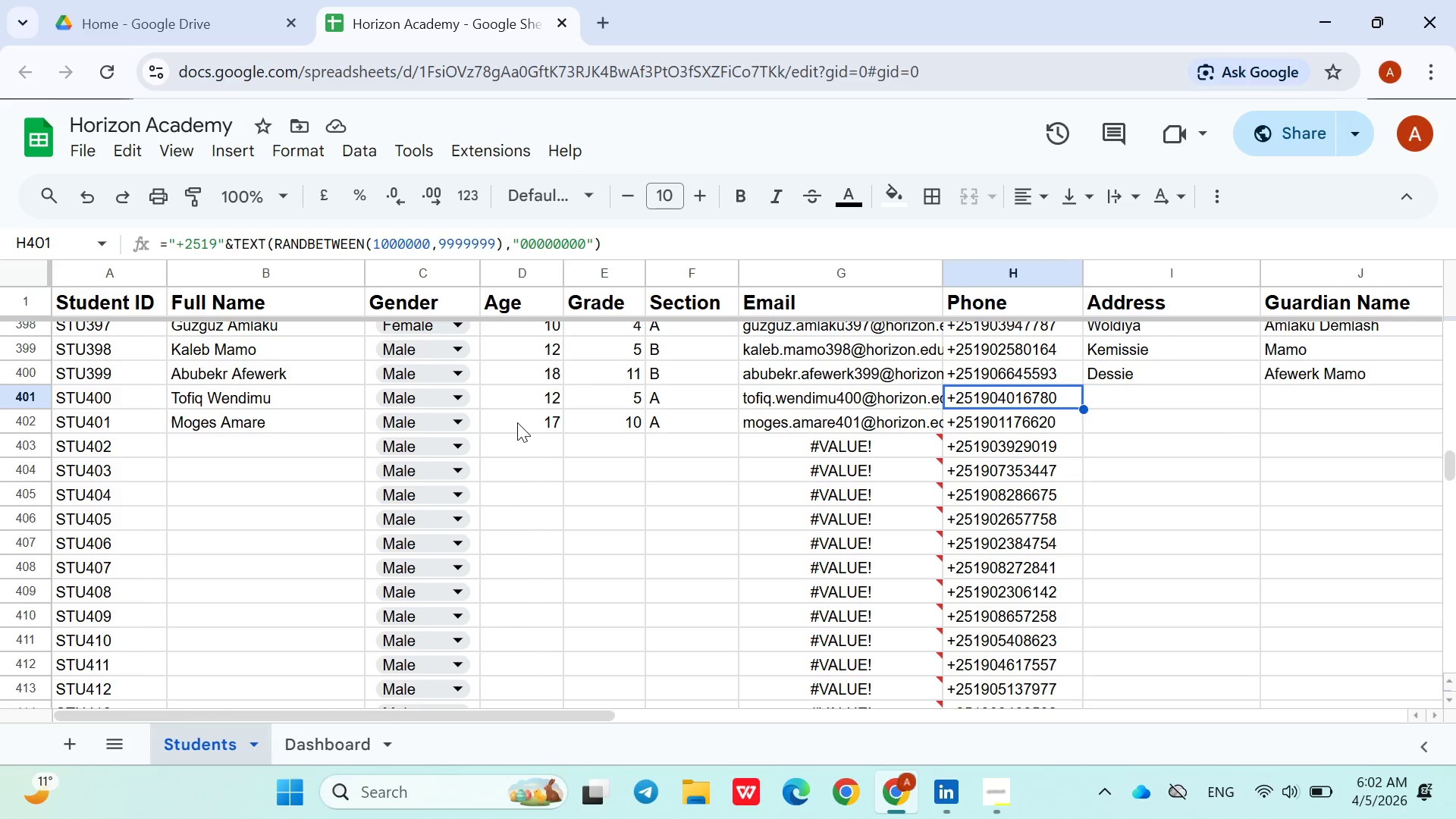 
key(ArrowRight)
 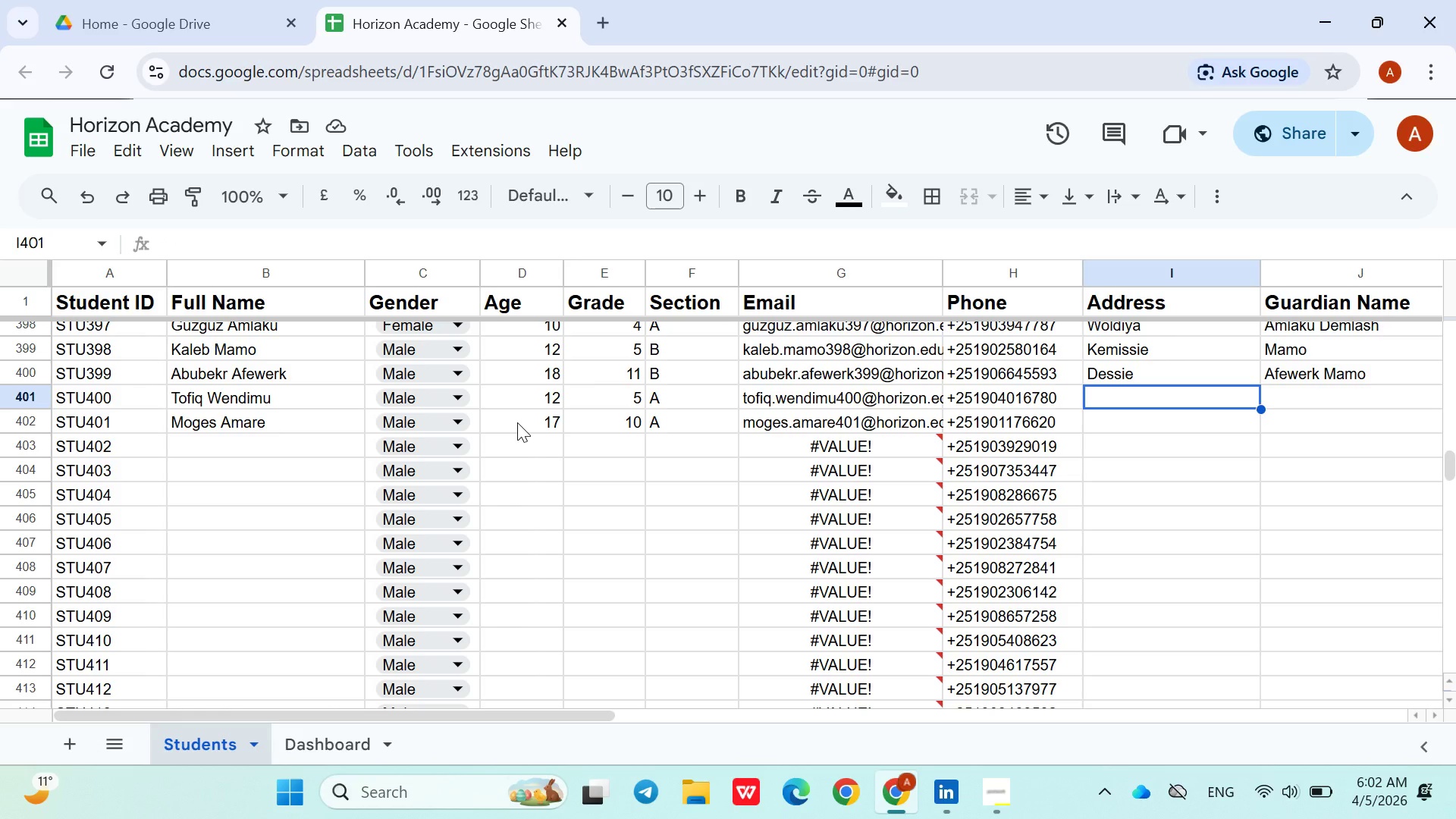 
type(Des)
 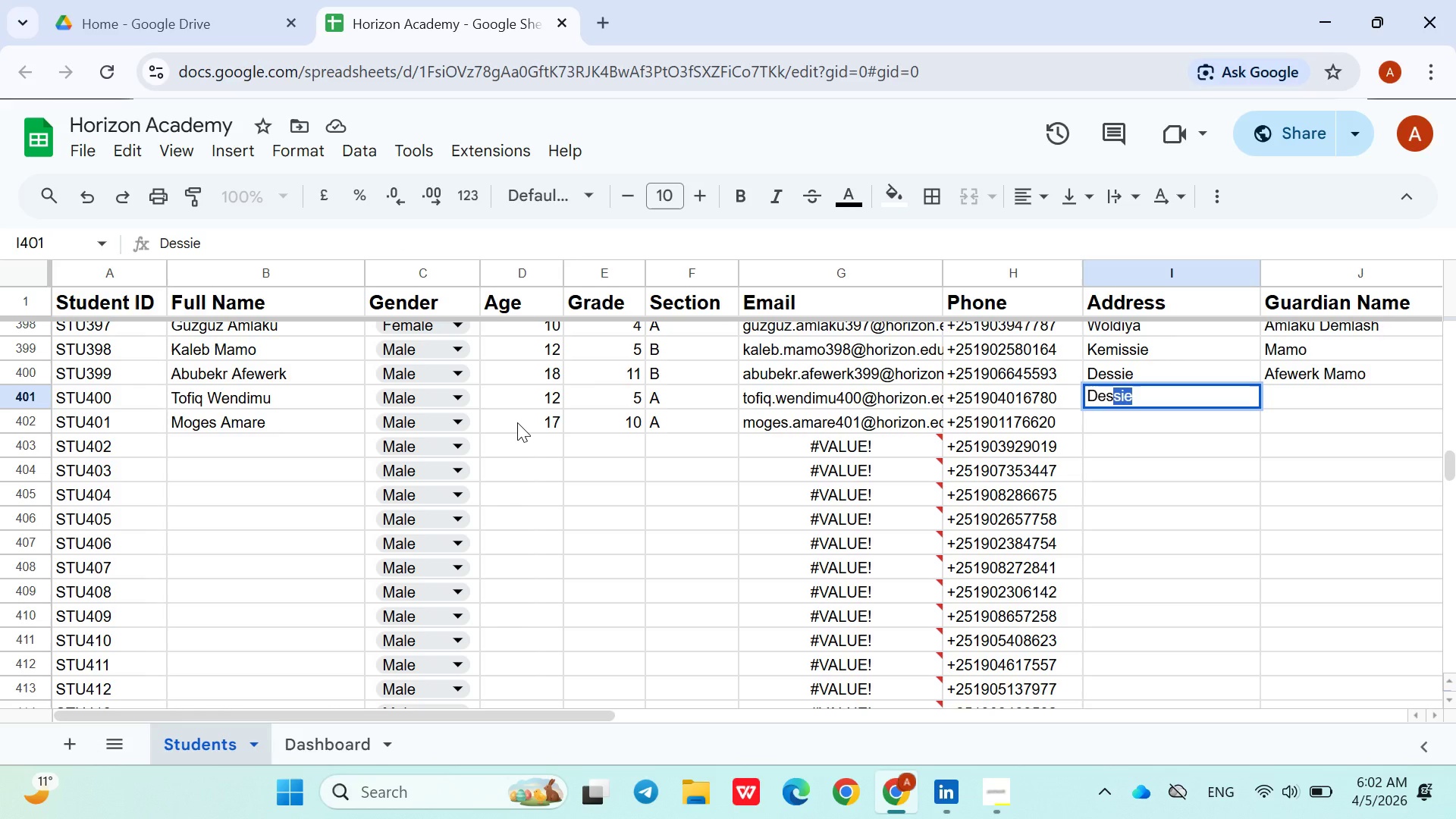 
key(ArrowRight)
 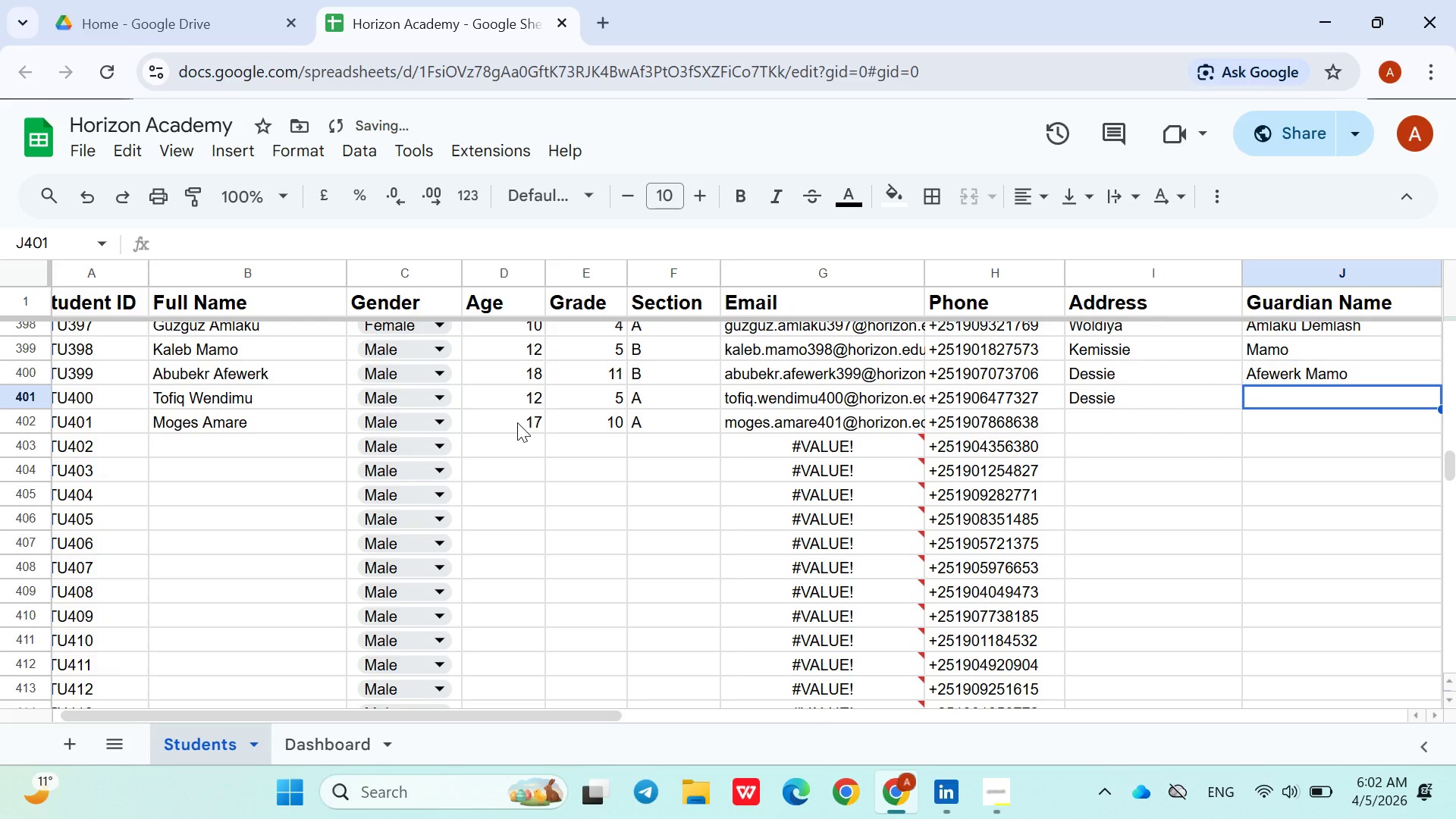 
type(Wend)
 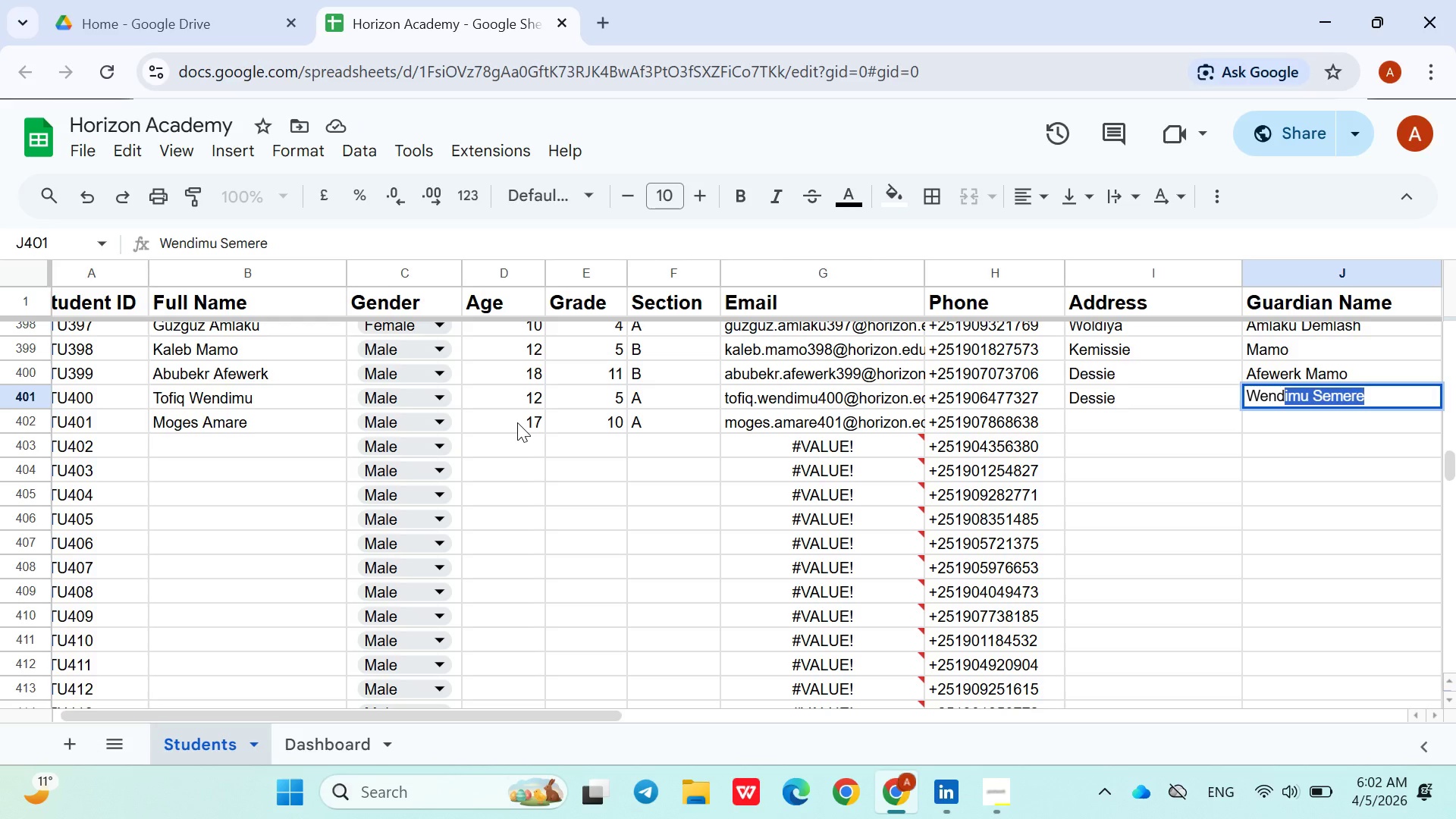 
type(imu )
 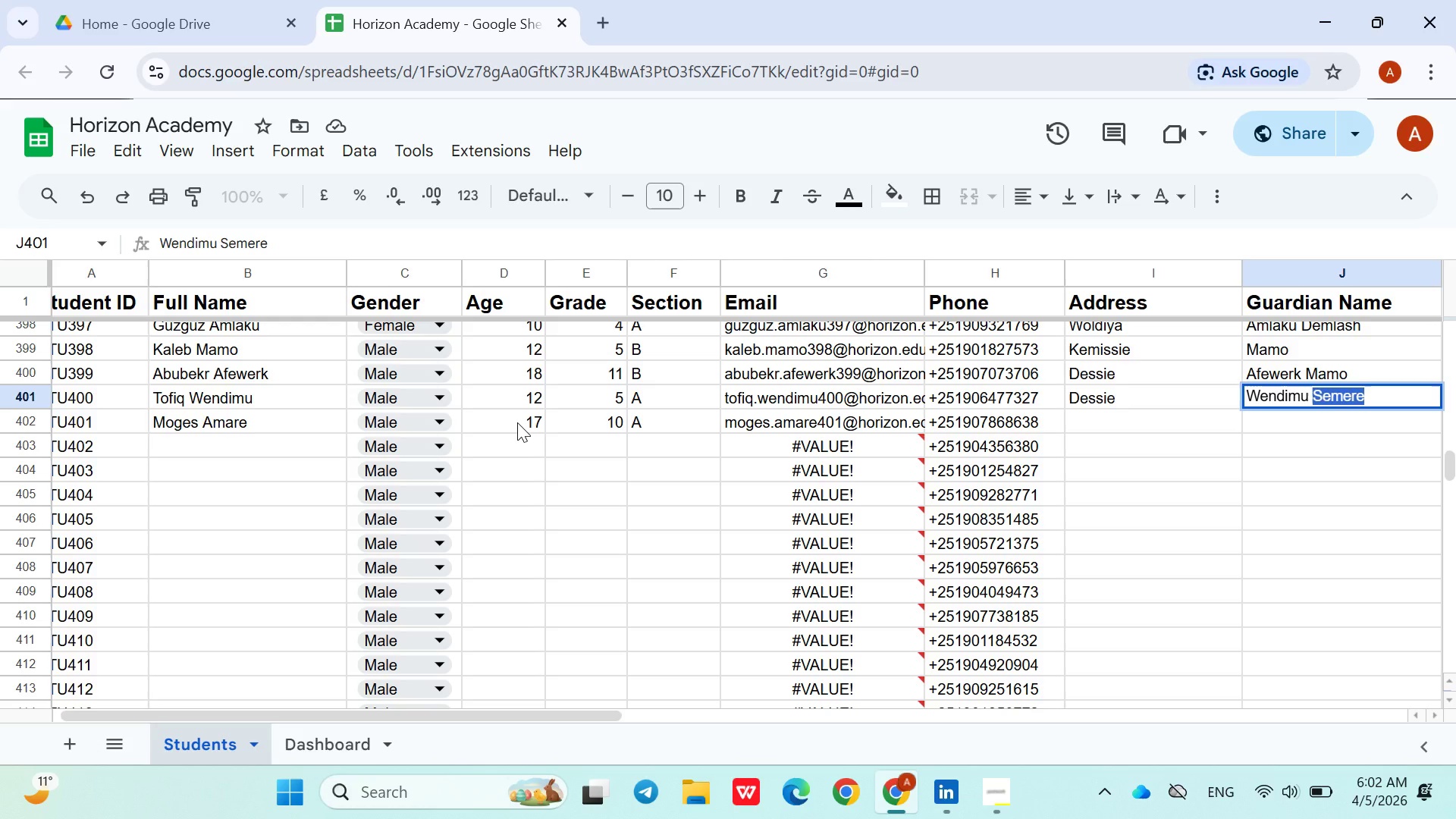 
hold_key(key=ShiftLeft, duration=0.44)
 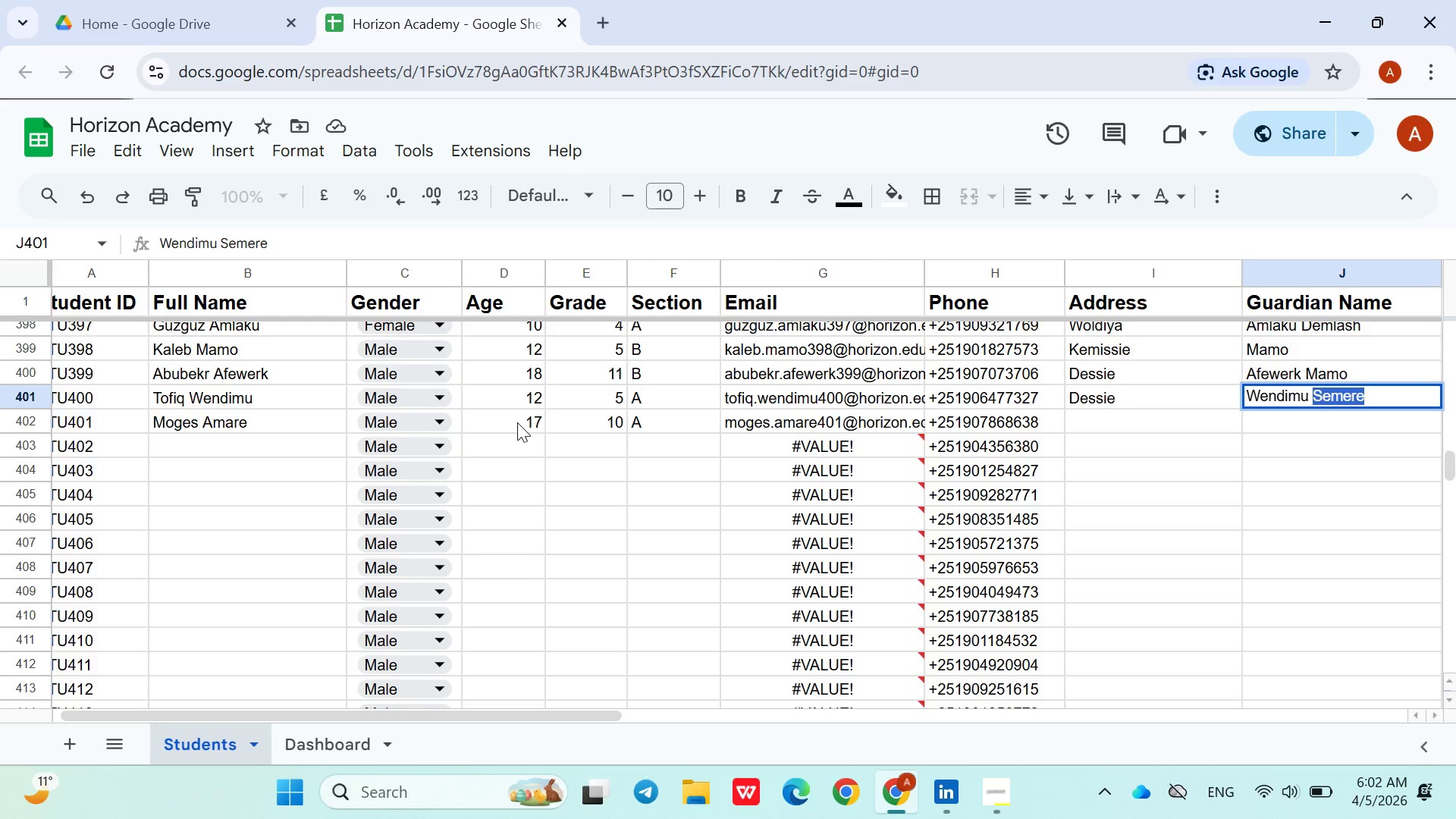 
hold_key(key=ShiftLeft, duration=0.39)
 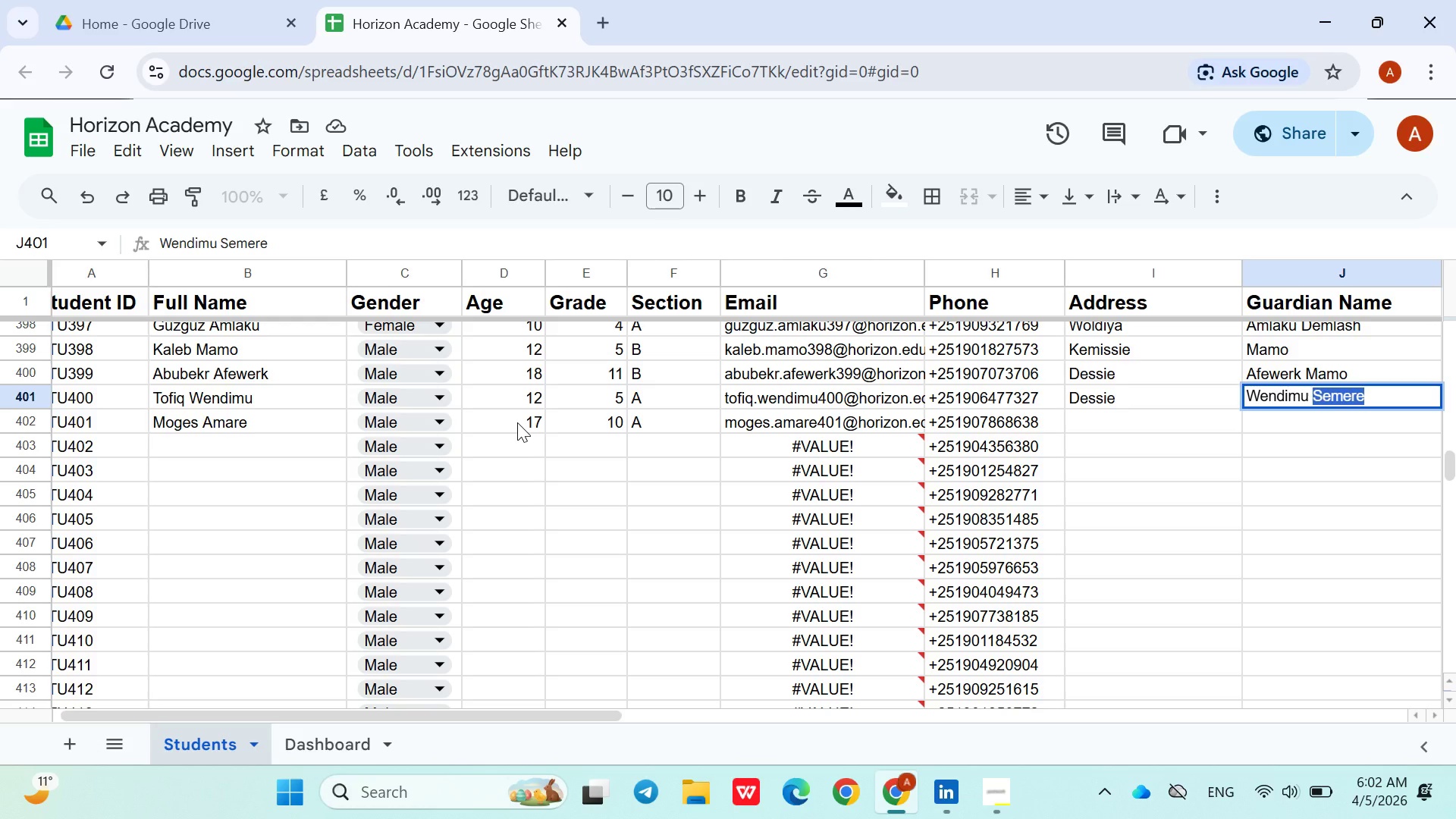 
type(Wasse)
 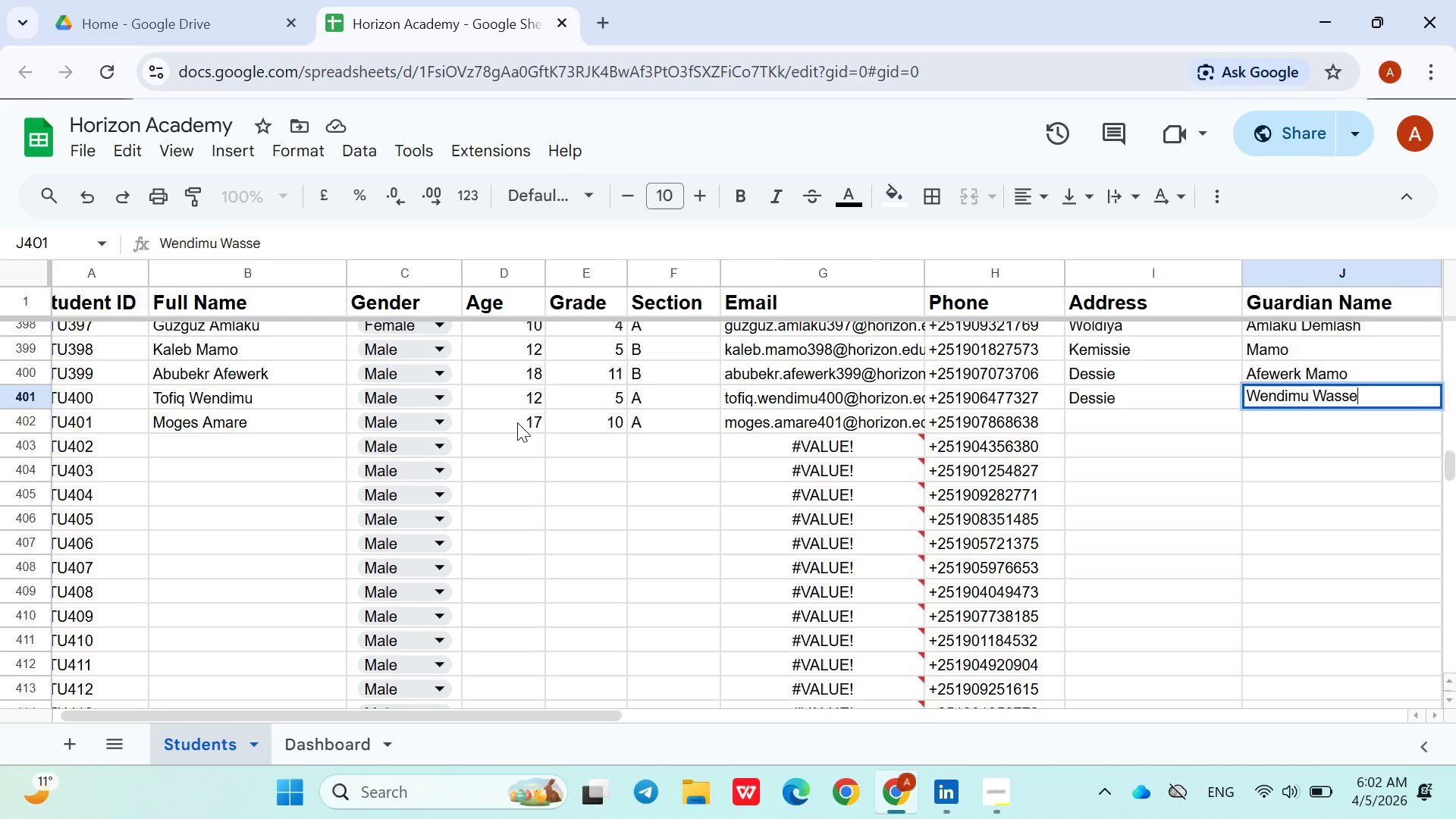 
key(ArrowDown)
 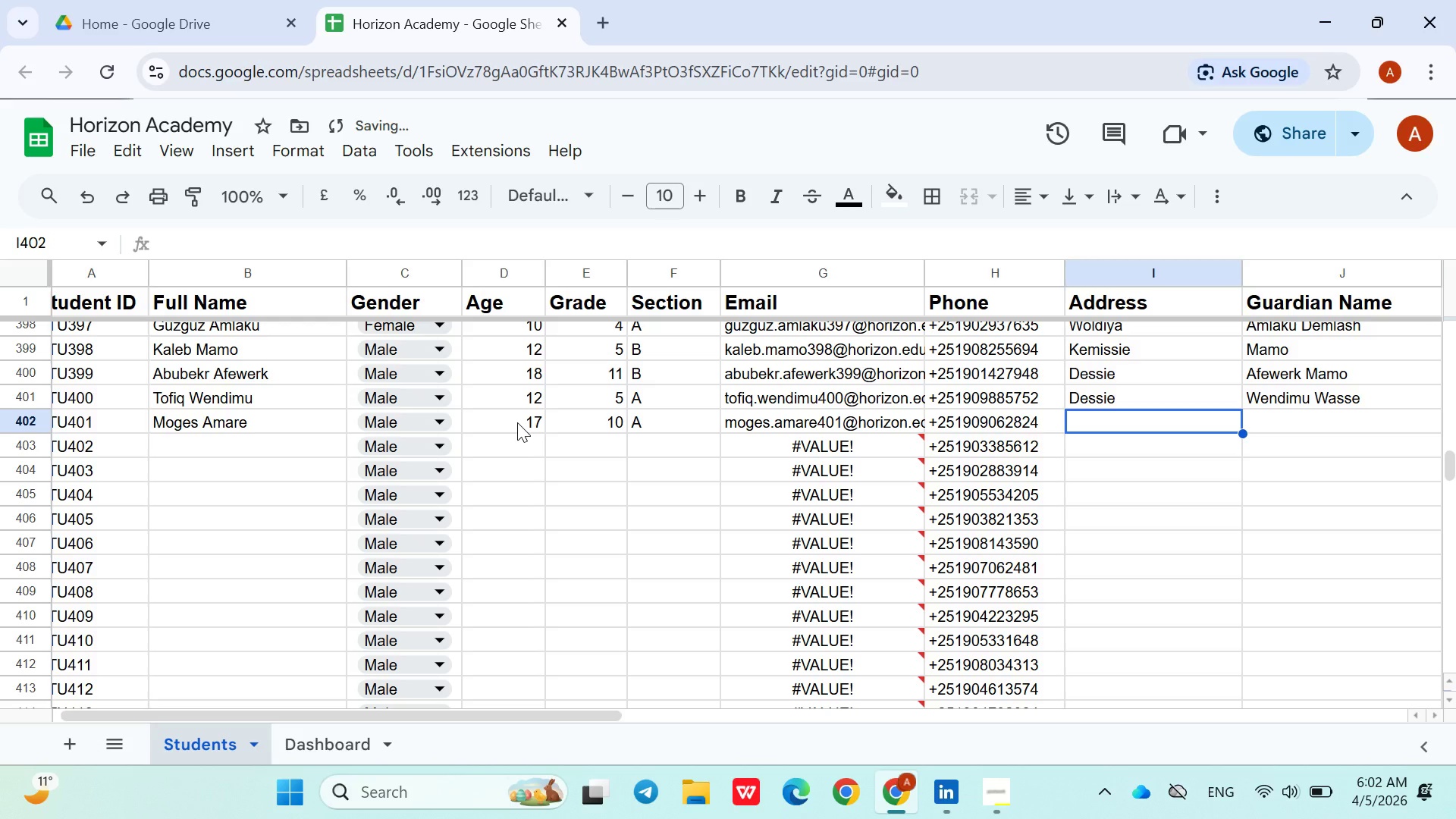 
type(Kom)
 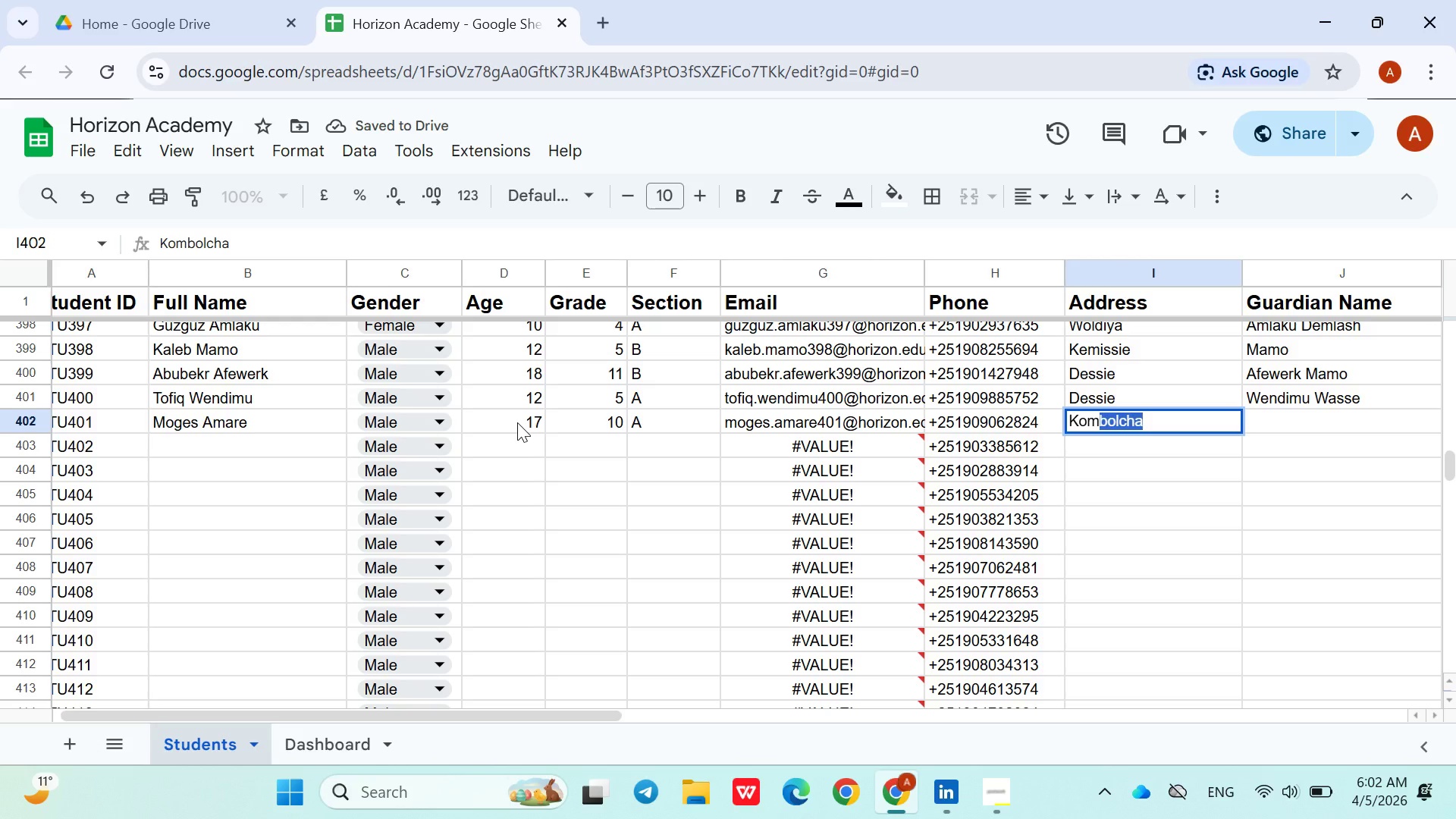 
key(ArrowRight)
 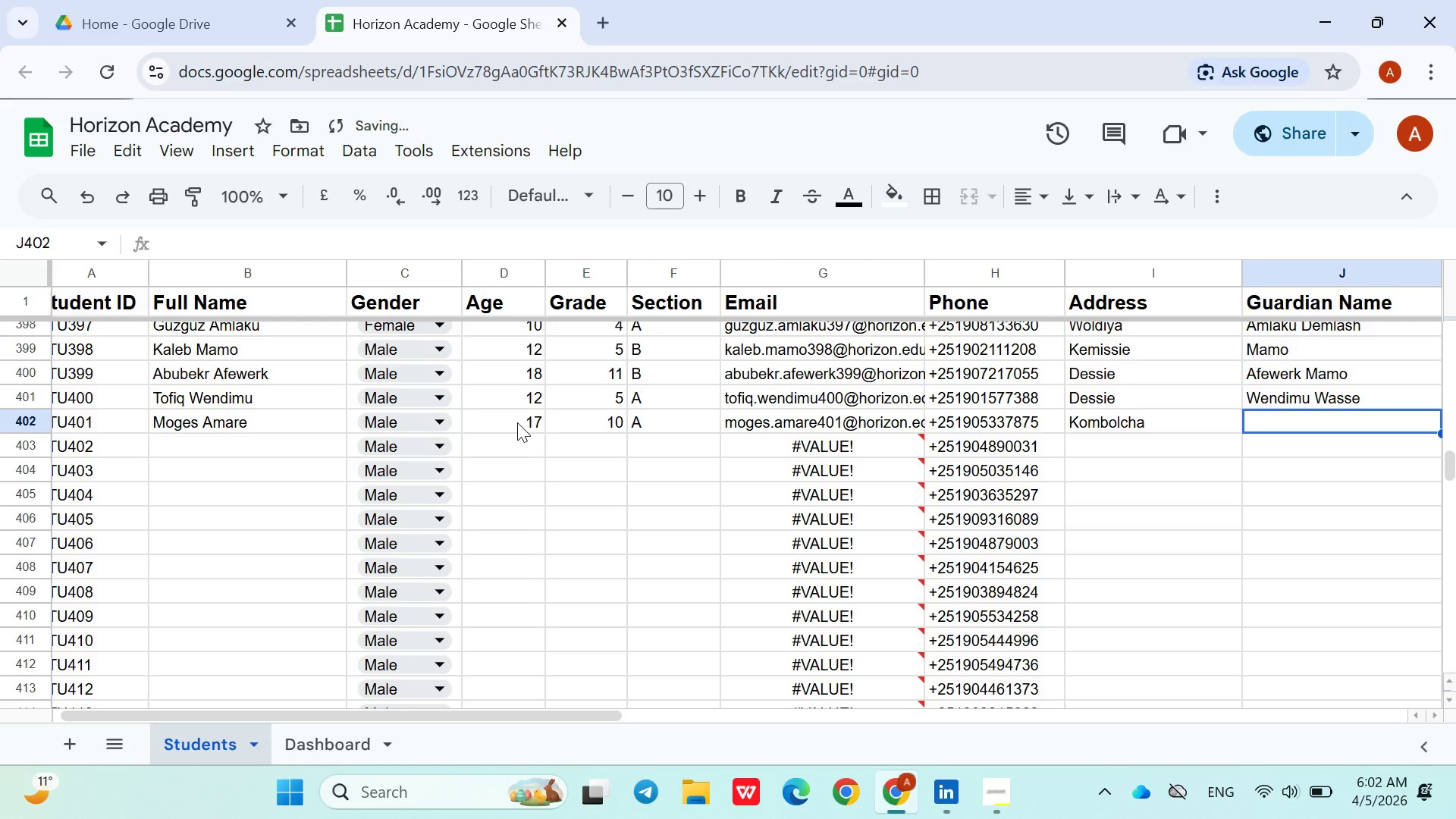 
type(Alemitu kebede)
 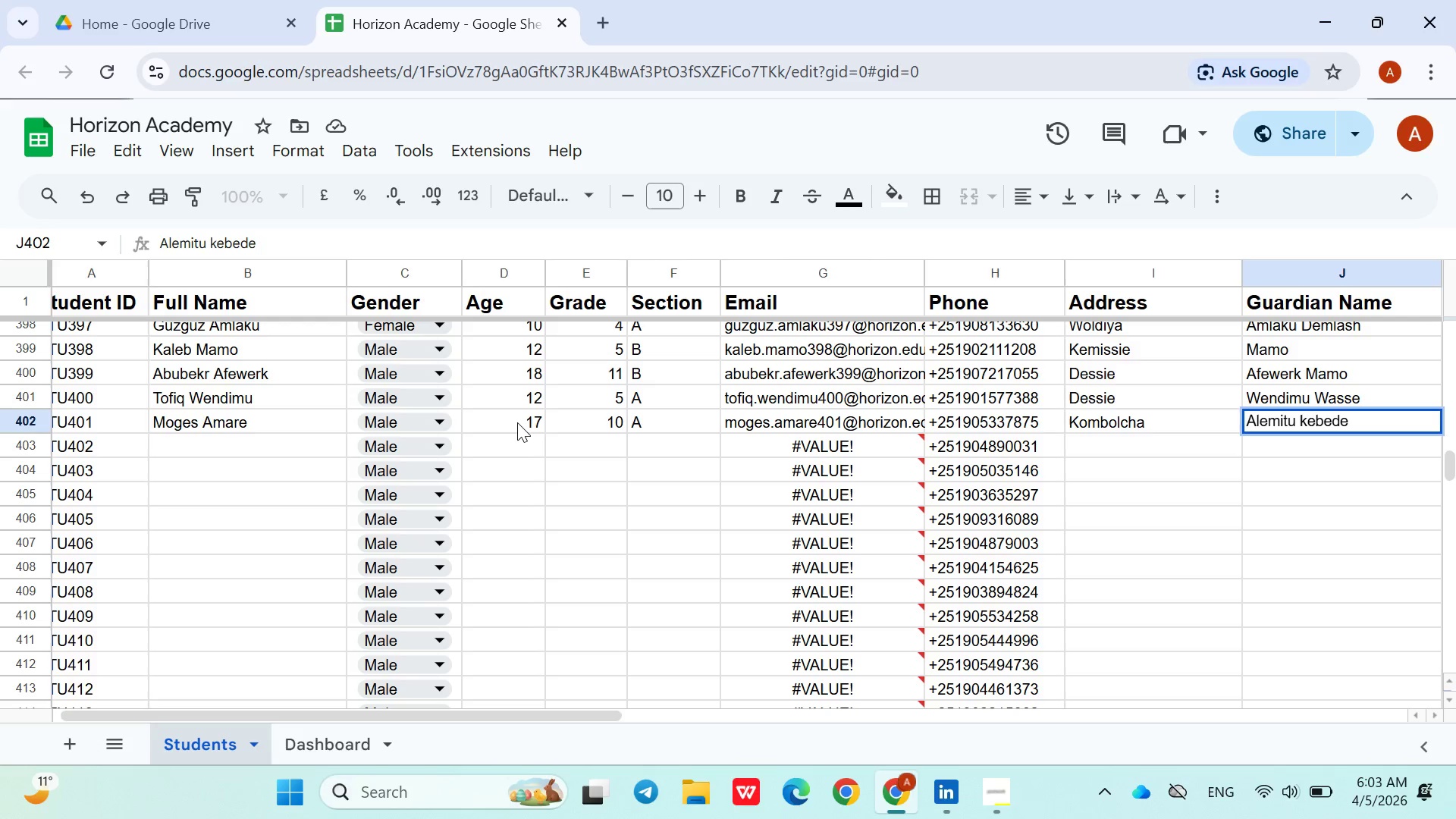 
key(ArrowDown)
 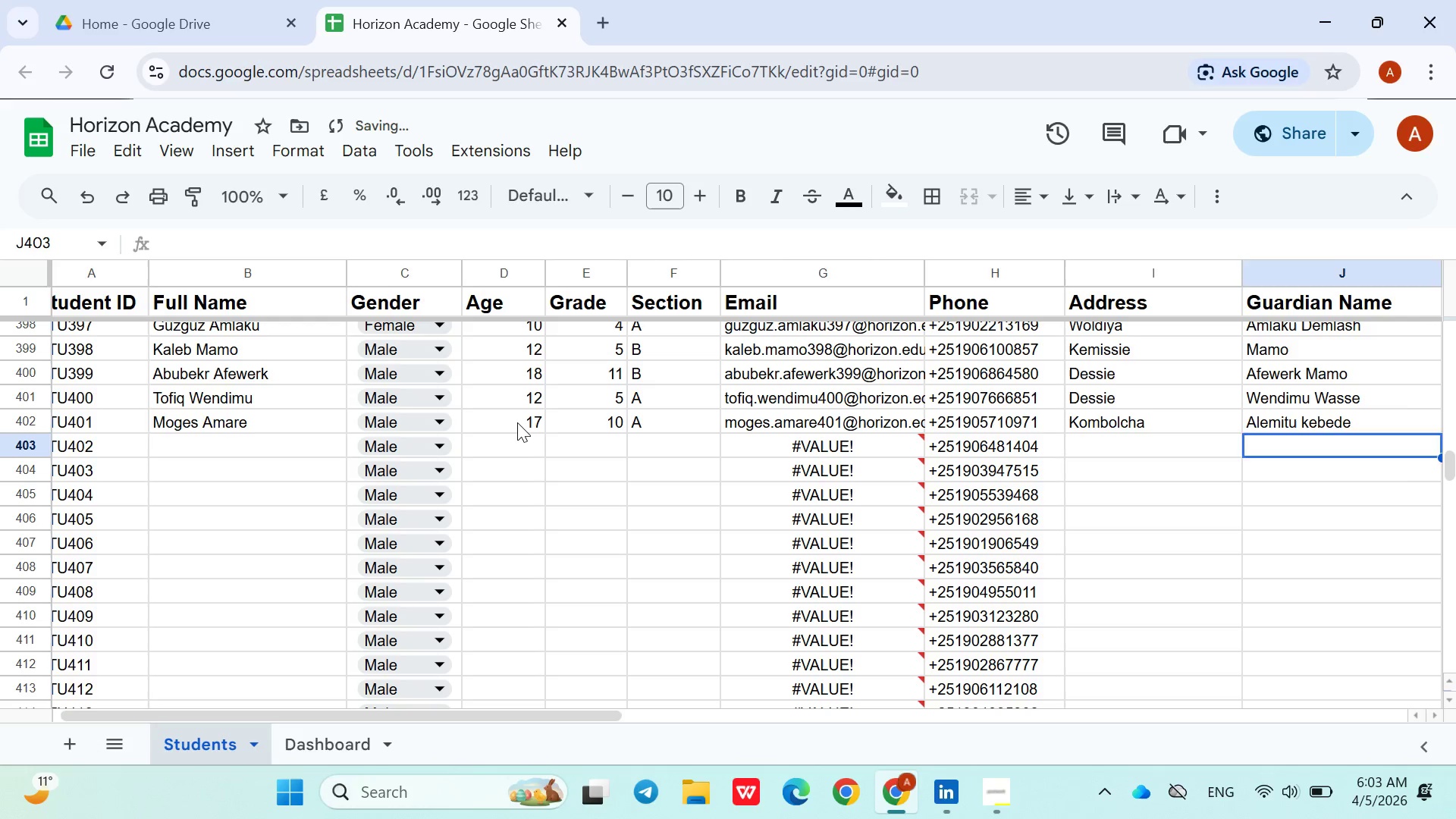 
hold_key(key=ArrowLeft, duration=0.89)
 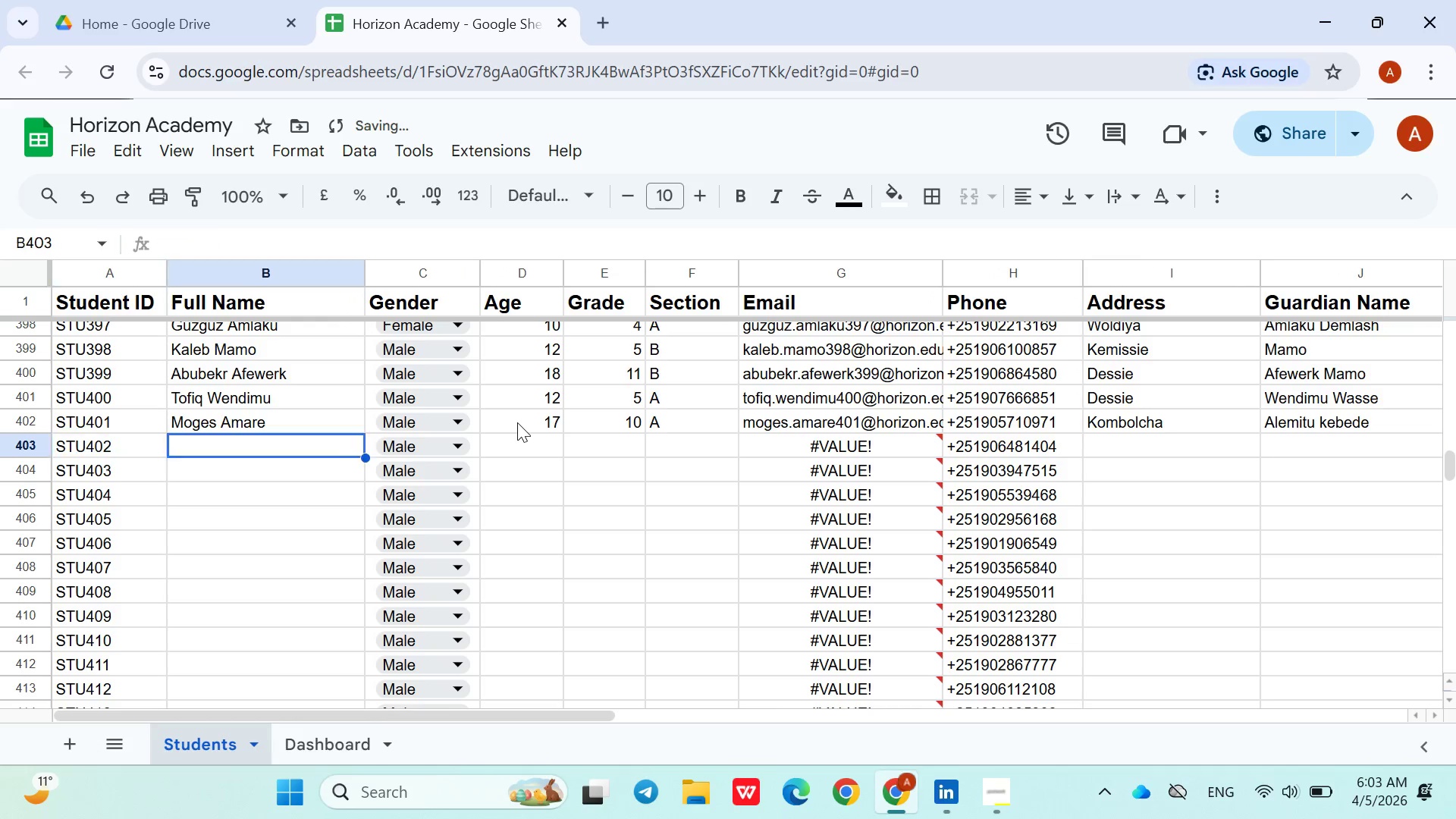 
key(ArrowRight)
 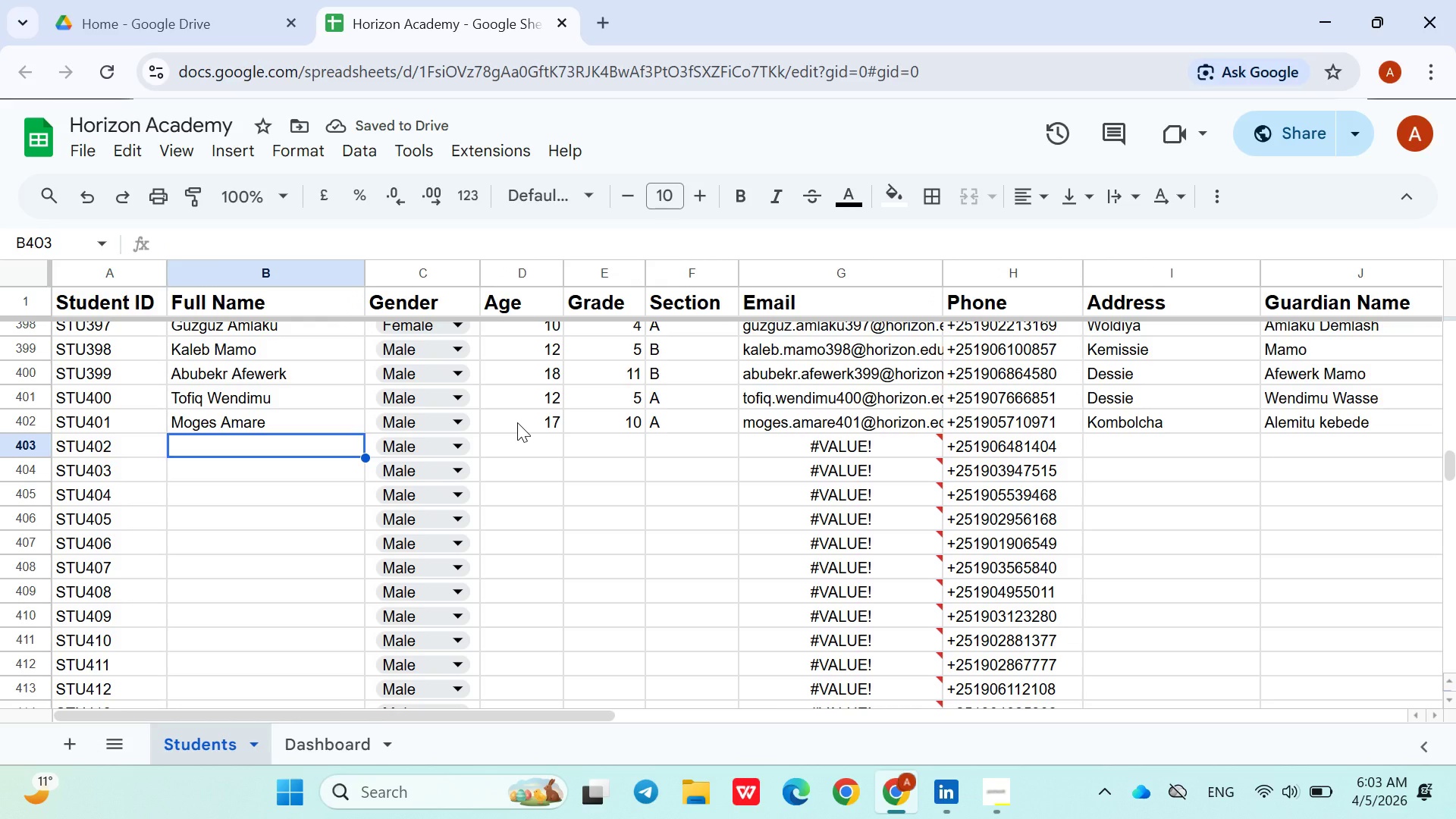 
type(Zert)
key(Backspace)
type(iti)
key(Backspace)
type(u Molla)
 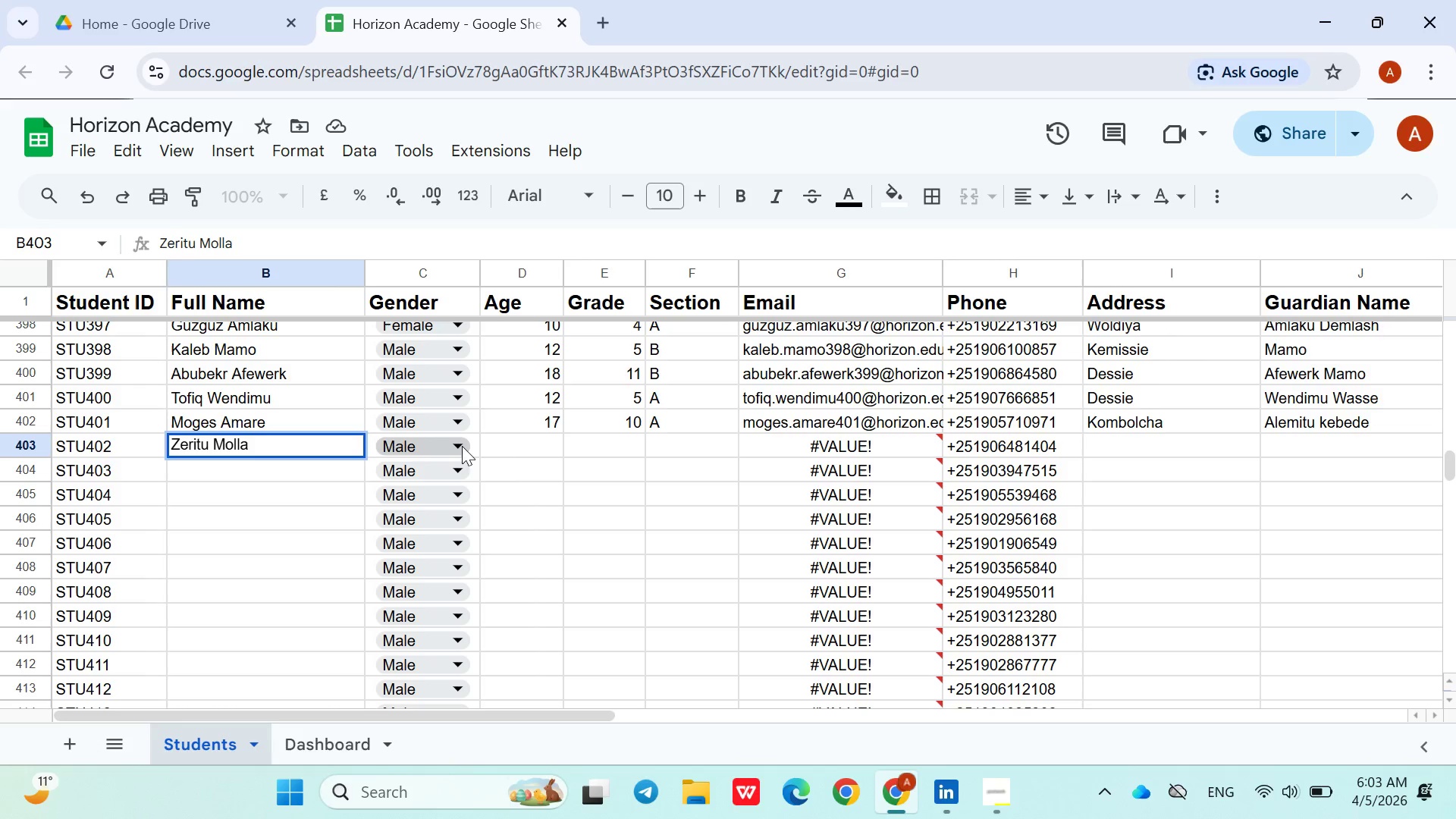 
left_click([459, 449])
 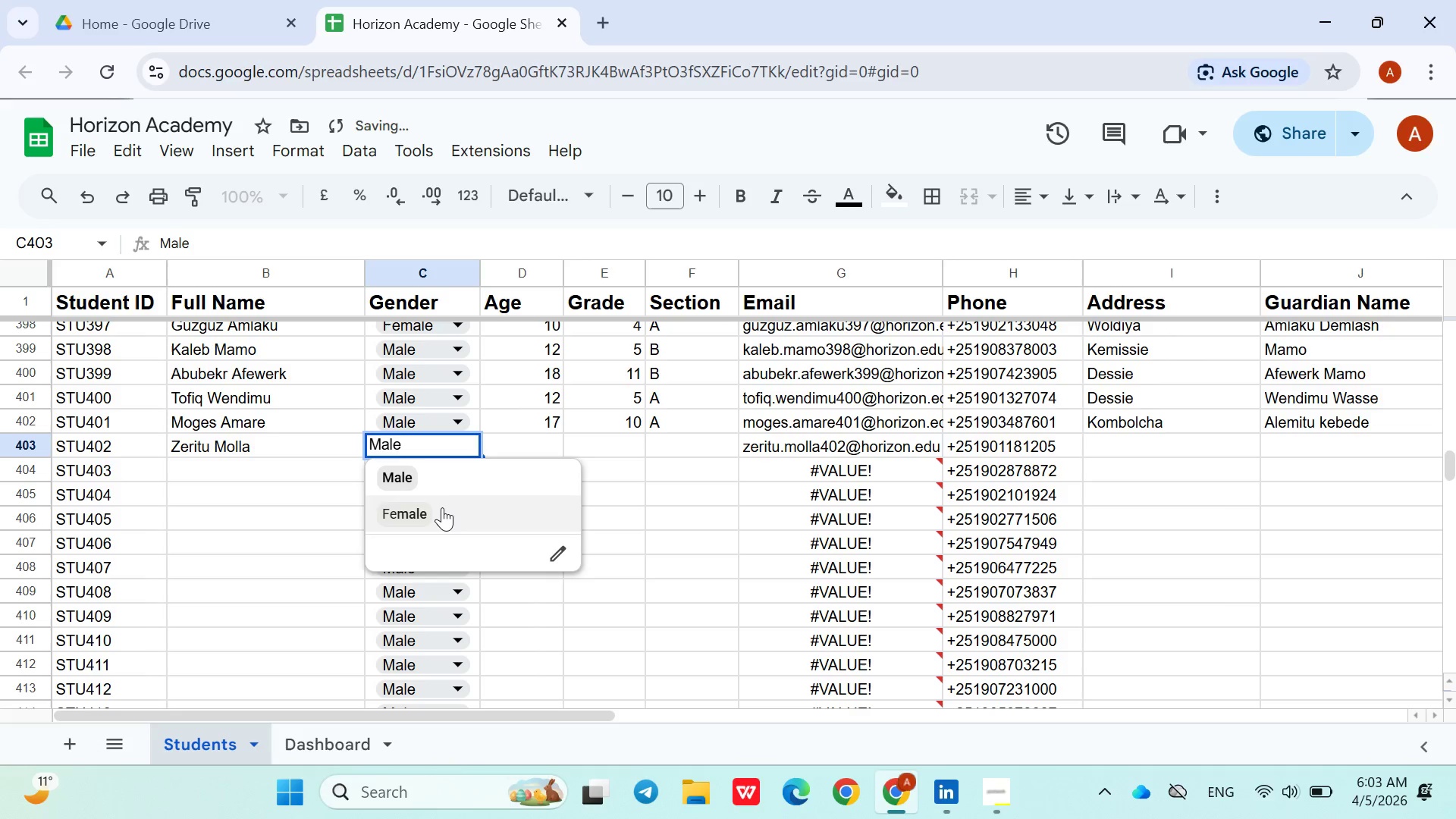 
left_click([442, 507])
 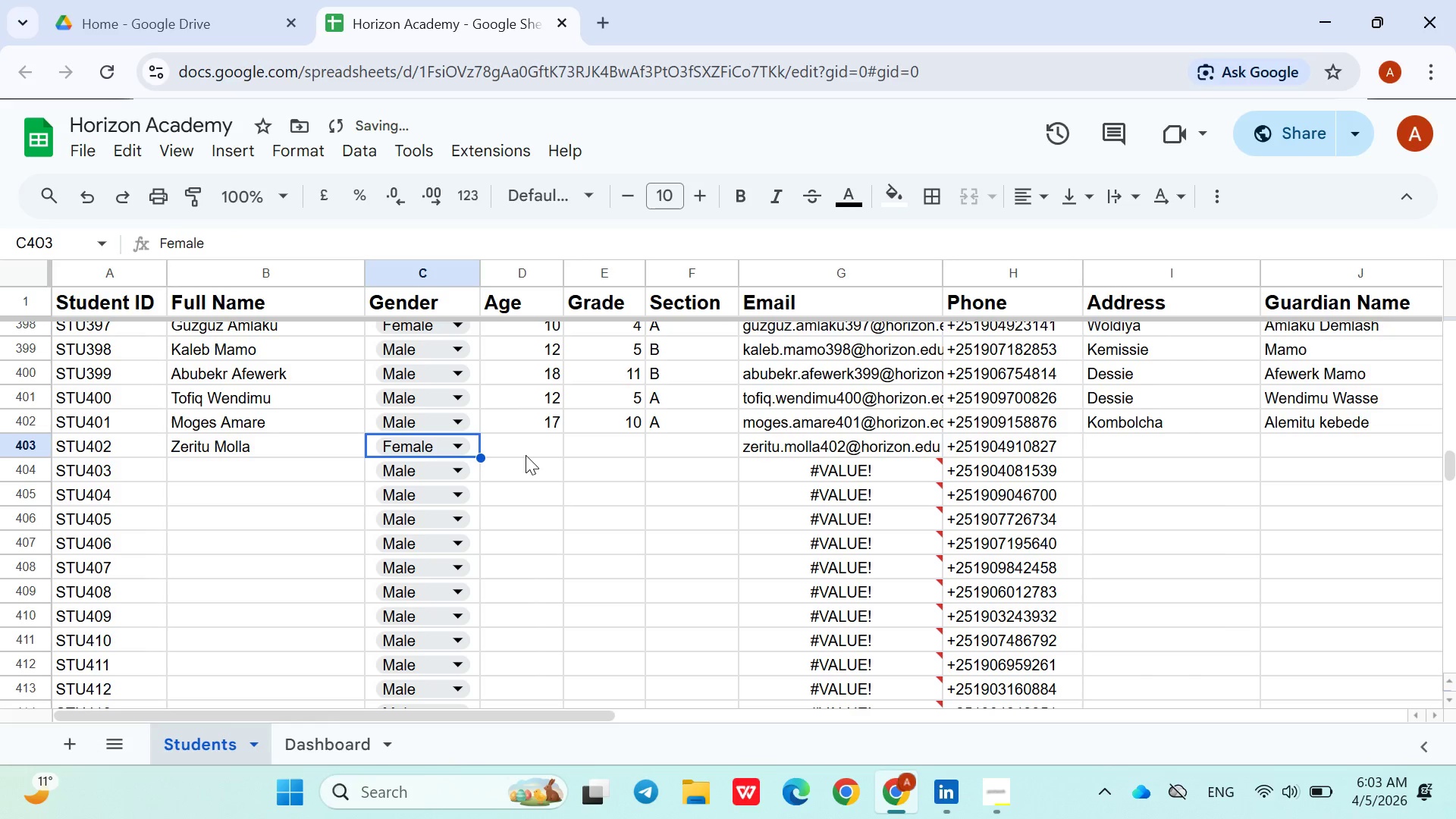 
left_click([526, 455])
 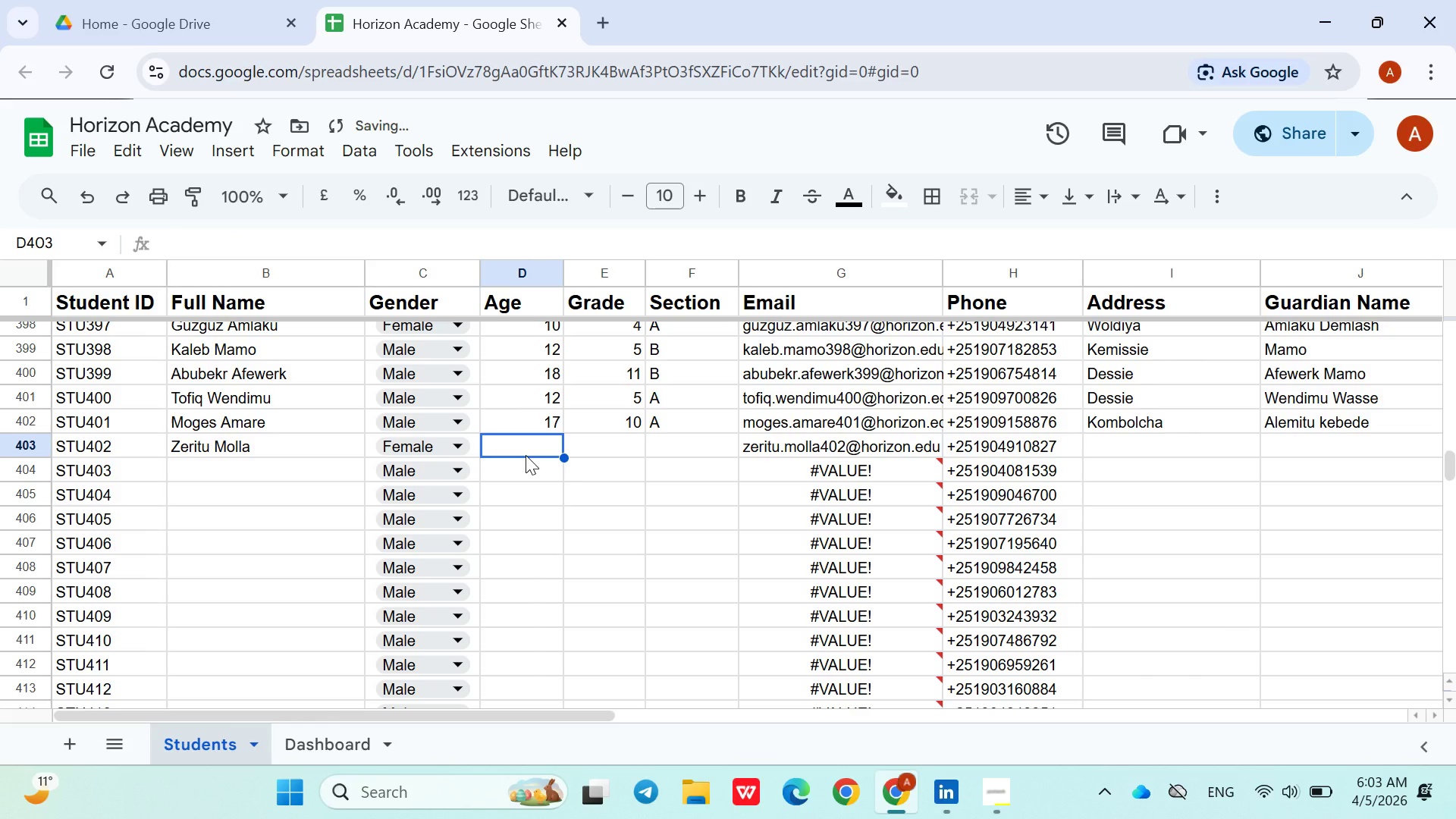 
type(18)
 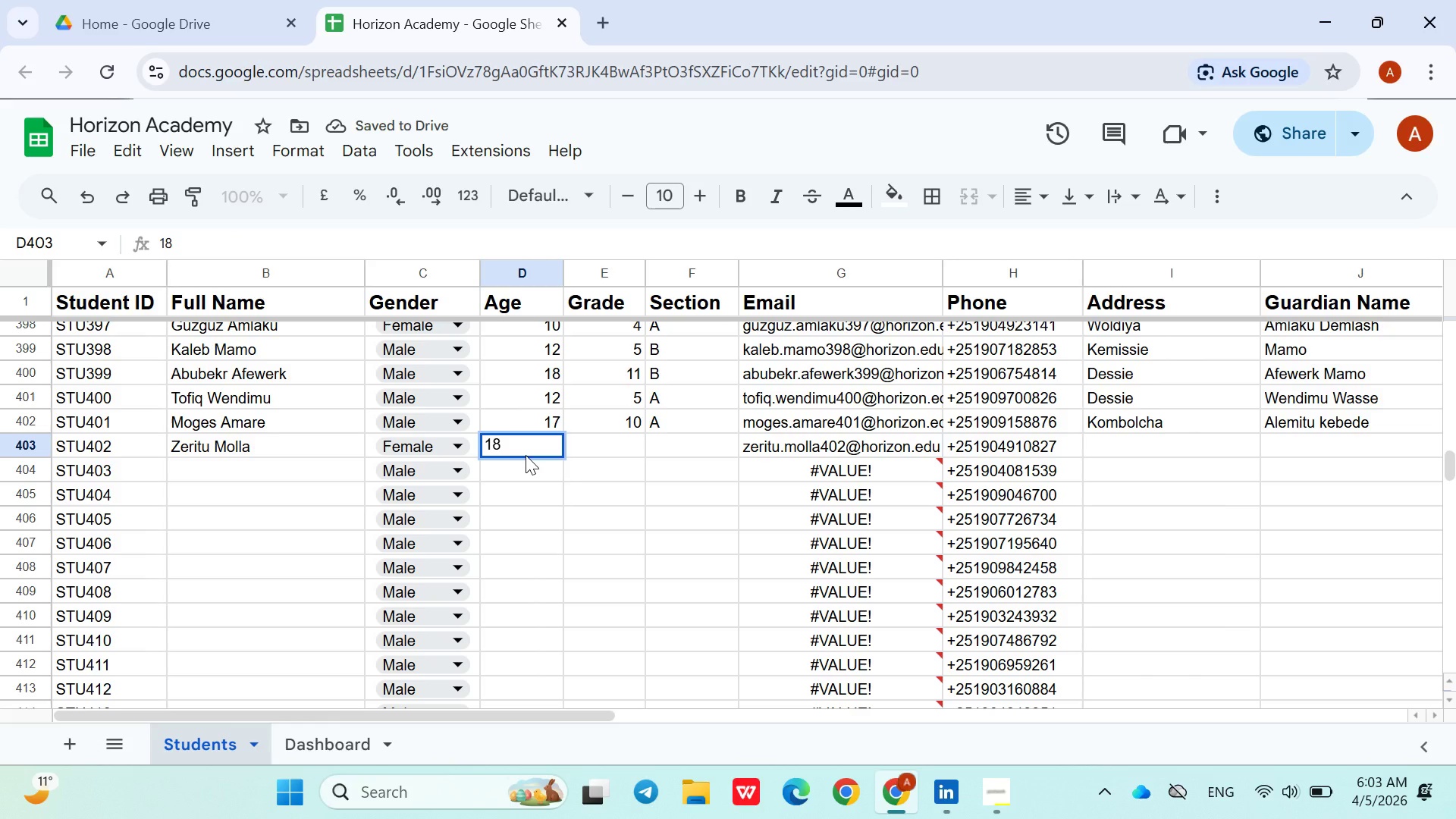 
key(ArrowRight)
 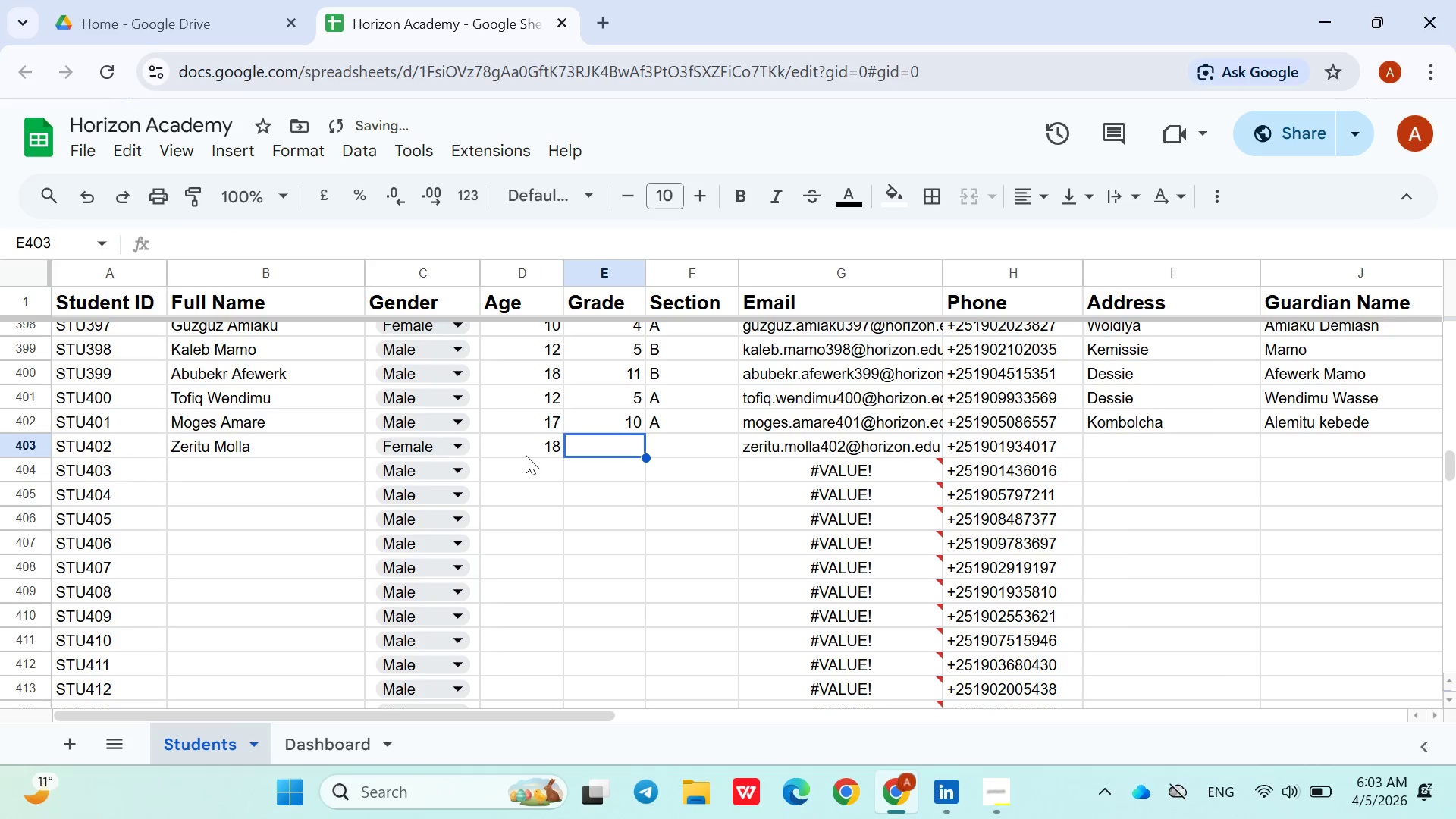 
type(11)
 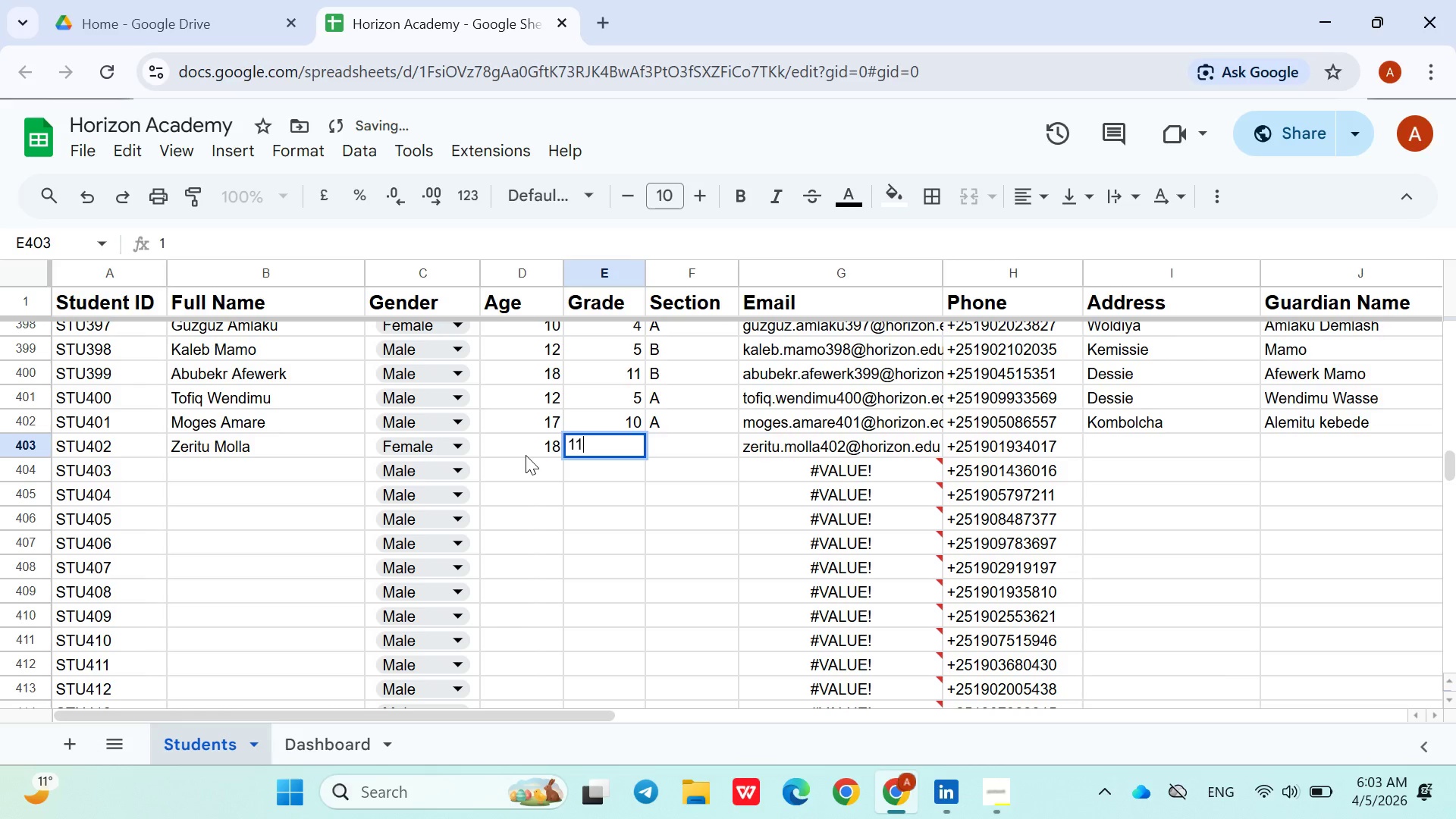 
key(ArrowRight)
 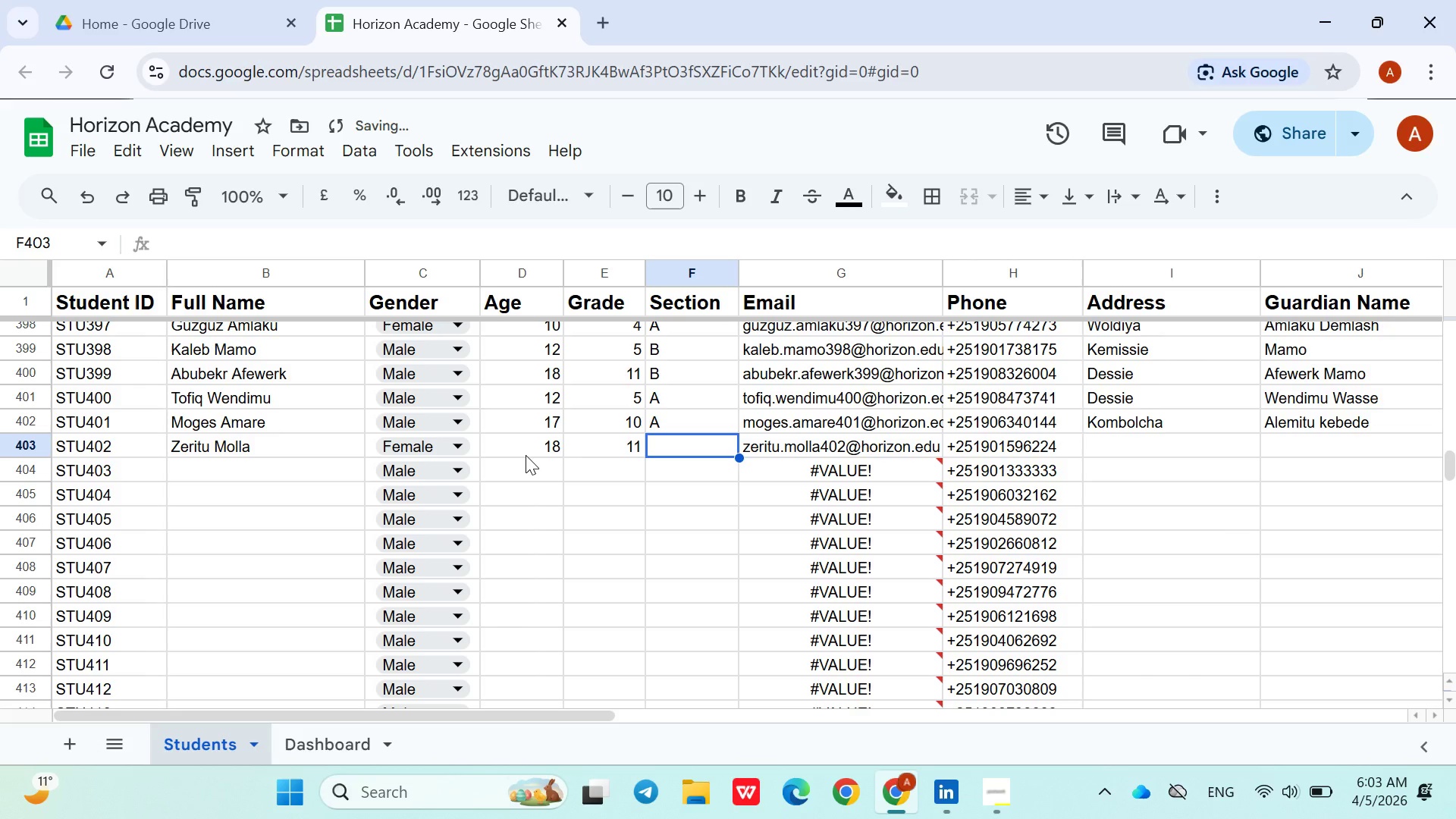 
key(Shift+A)
 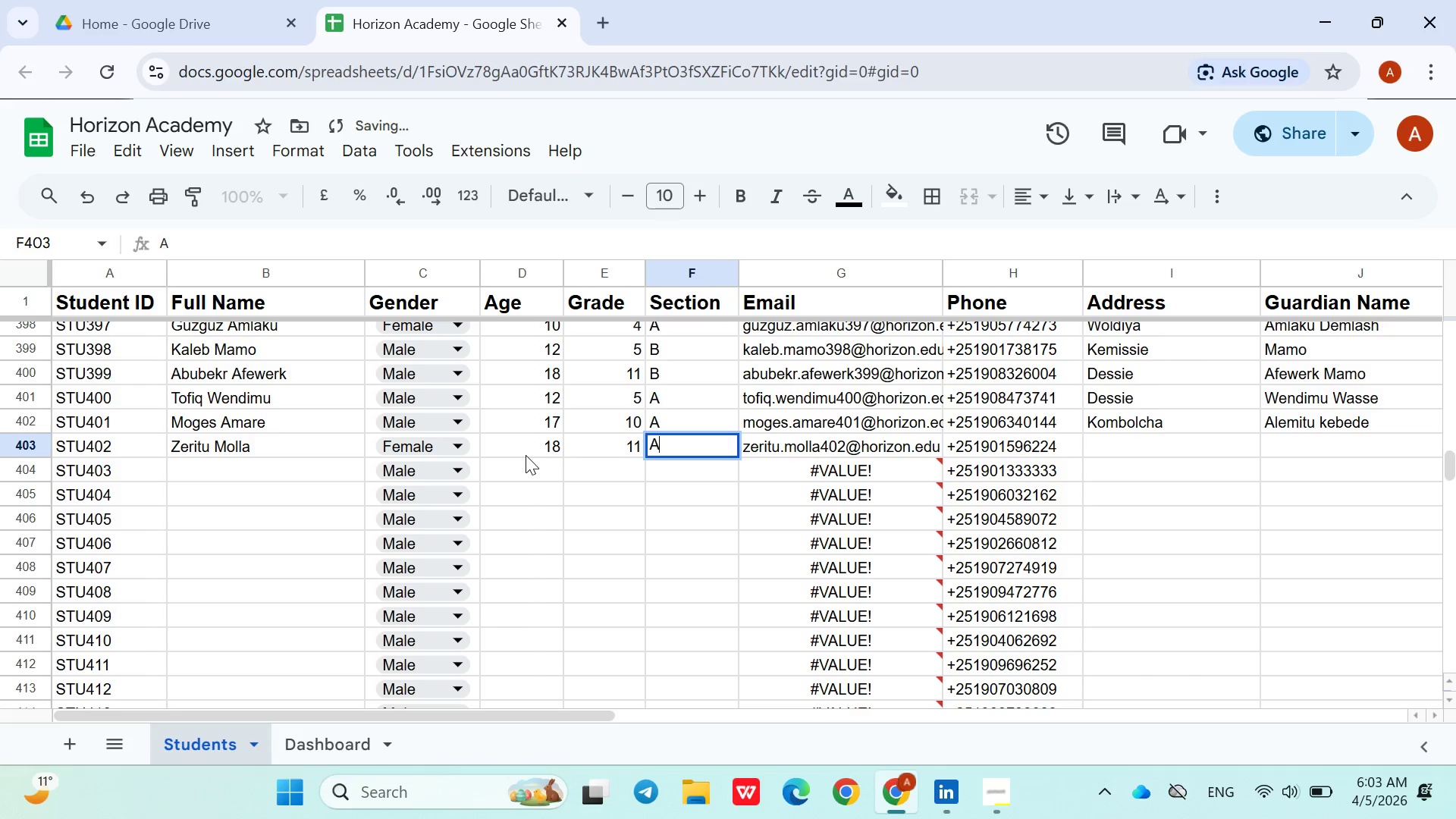 
key(ArrowRight)
 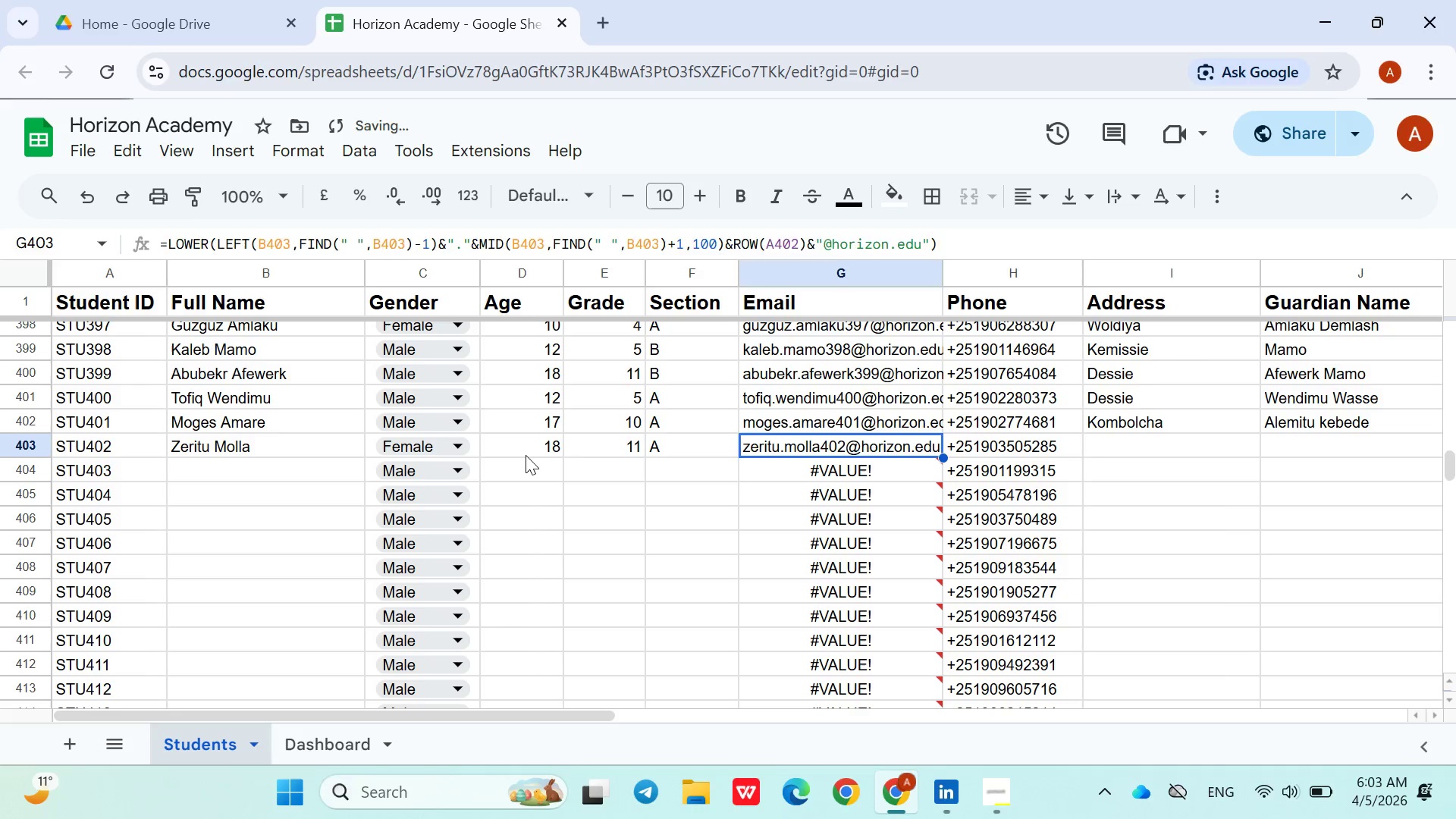 
key(ArrowRight)
 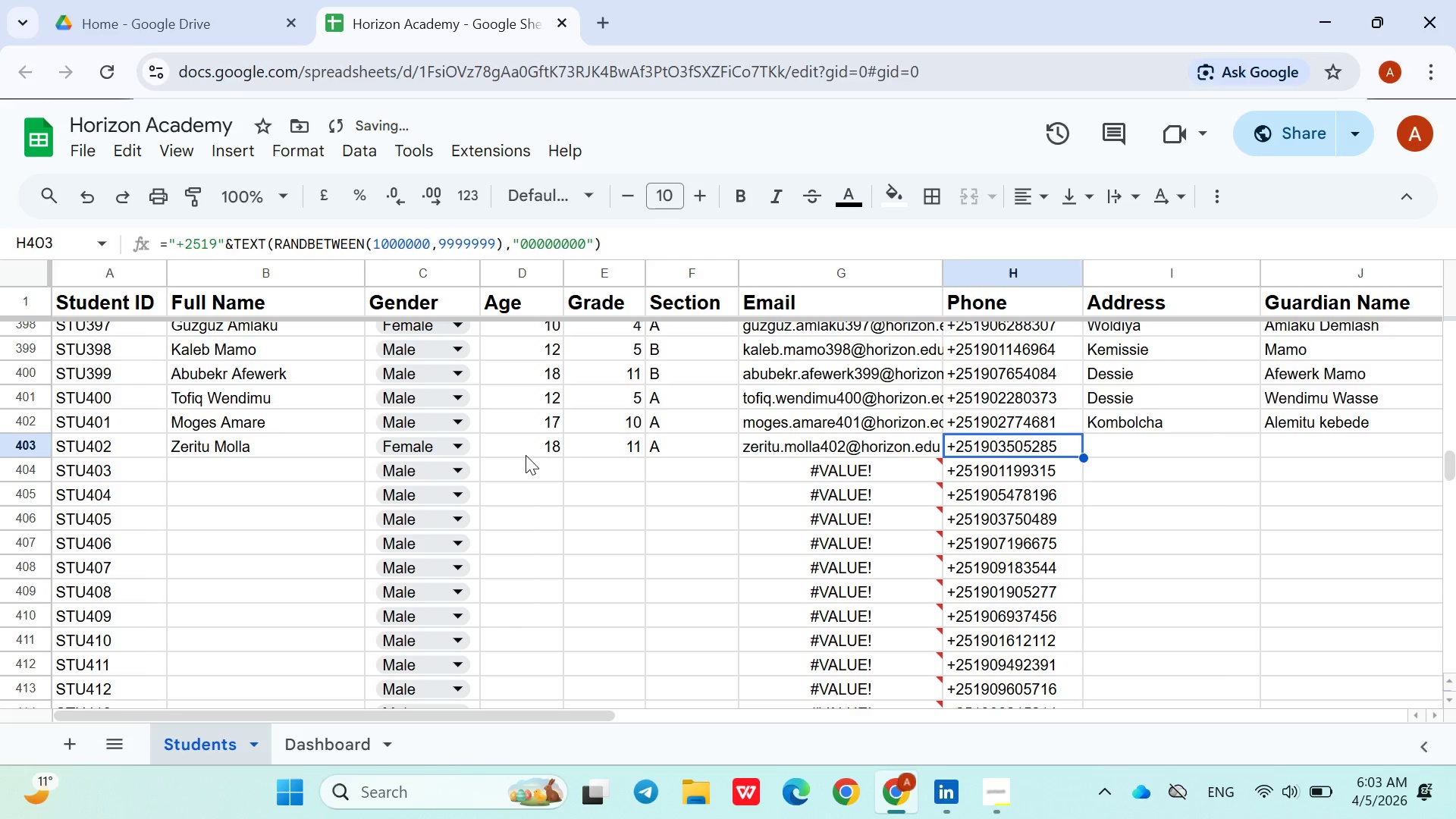 
key(ArrowRight)
 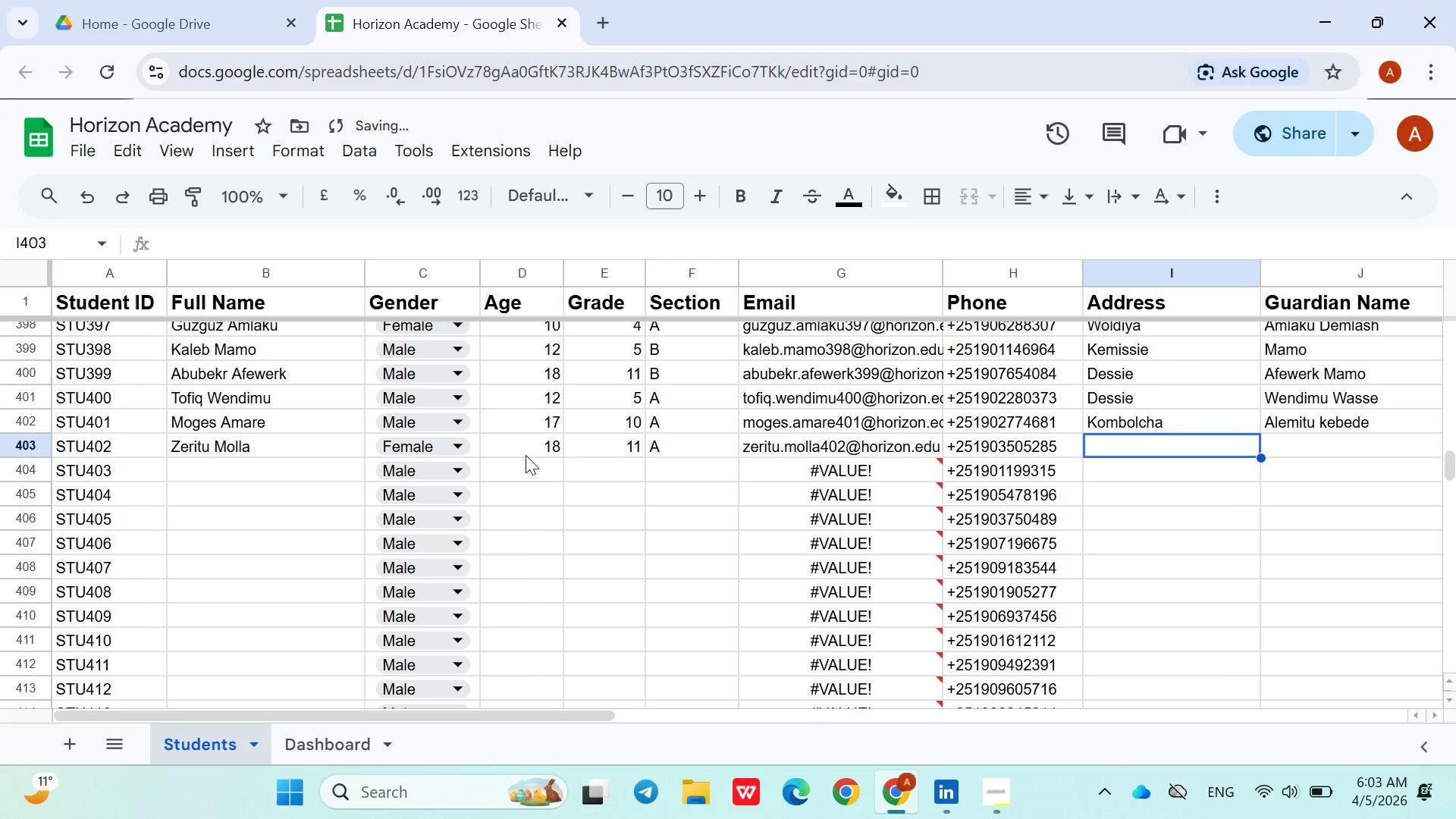 
type(Kem)
 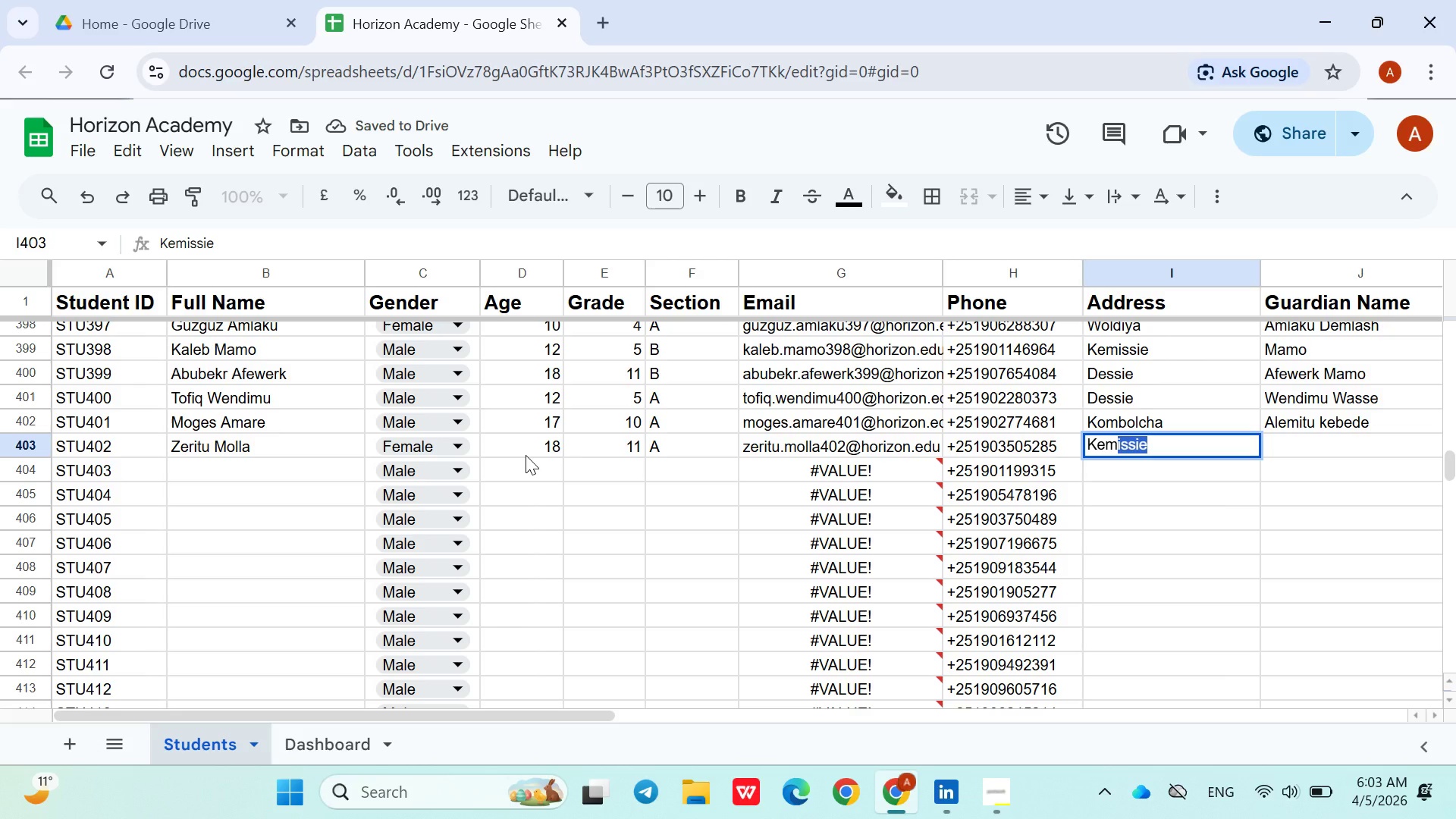 
key(ArrowRight)
 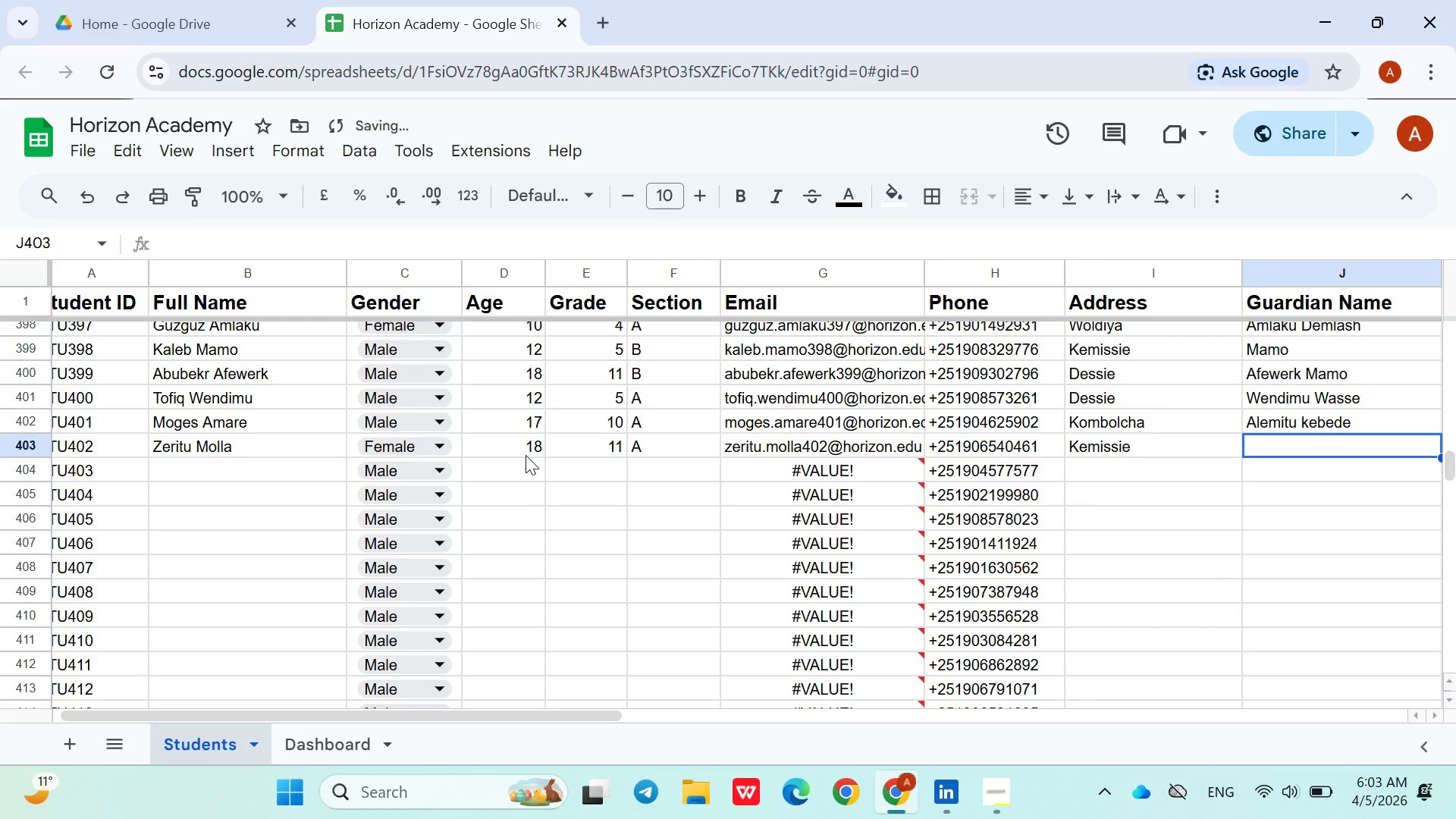 
type(Molla Mamo)
 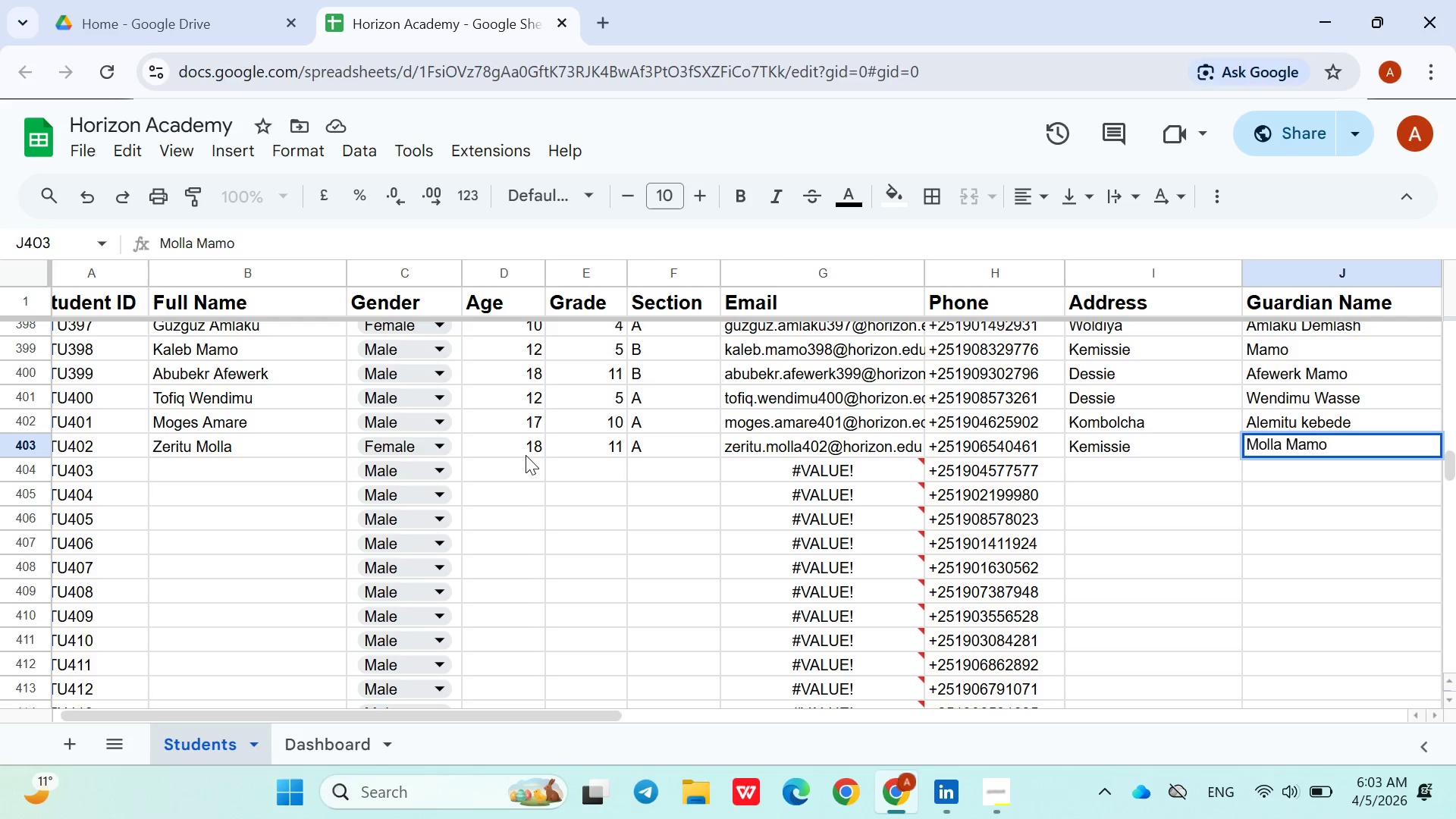 
key(ArrowDown)
 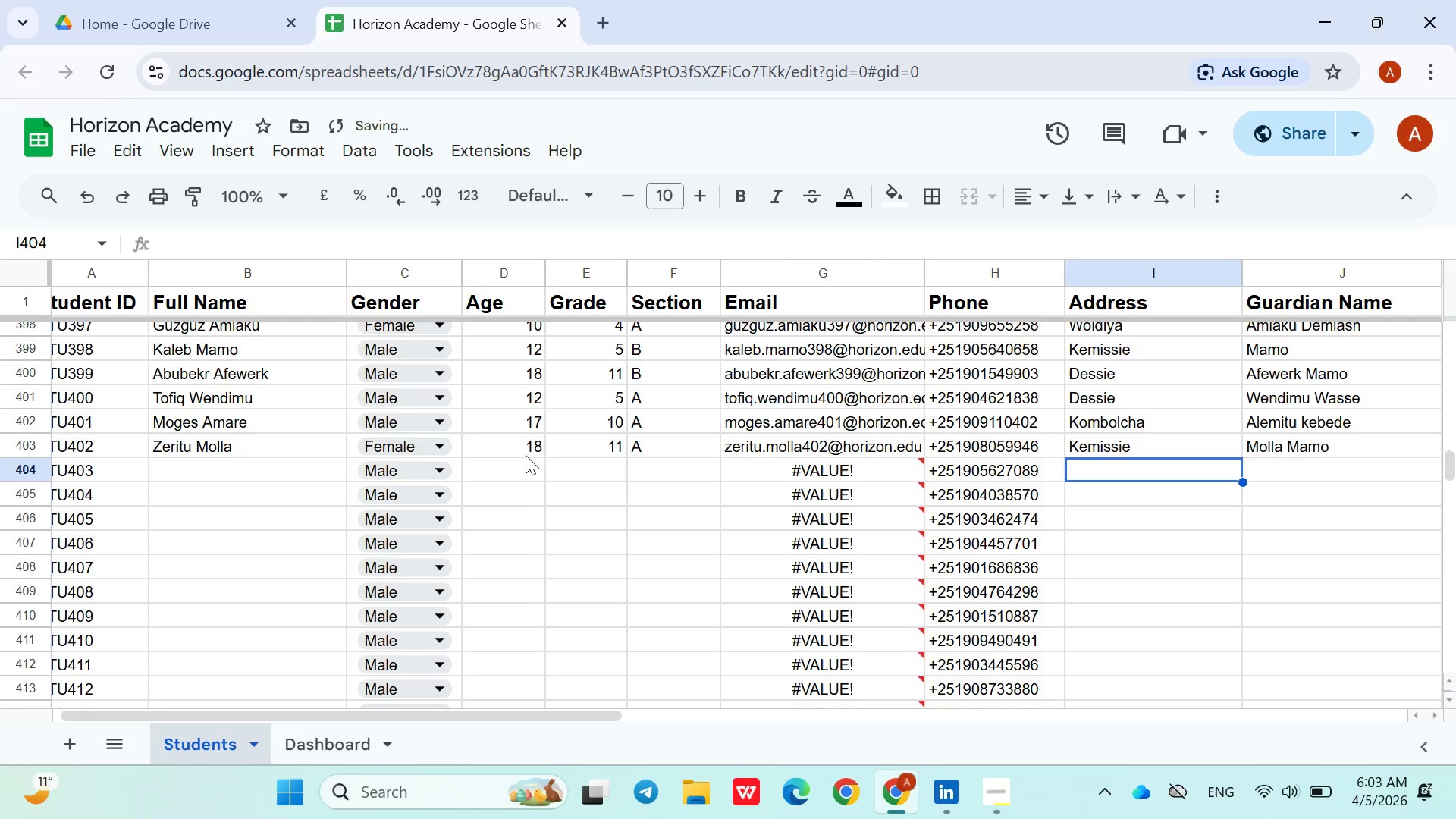 
hold_key(key=ArrowLeft, duration=0.97)
 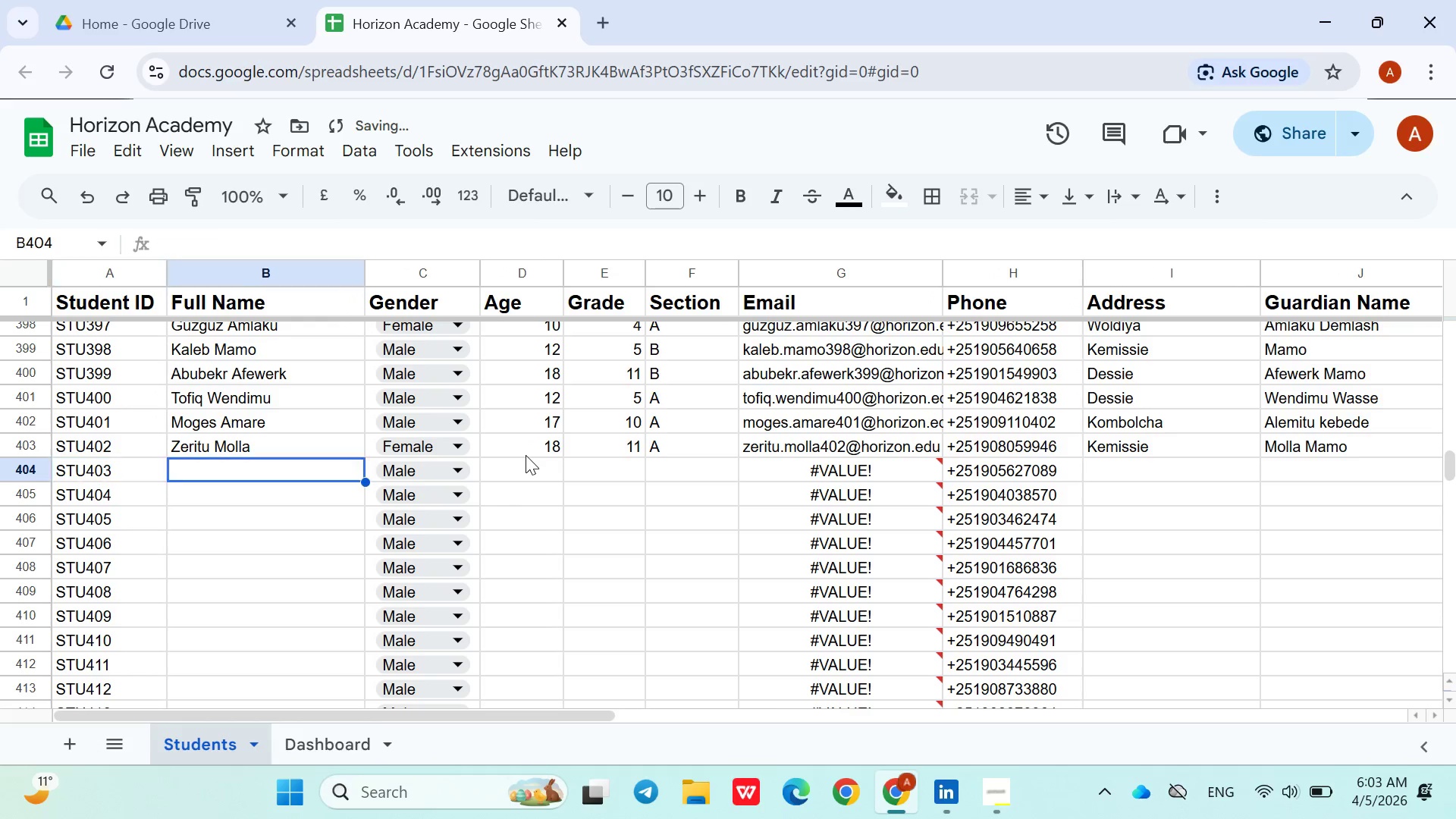 
key(ArrowRight)
 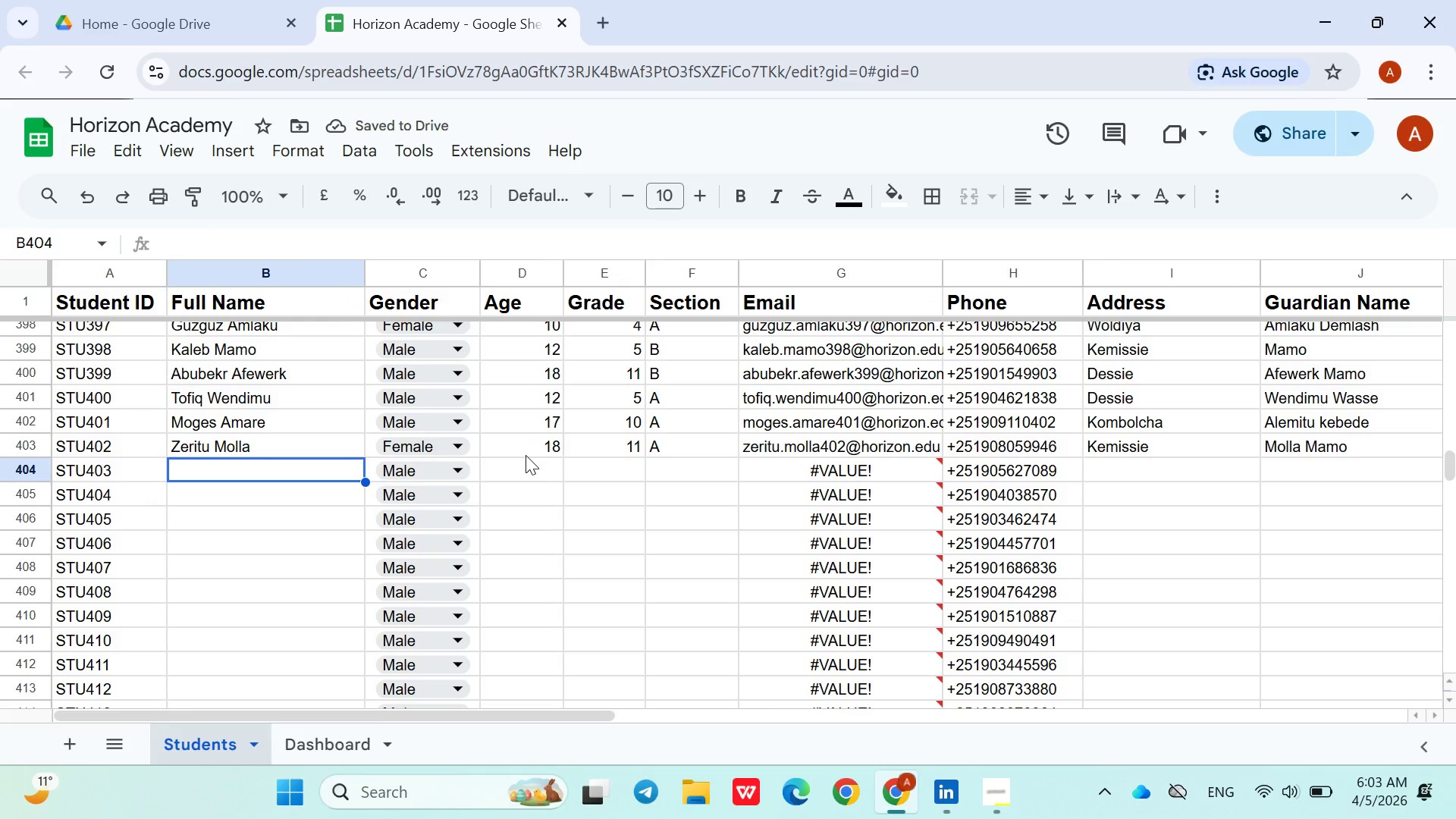 
hold_key(key=ShiftLeft, duration=1.5)
 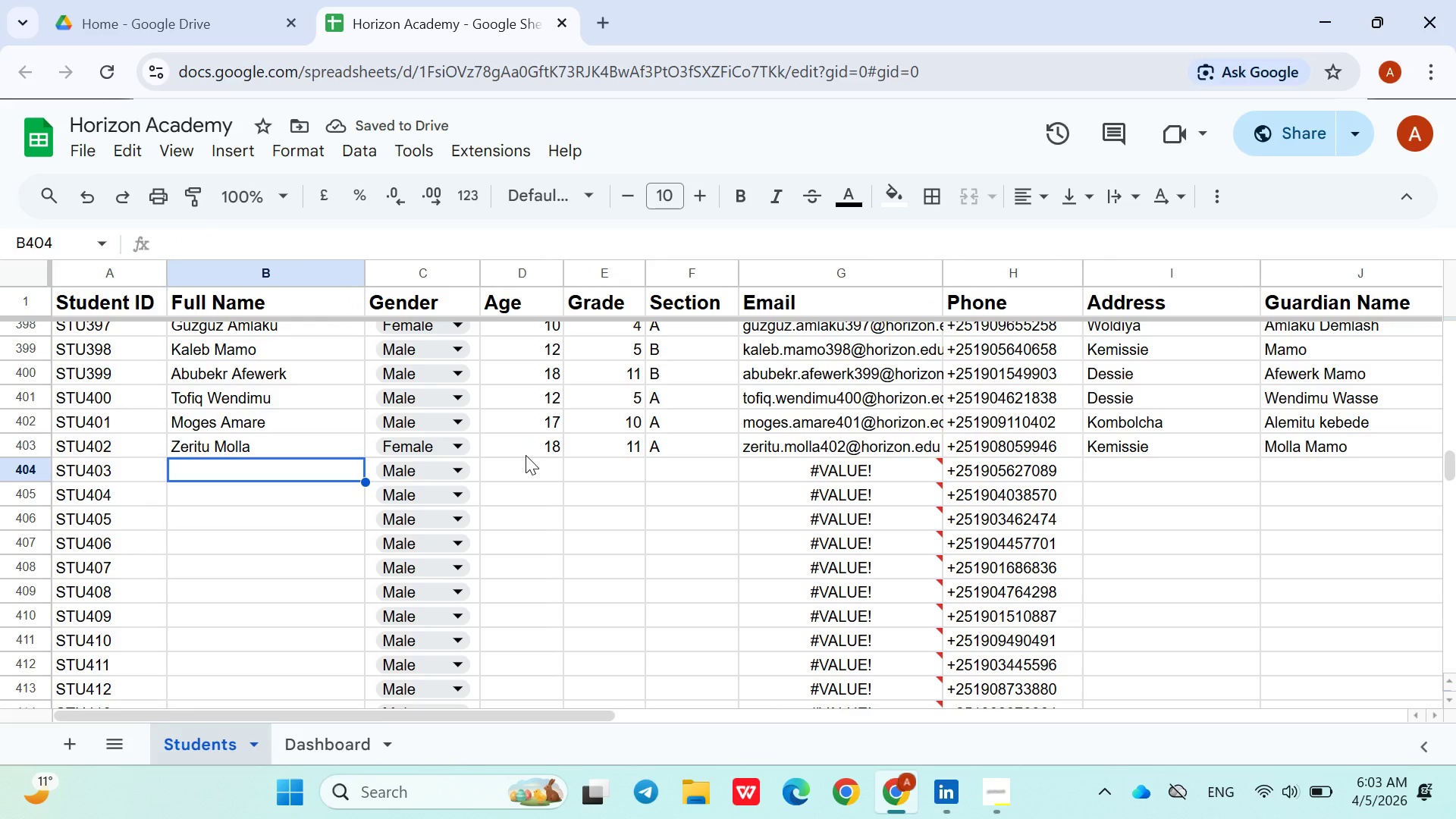 
hold_key(key=ShiftLeft, duration=1.52)
 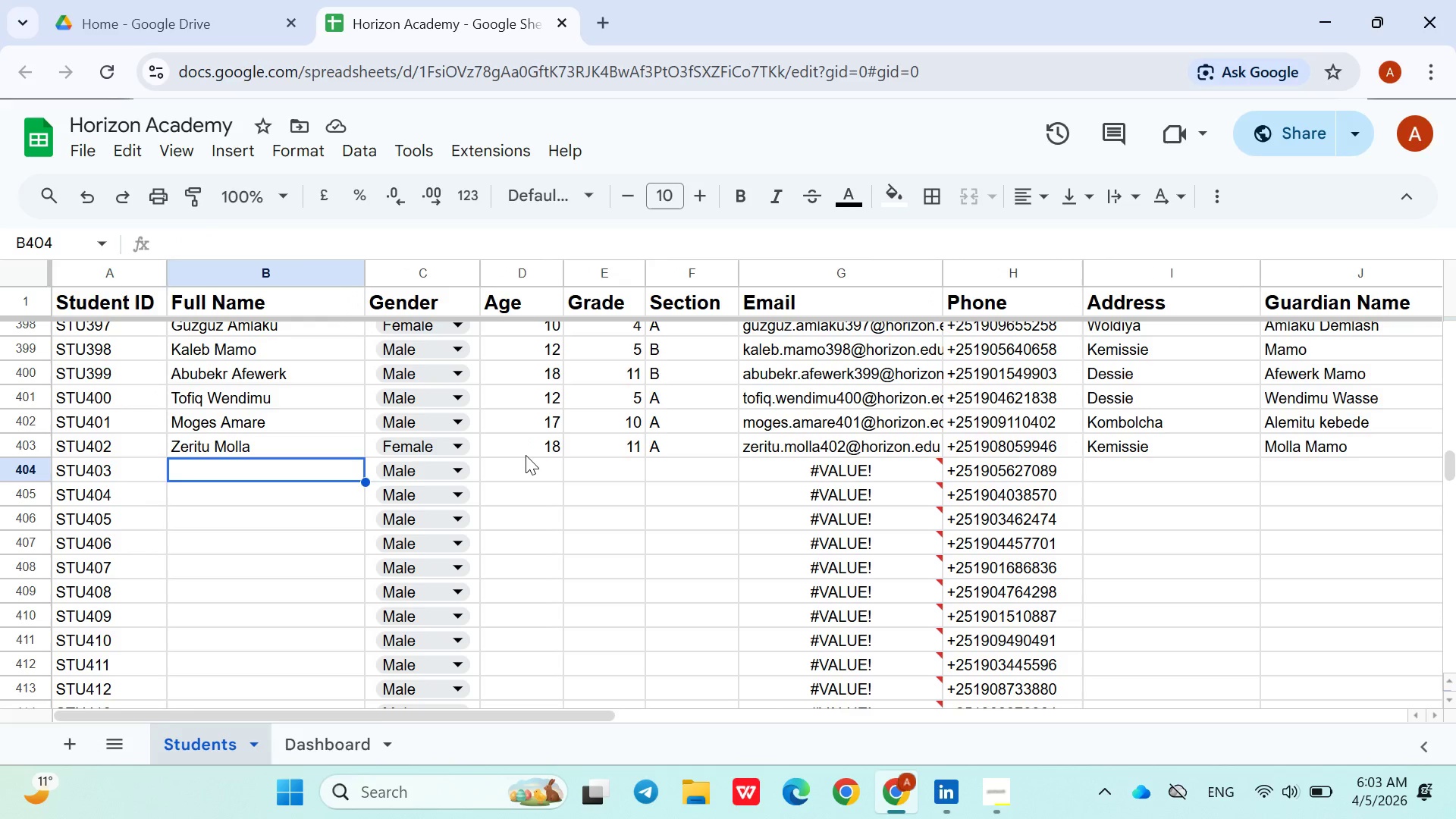 
type(Abdu Kebede)
 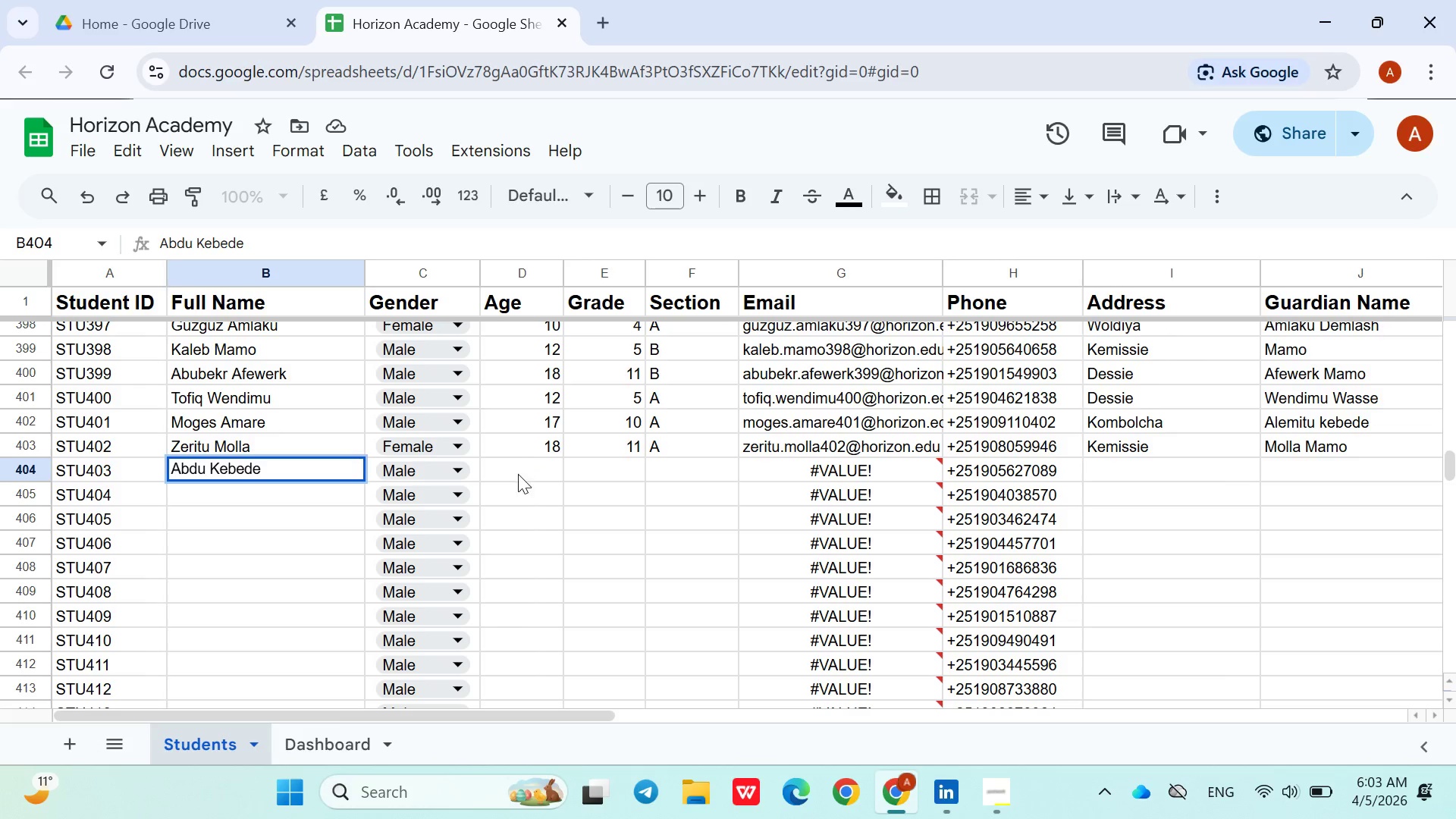 
left_click([518, 480])
 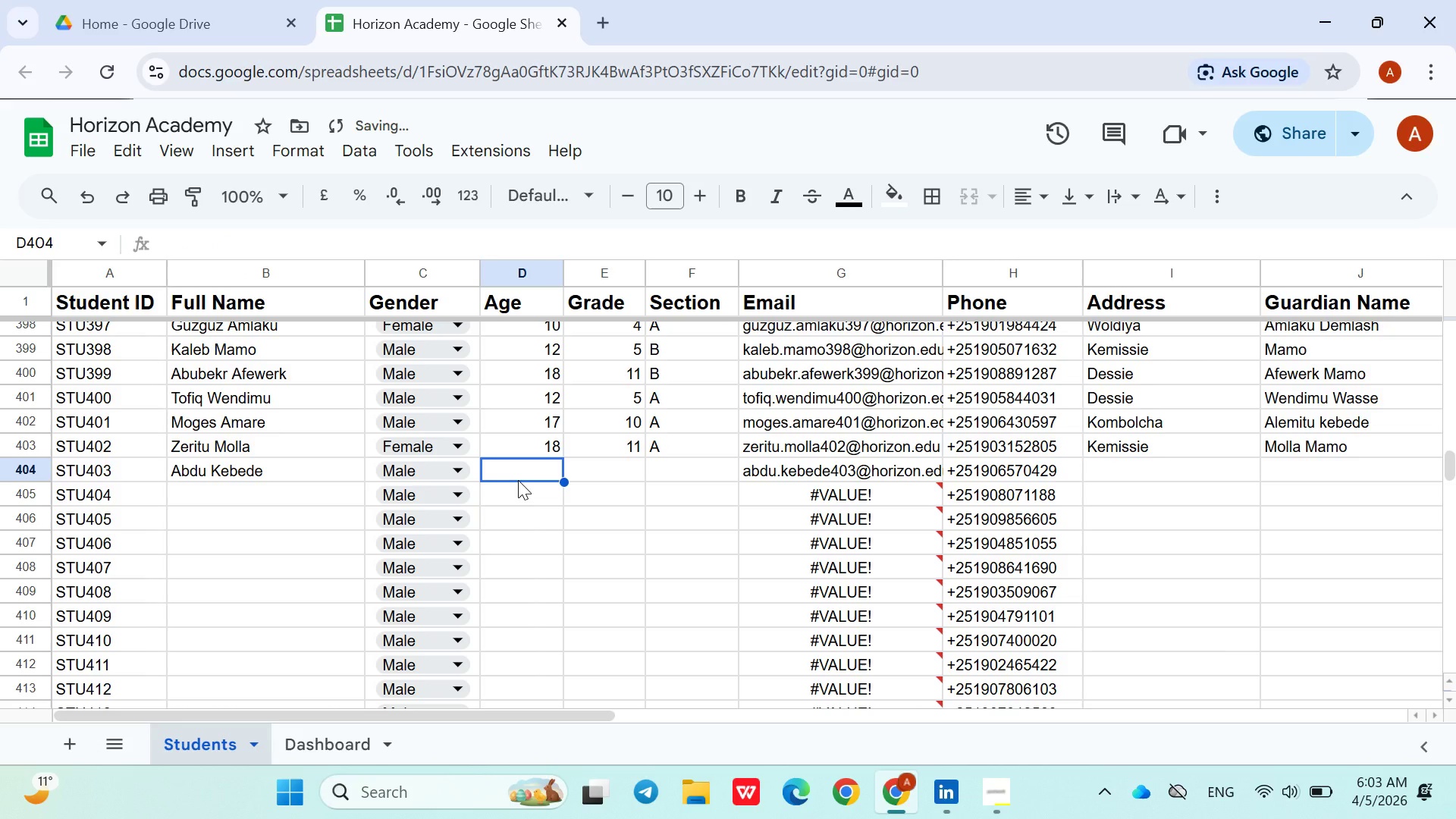 
type(17)
 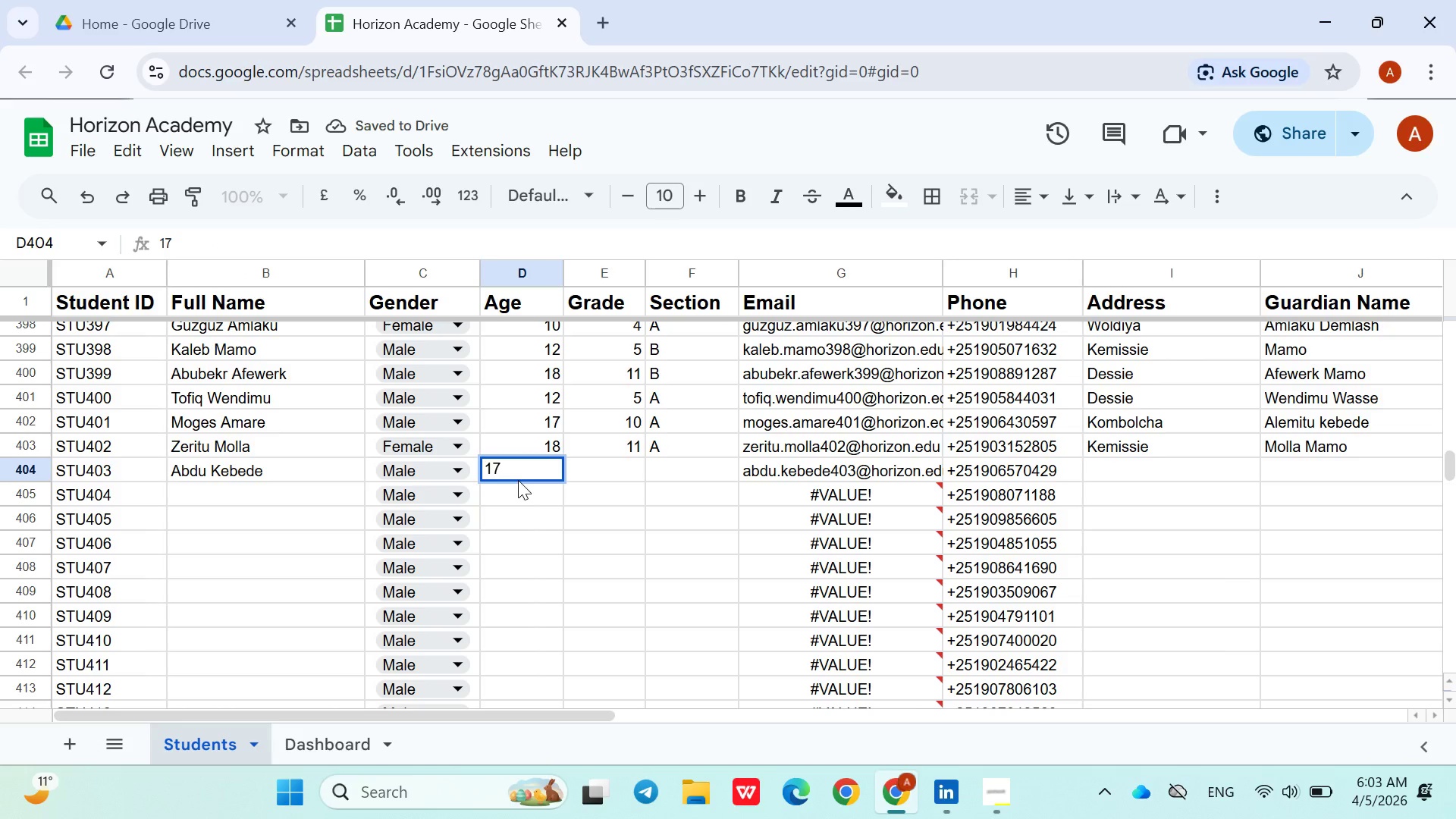 
key(ArrowRight)
 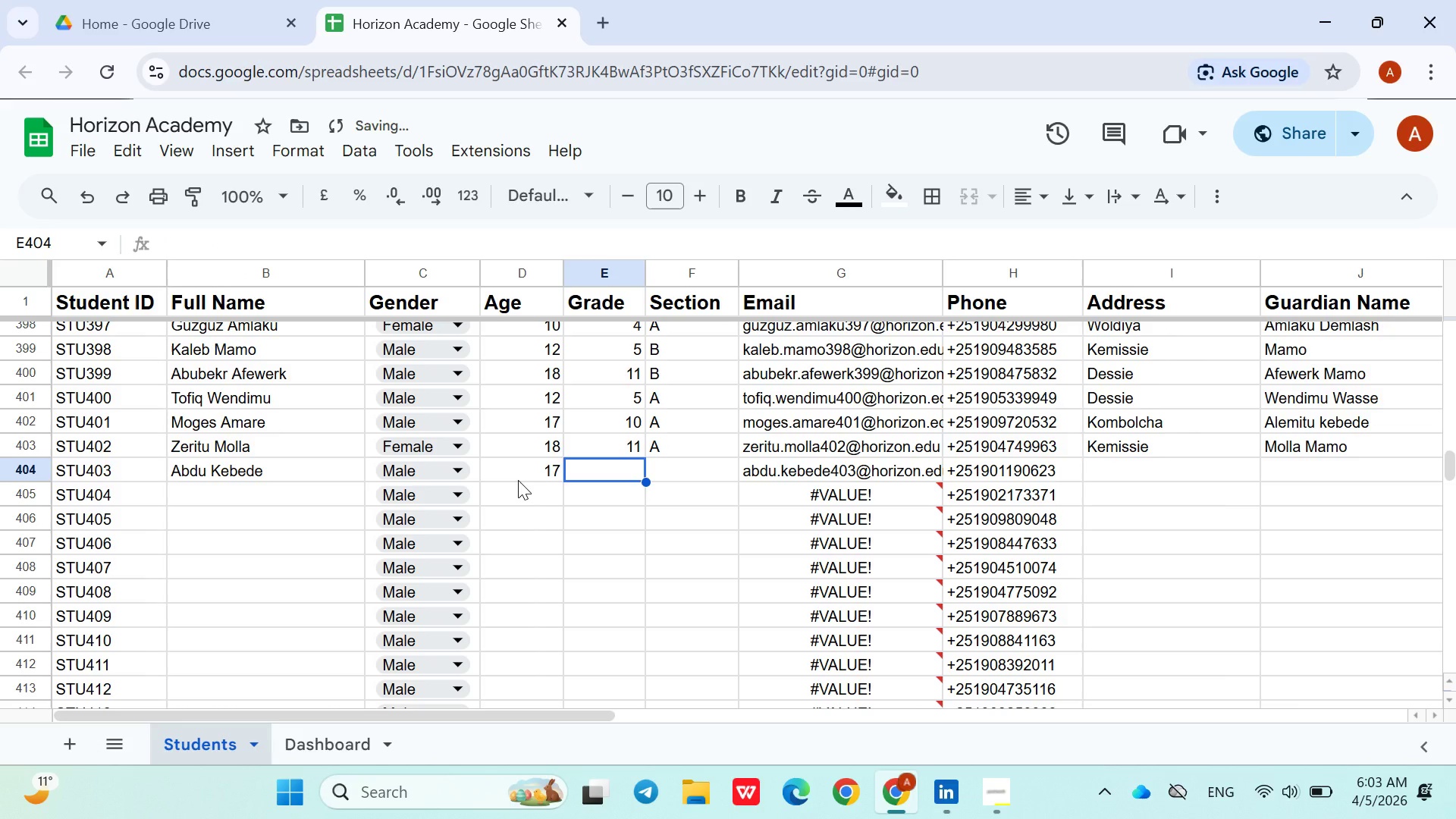 
type(11)
 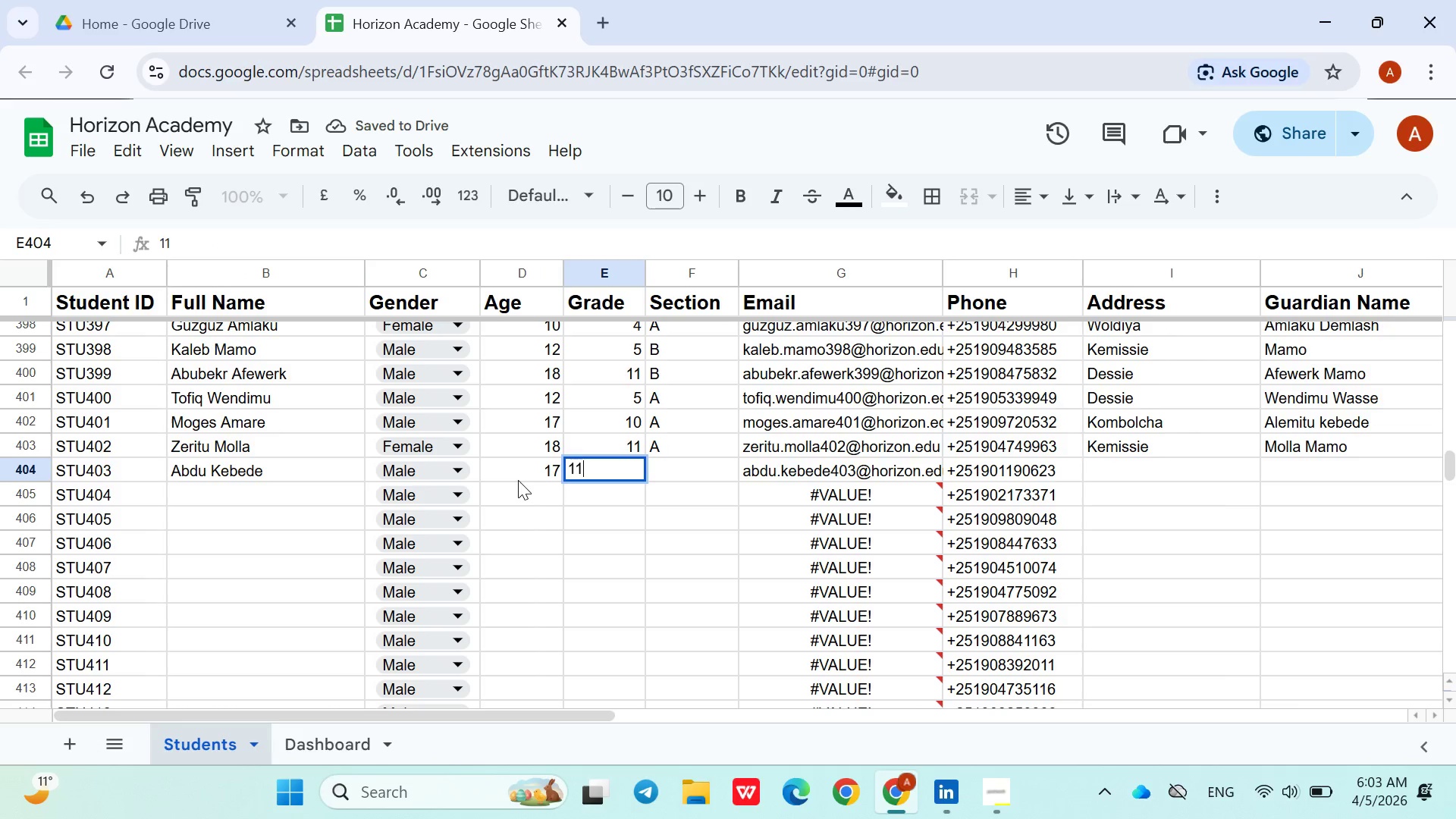 
key(ArrowRight)
 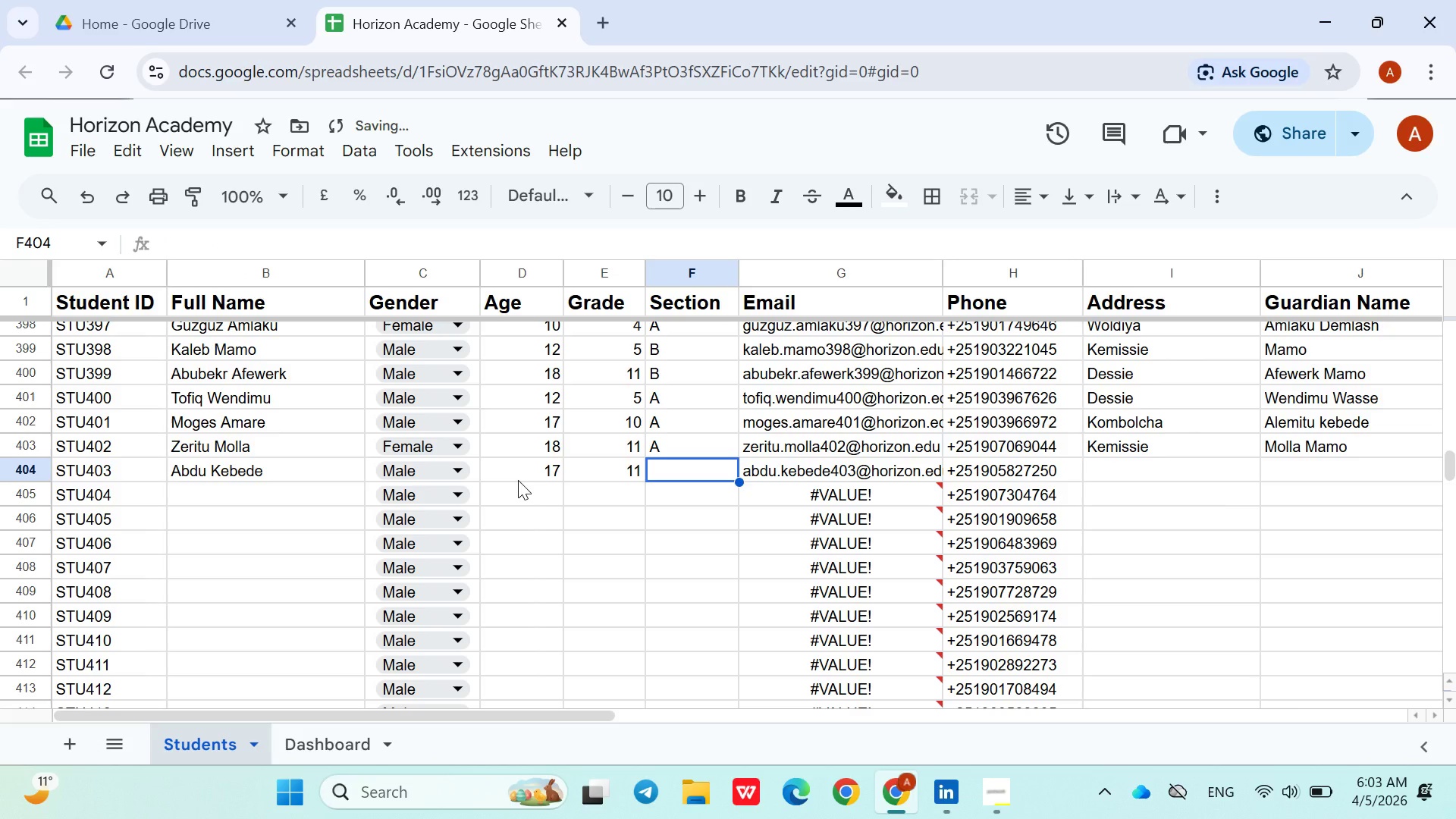 
key(Shift+B)
 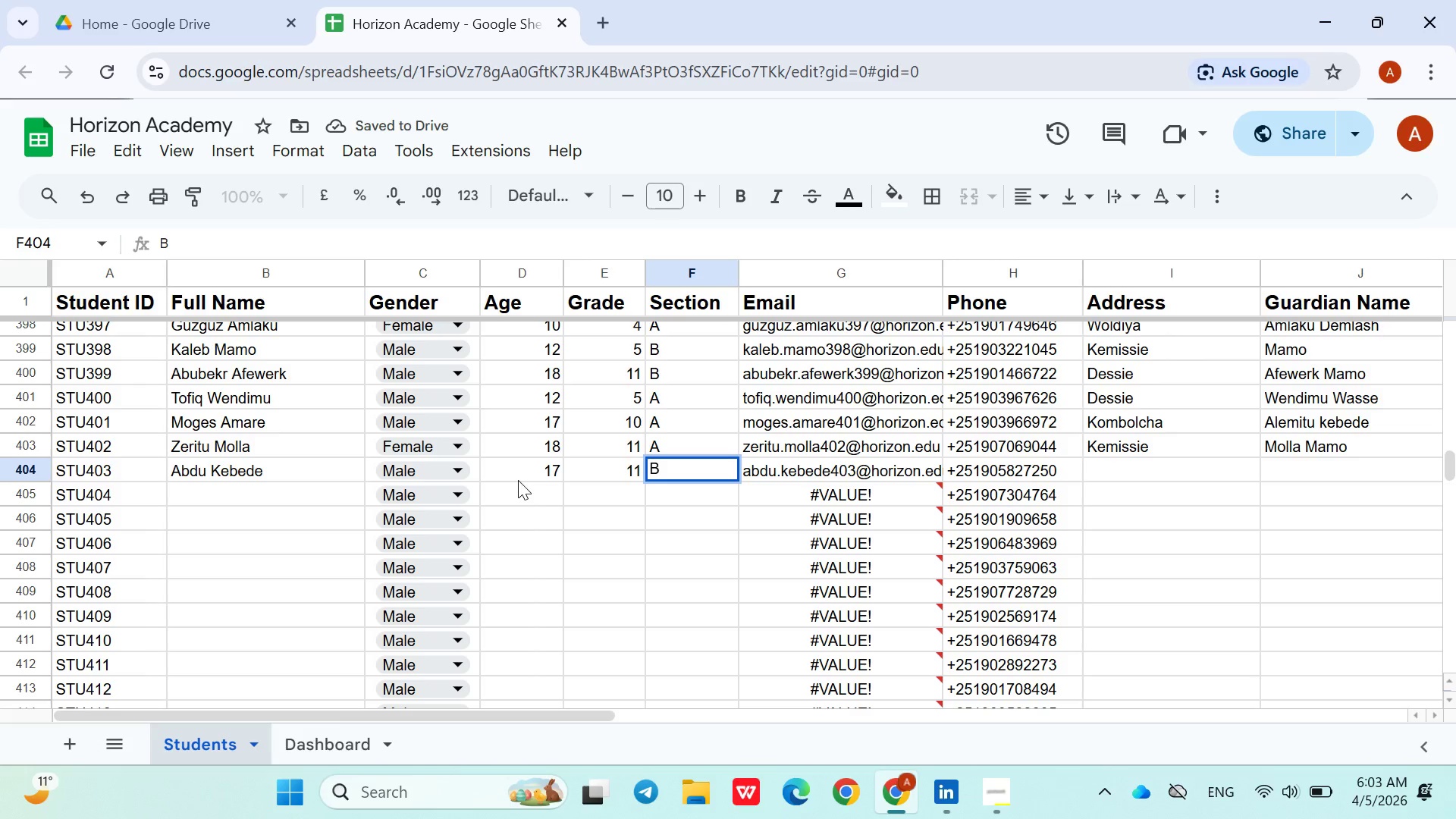 
key(ArrowRight)
 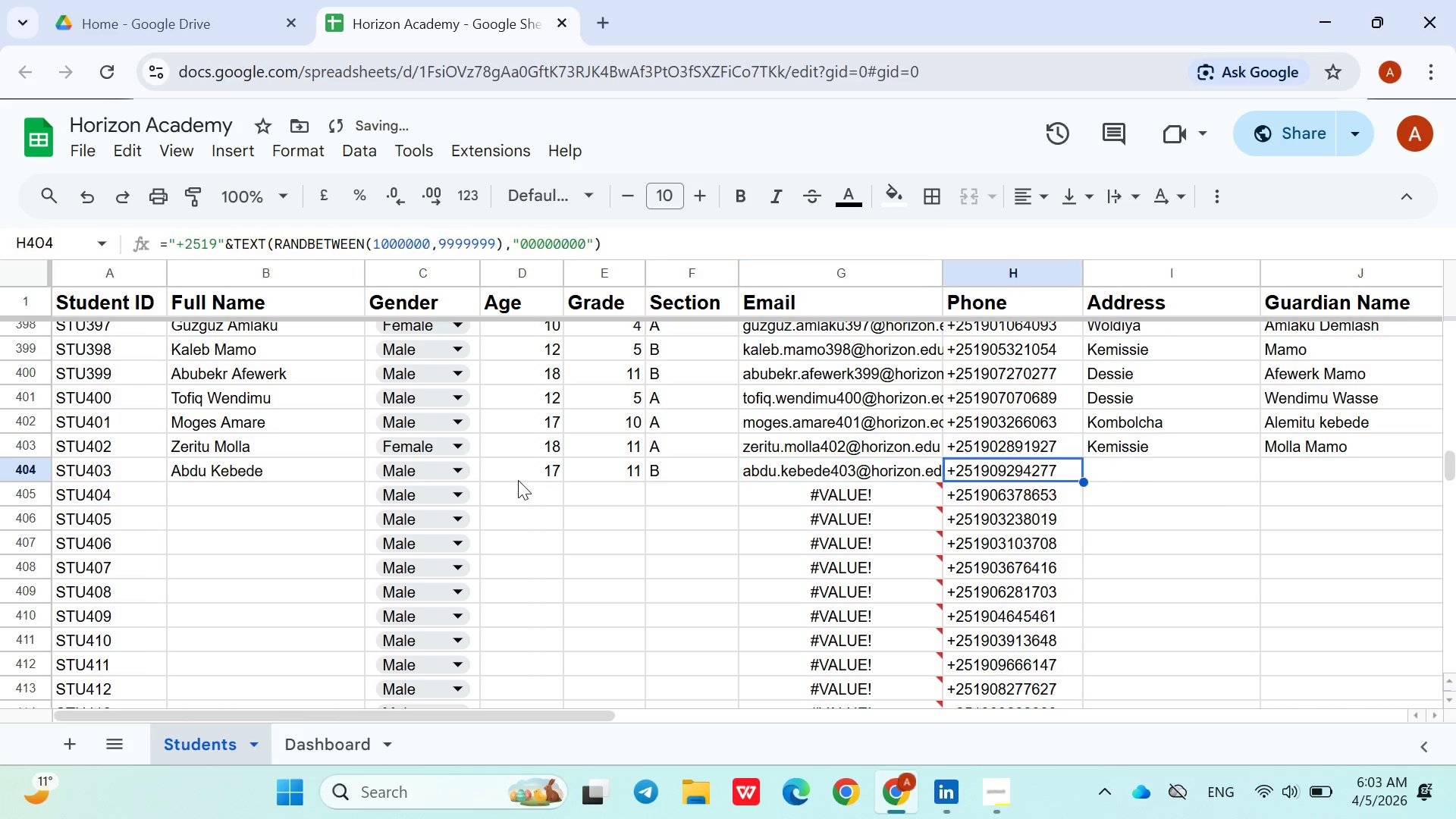 
key(ArrowRight)
 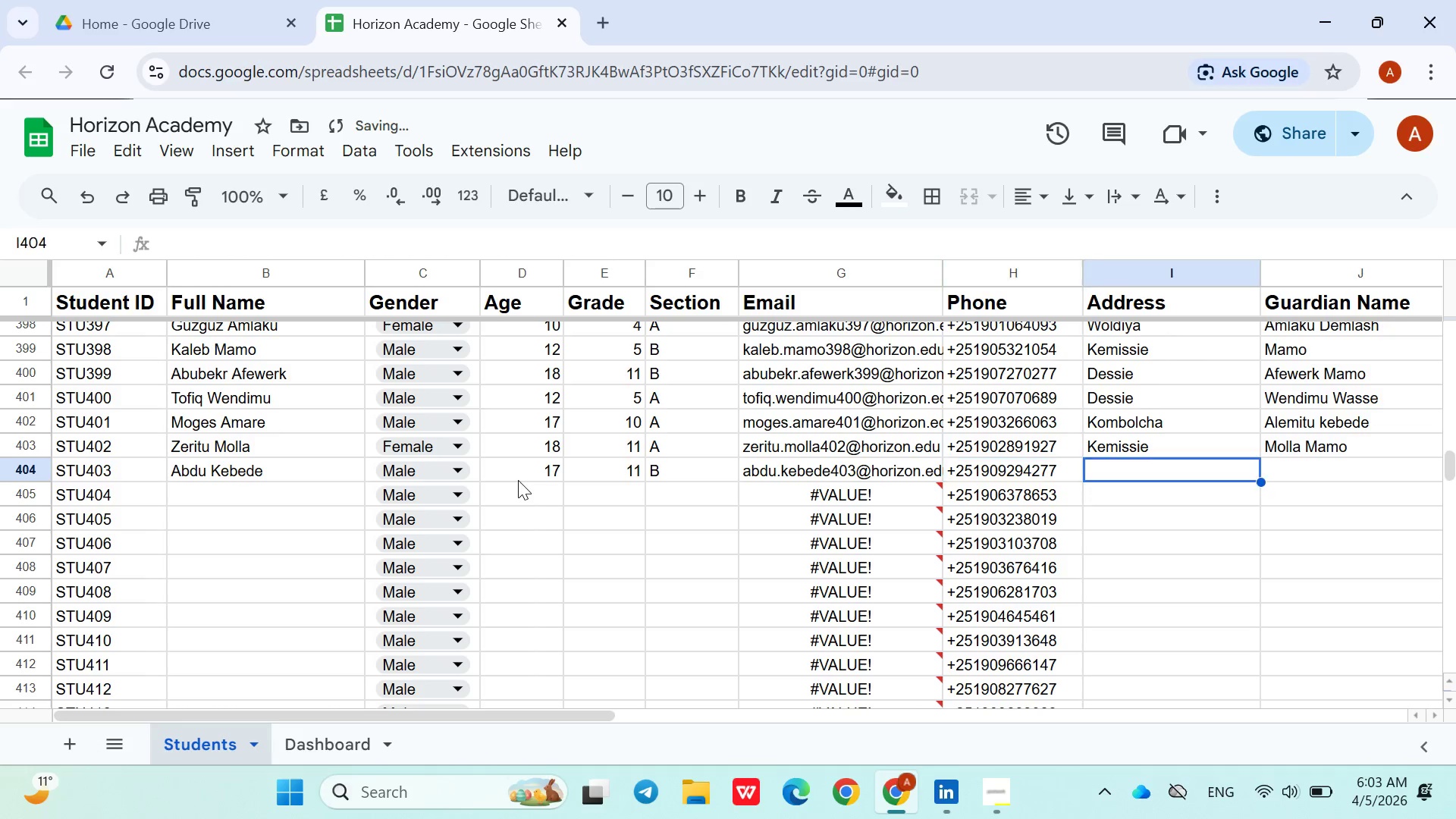 
key(ArrowRight)
 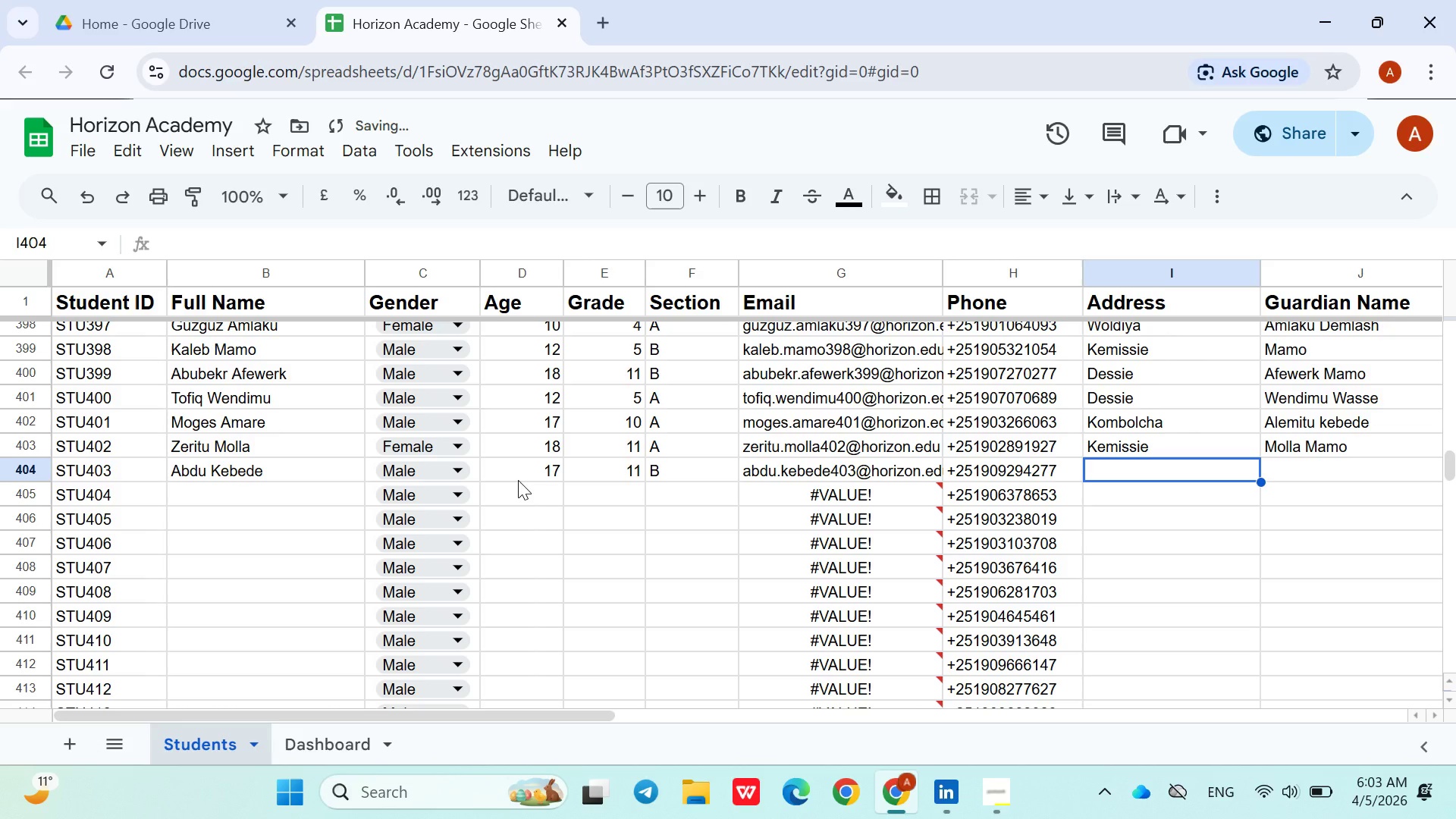 
type(Kebede Kibkab)
 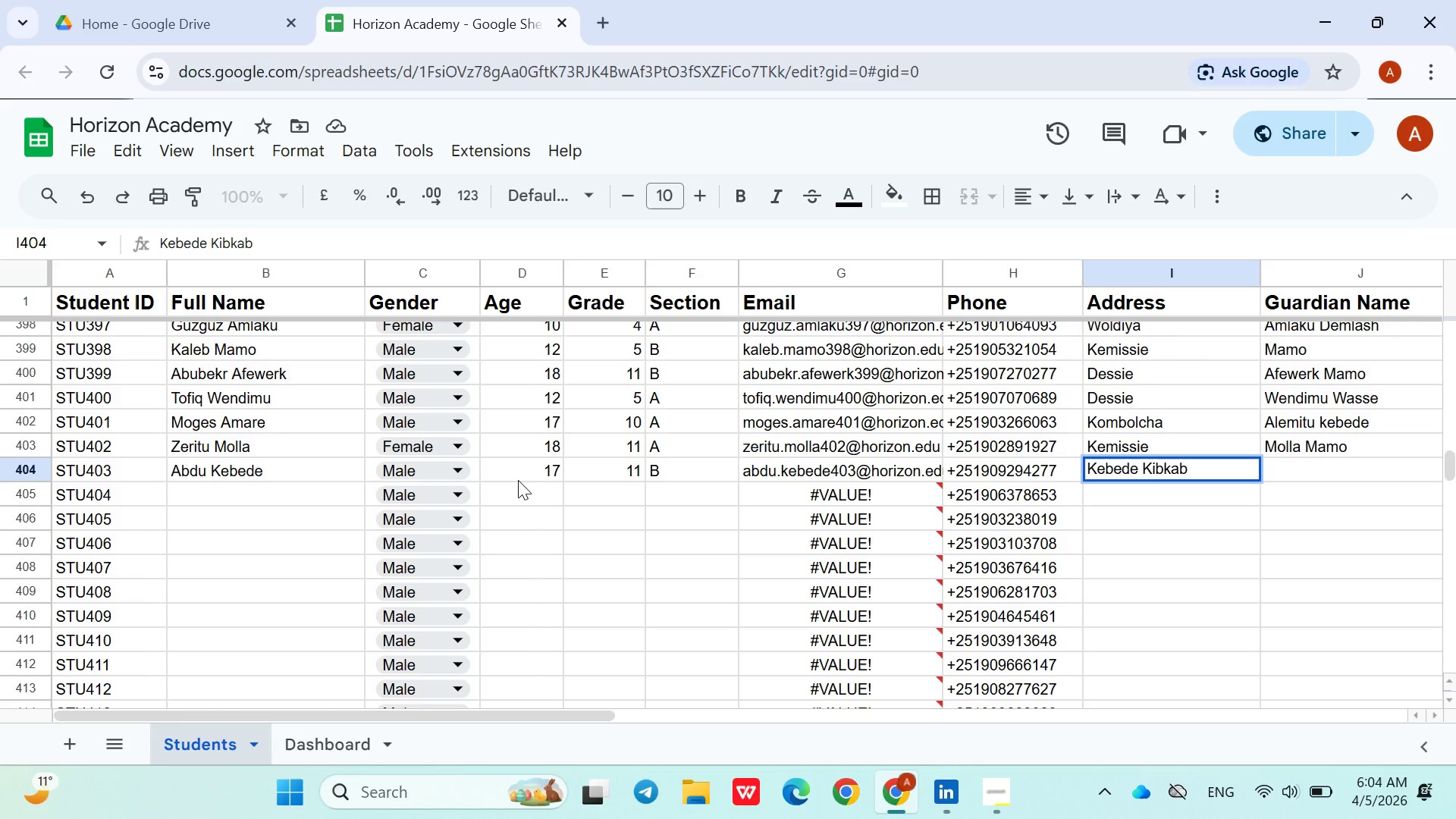 
double_click([1146, 466])
 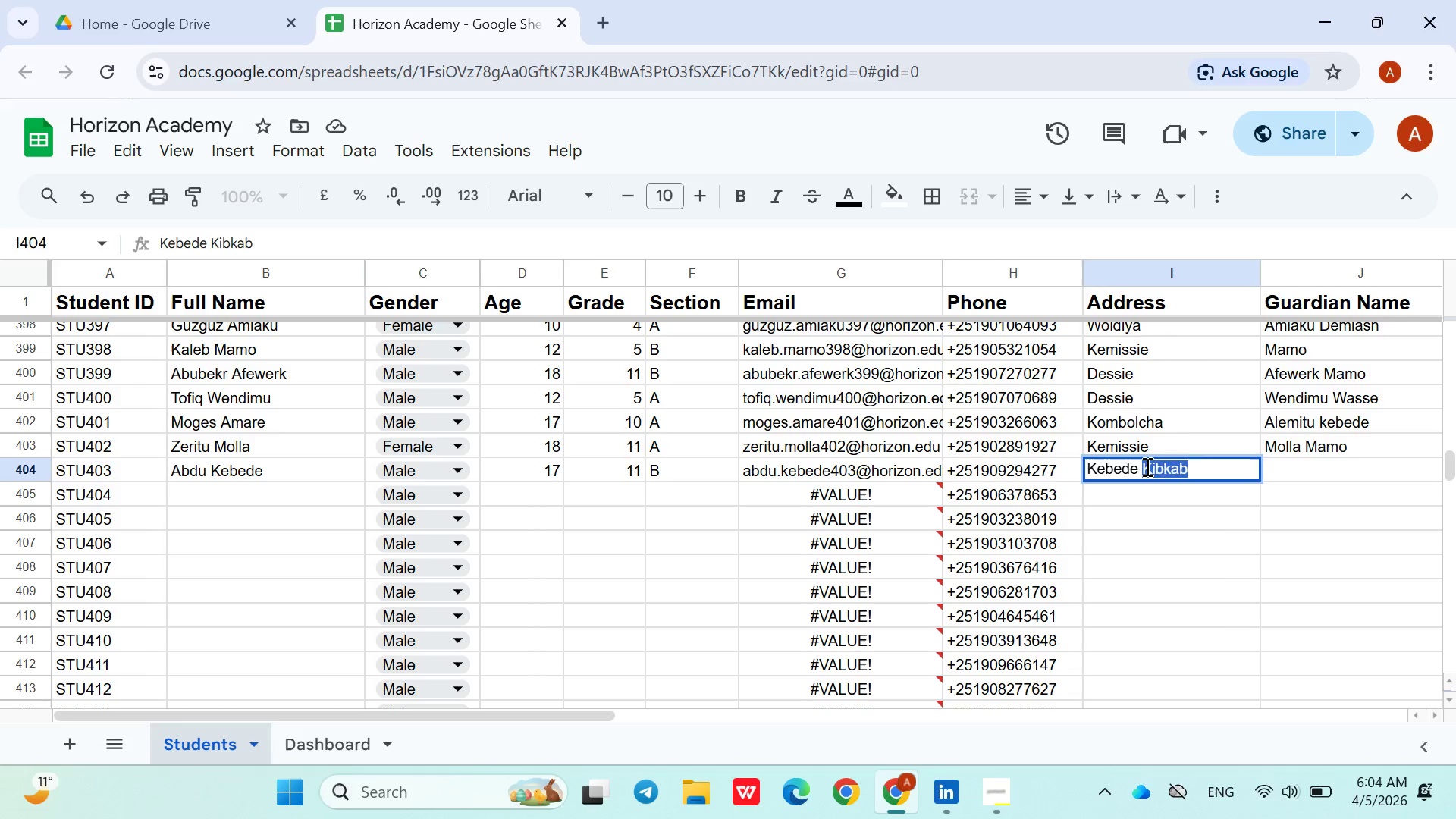 
double_click([1146, 466])
 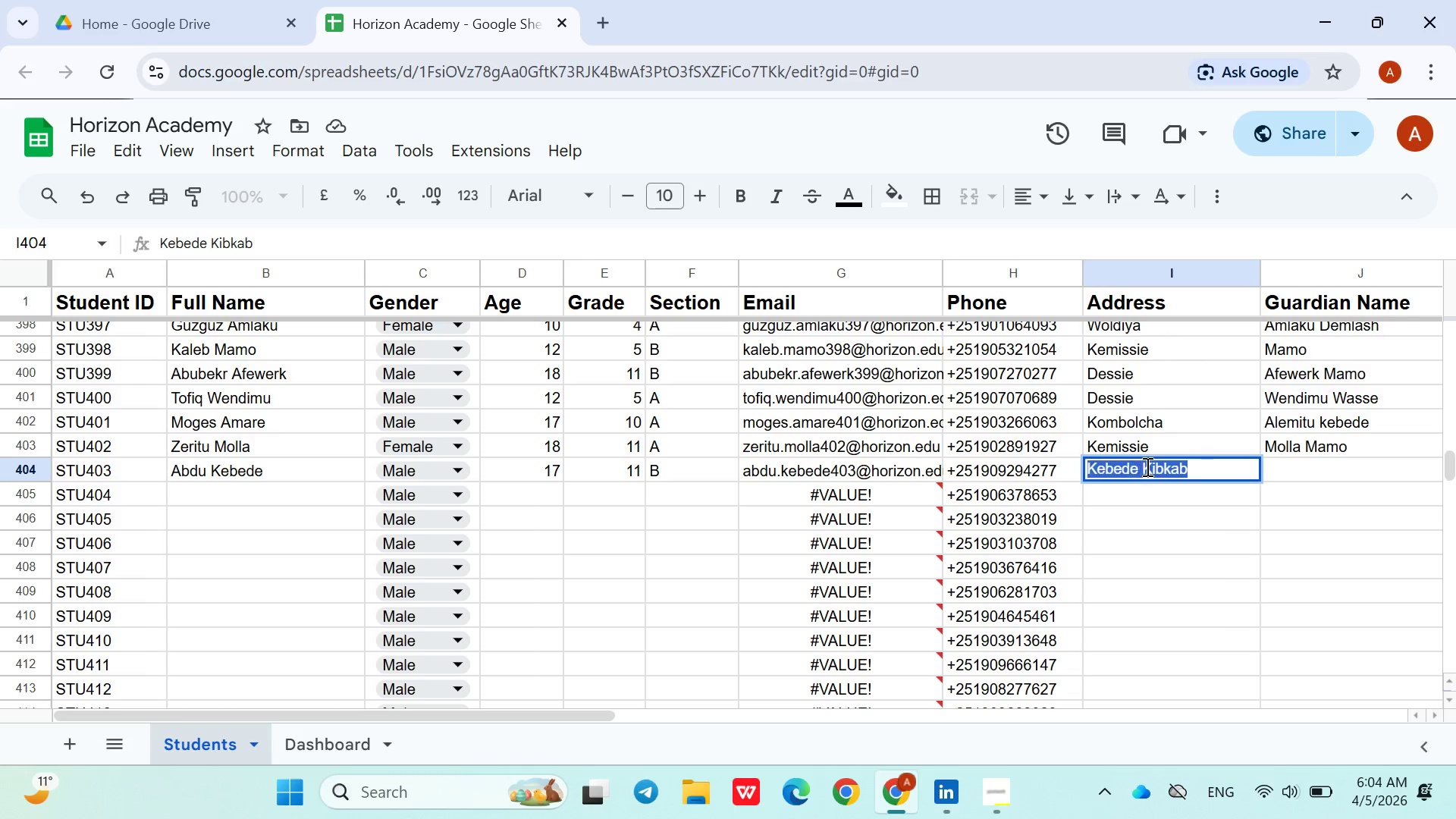 
triple_click([1146, 466])
 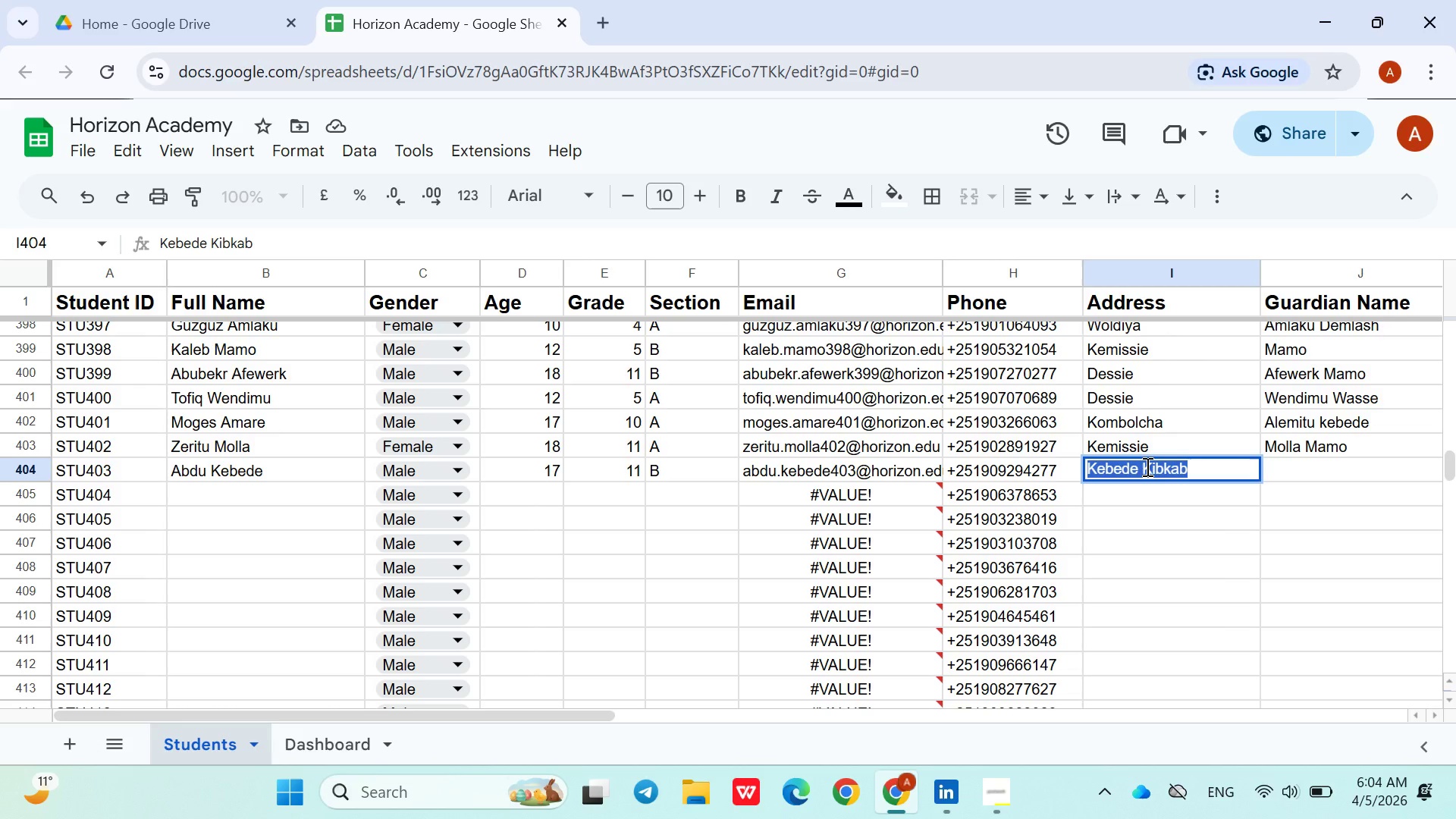 
key(Control+X)
 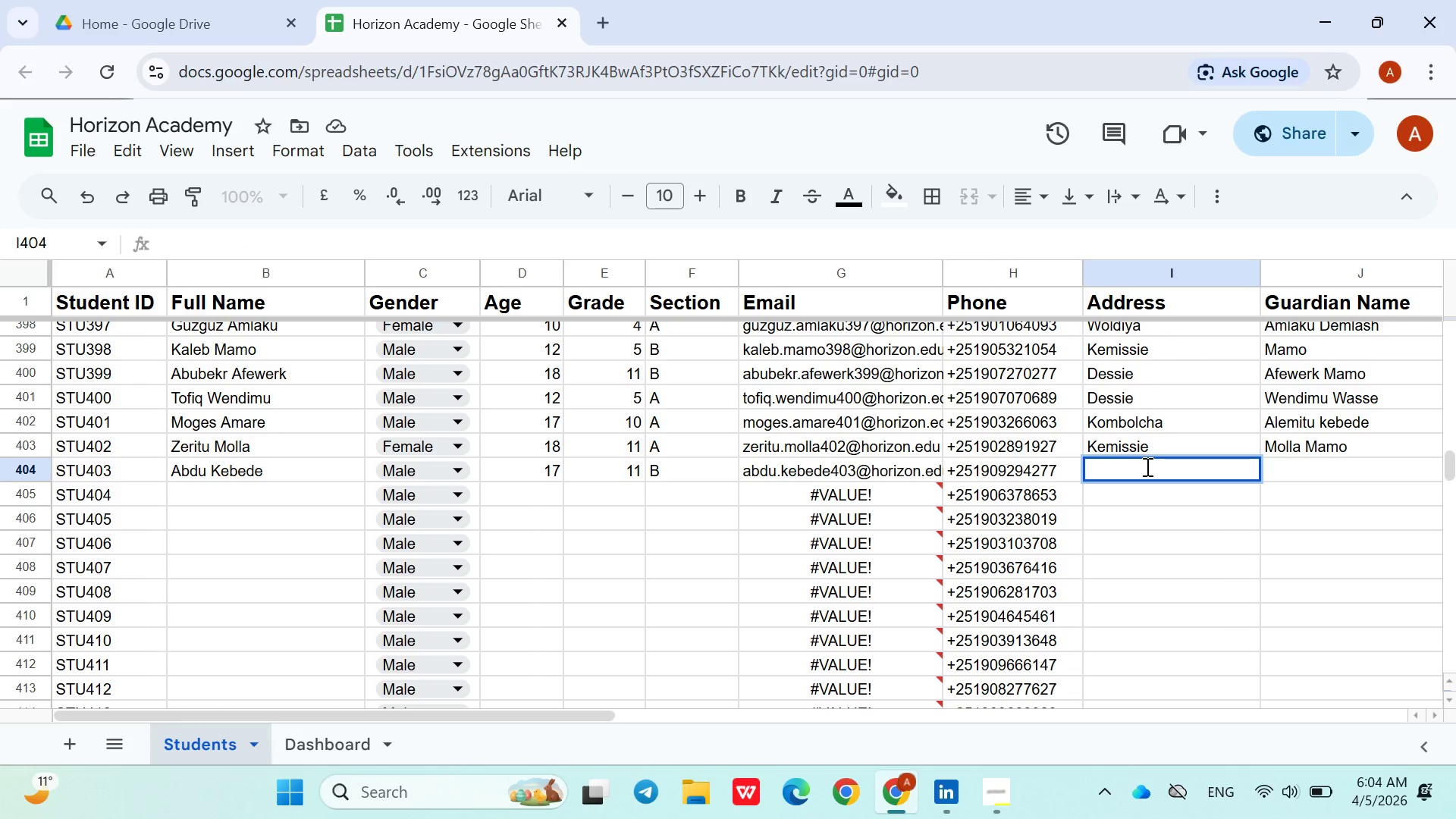 
type(Werke)
 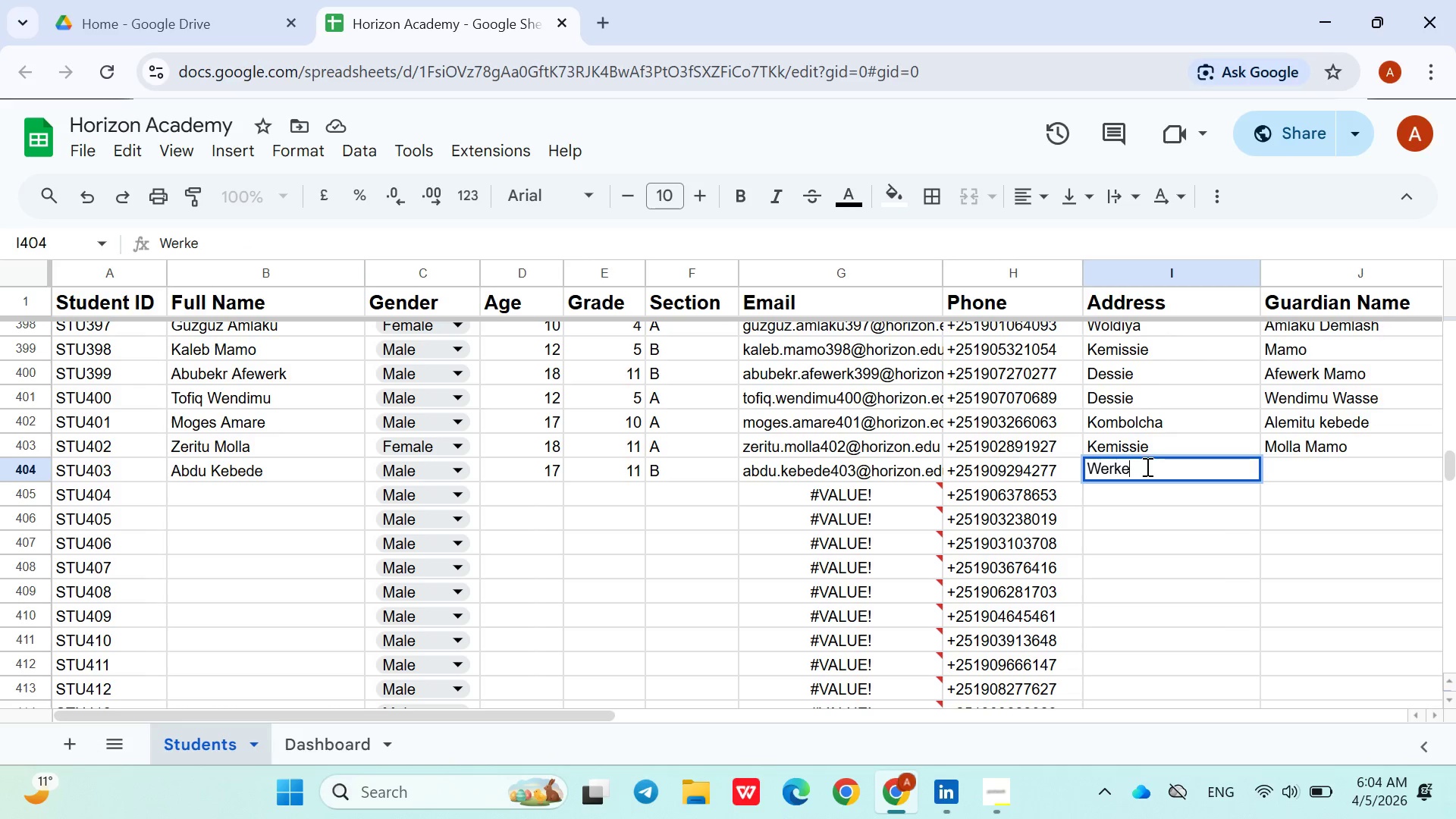 
key(ArrowRight)
 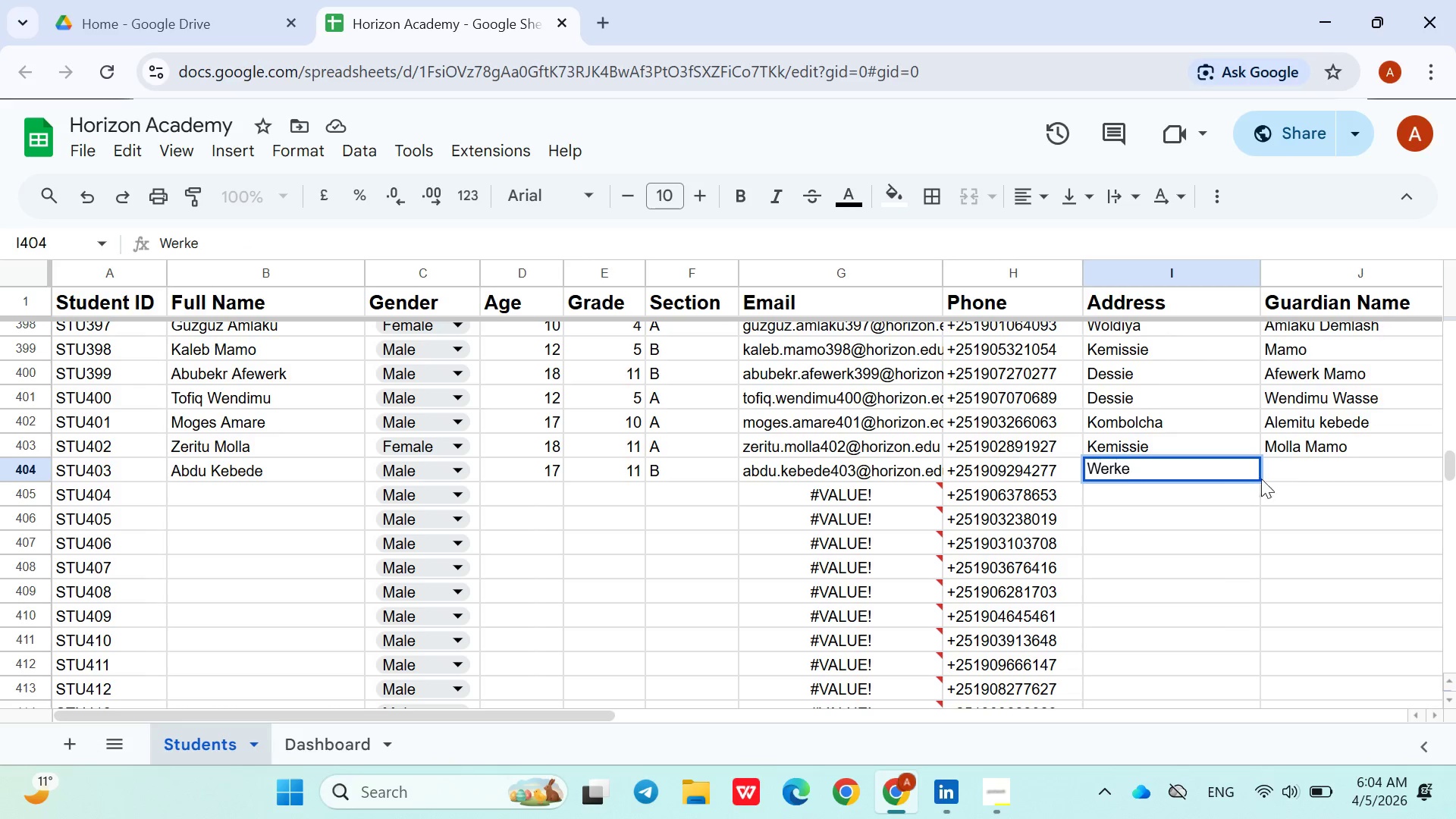 
left_click([1301, 470])
 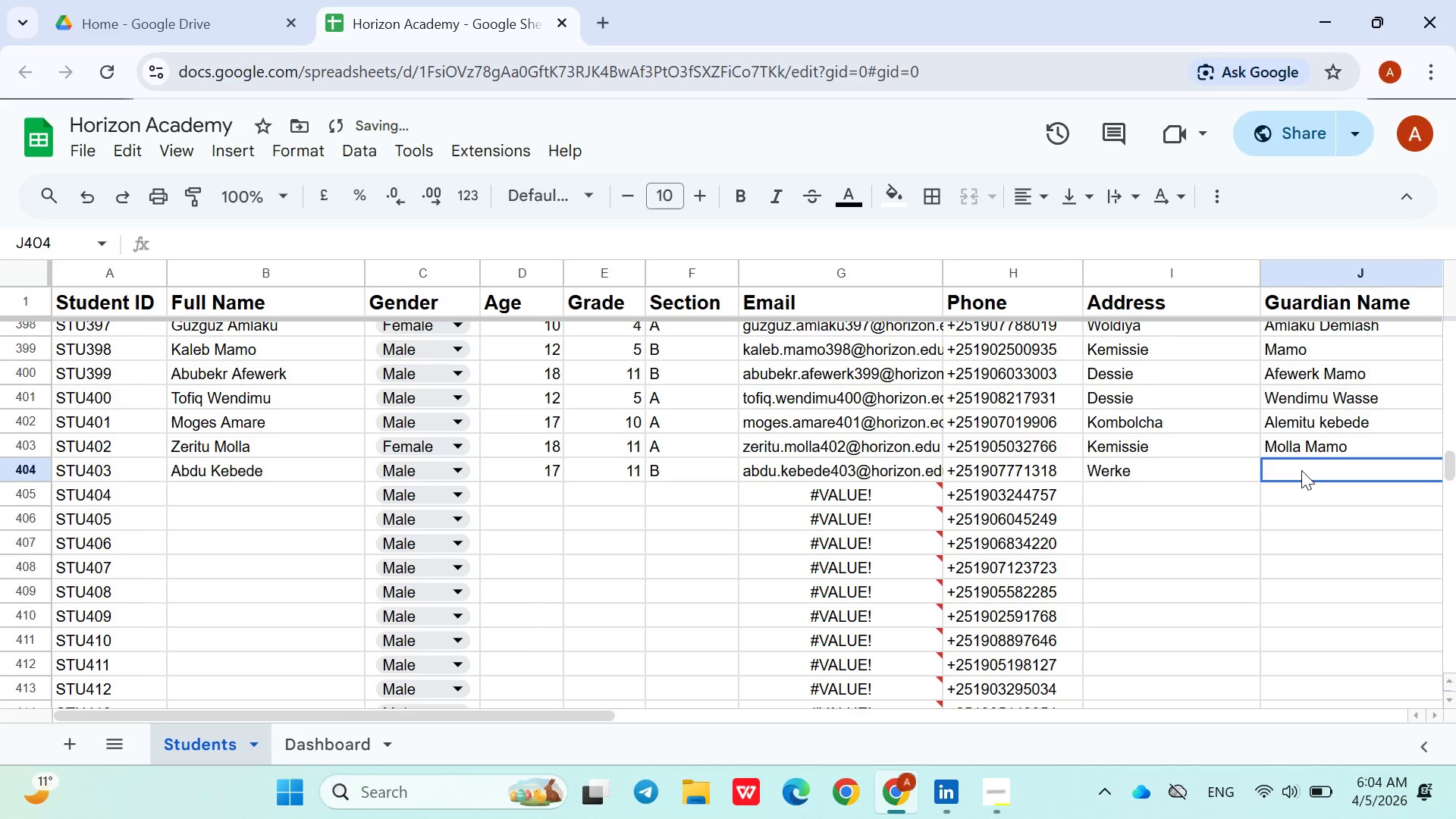 
key(Control+V)
 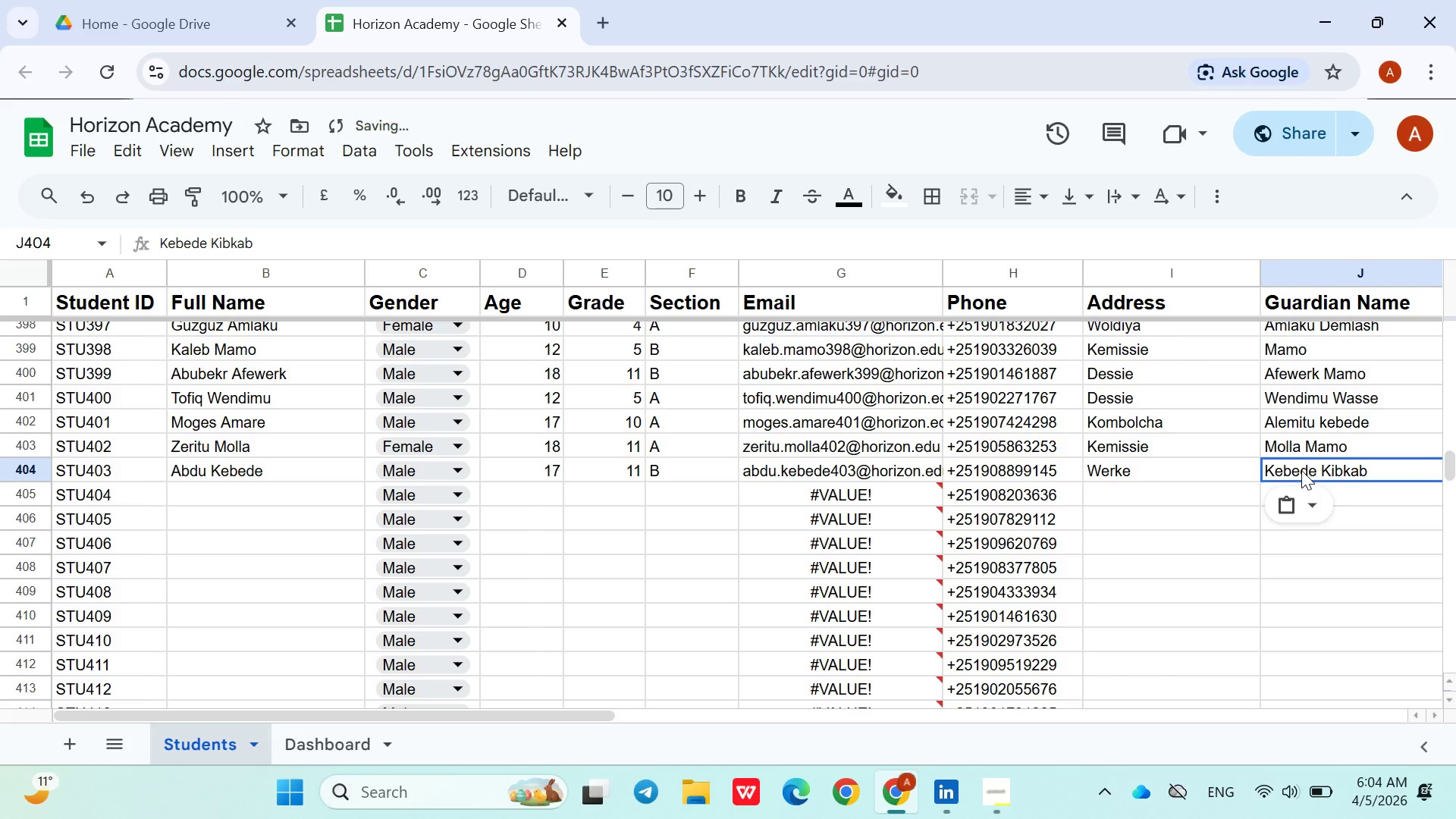 
key(ArrowDown)
 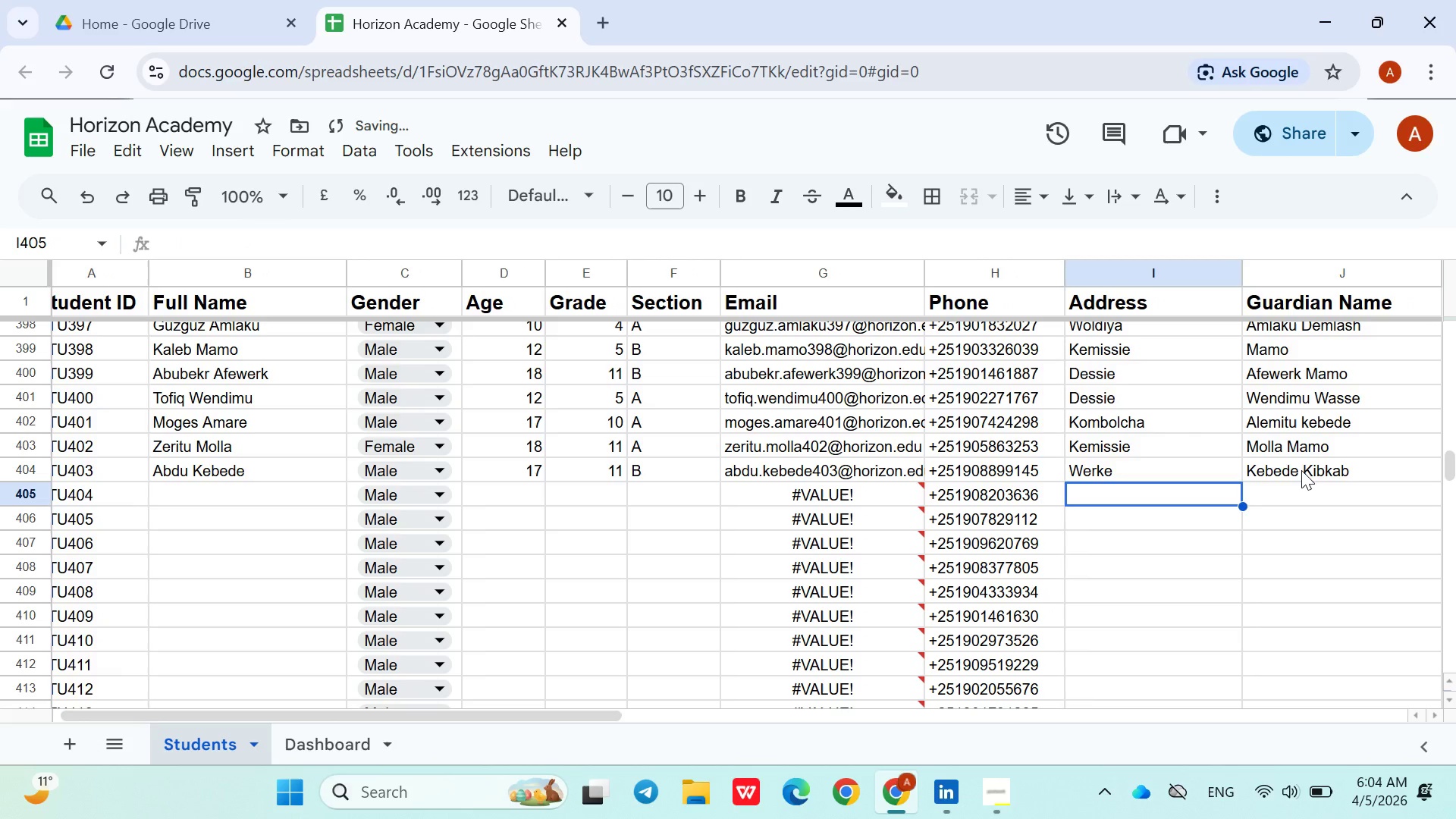 
hold_key(key=ArrowLeft, duration=1.03)
 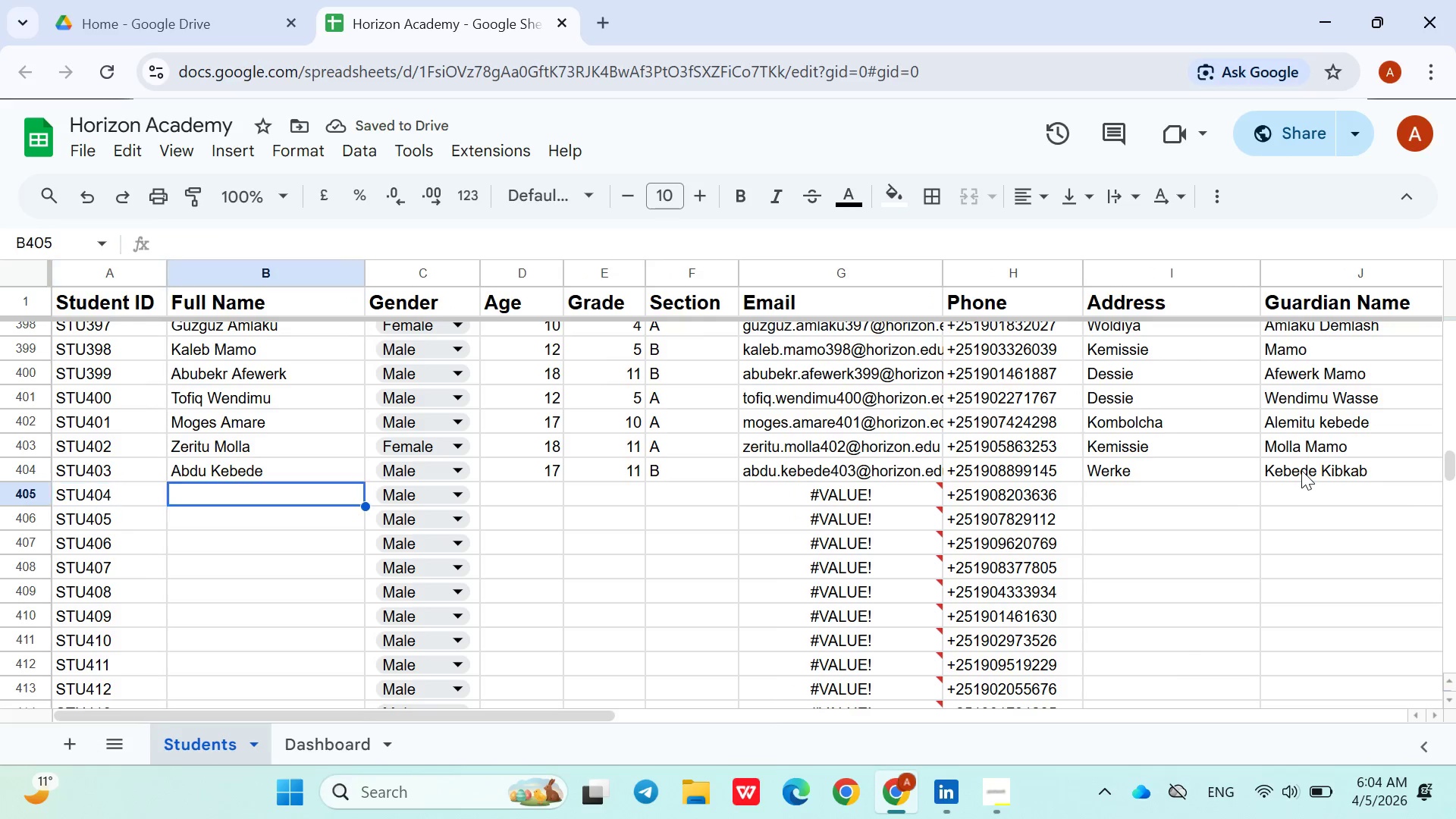 
key(ArrowRight)
 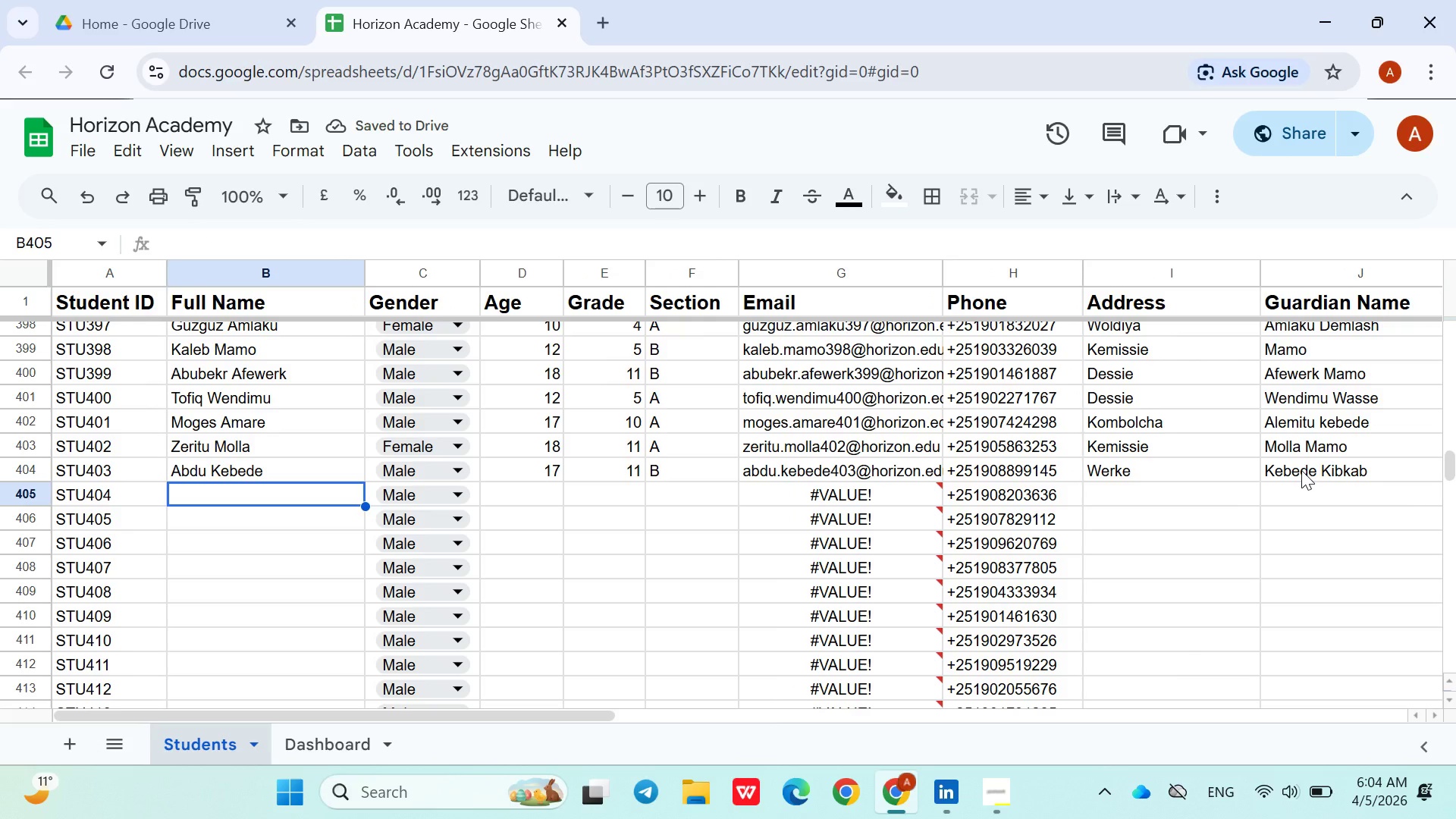 
type(Nurye Belay)
 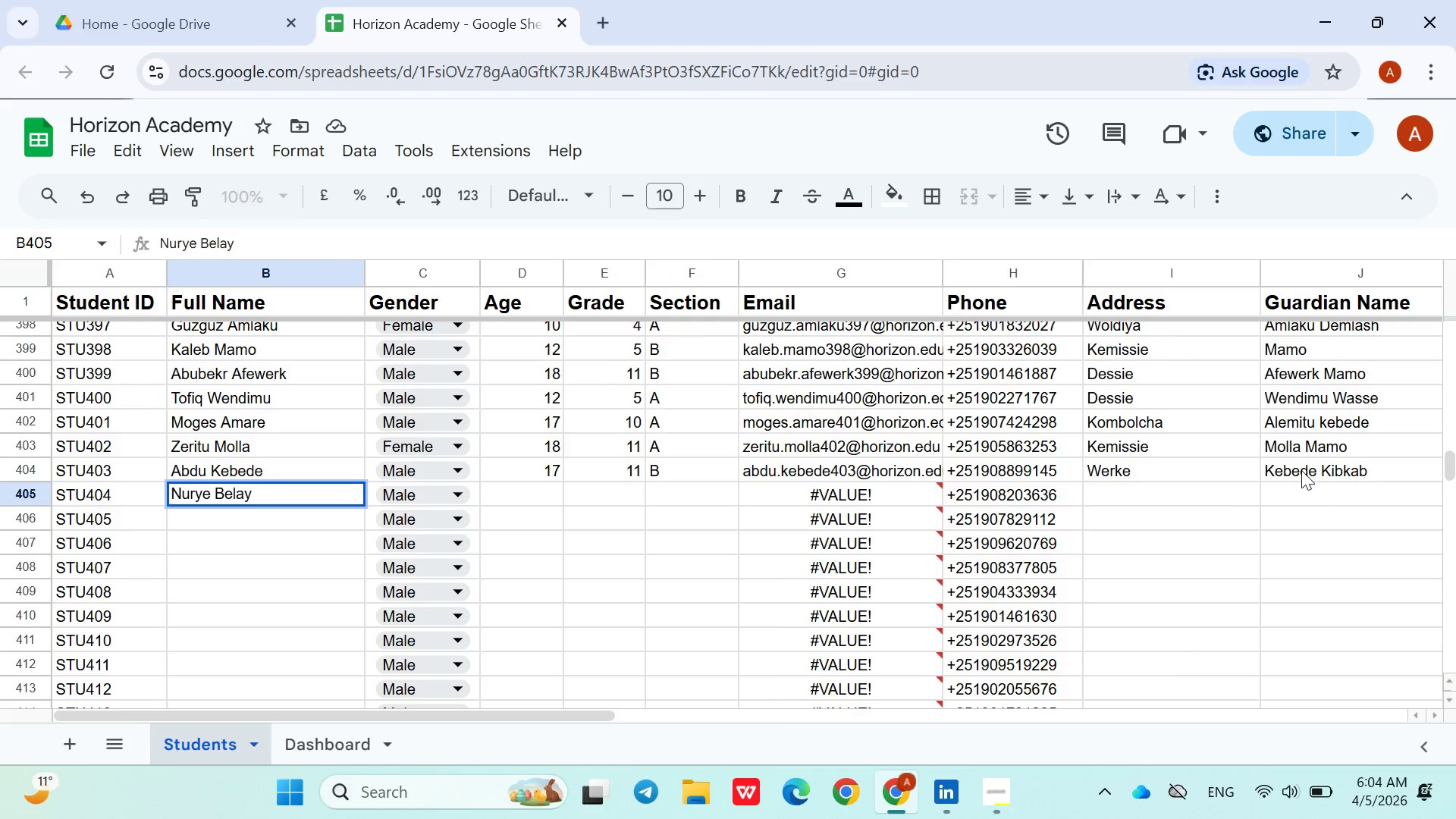 
left_click([517, 497])
 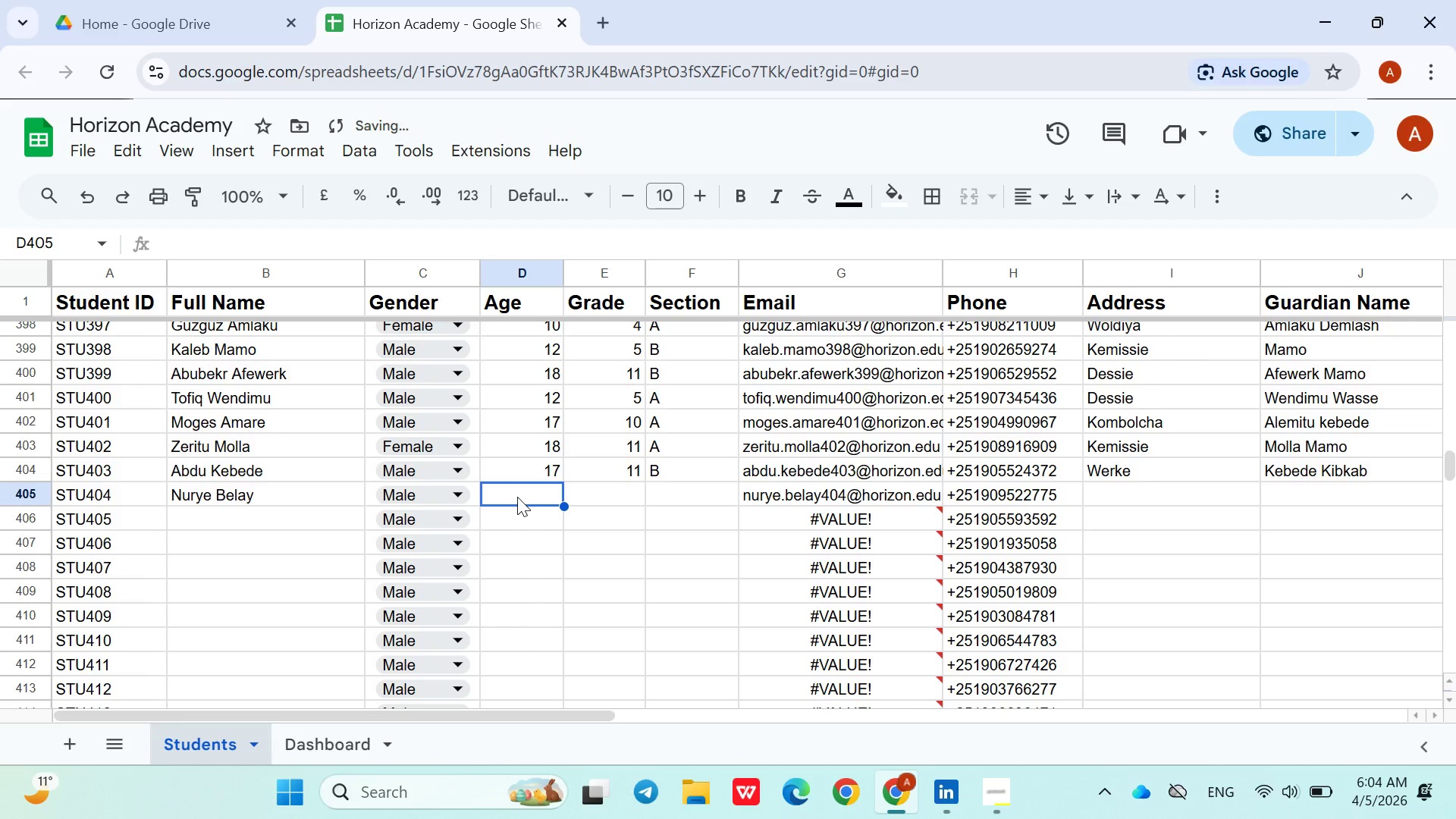 
key(9)
 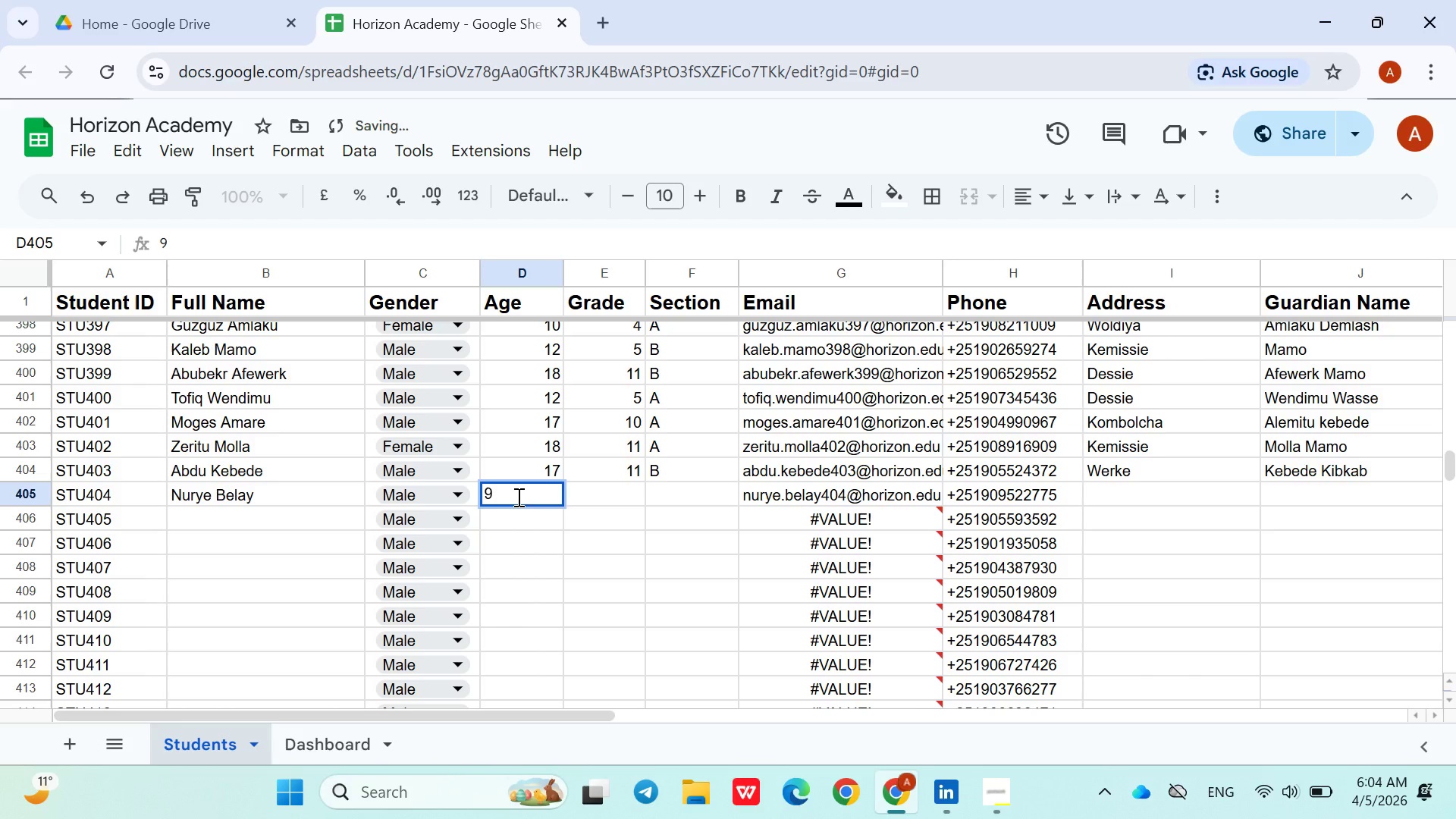 
key(ArrowRight)
 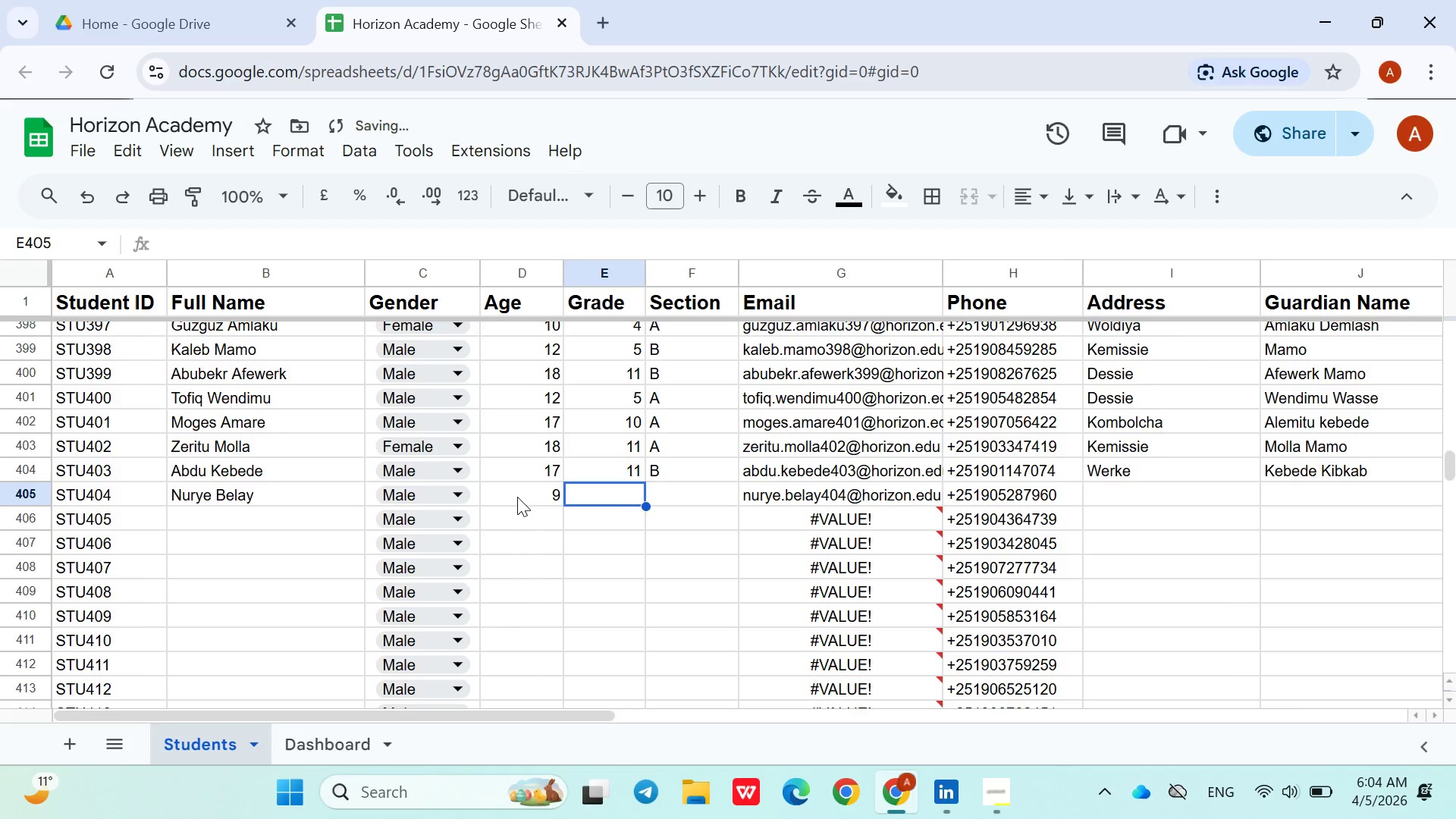 
key(3)
 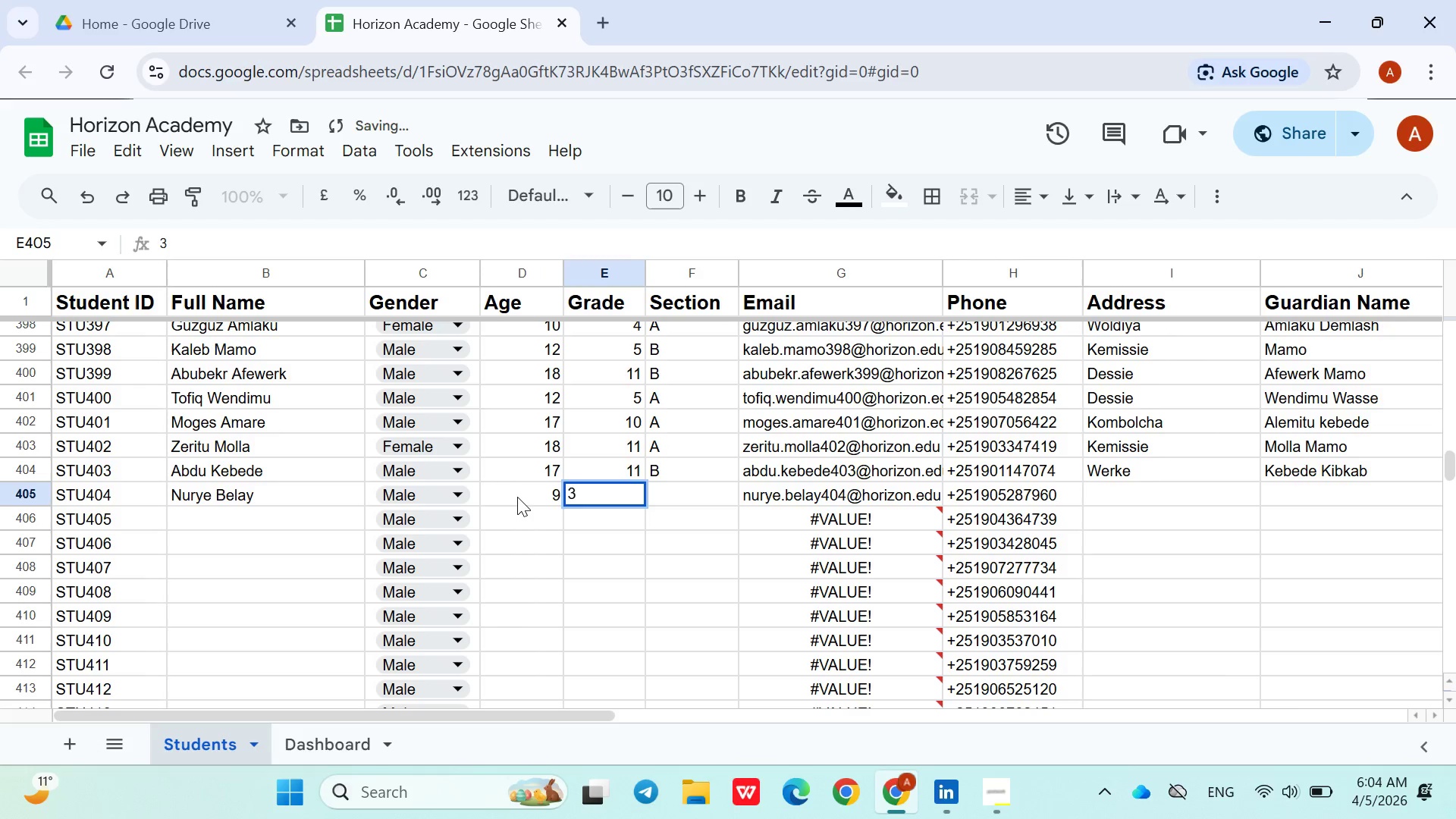 
key(ArrowRight)
 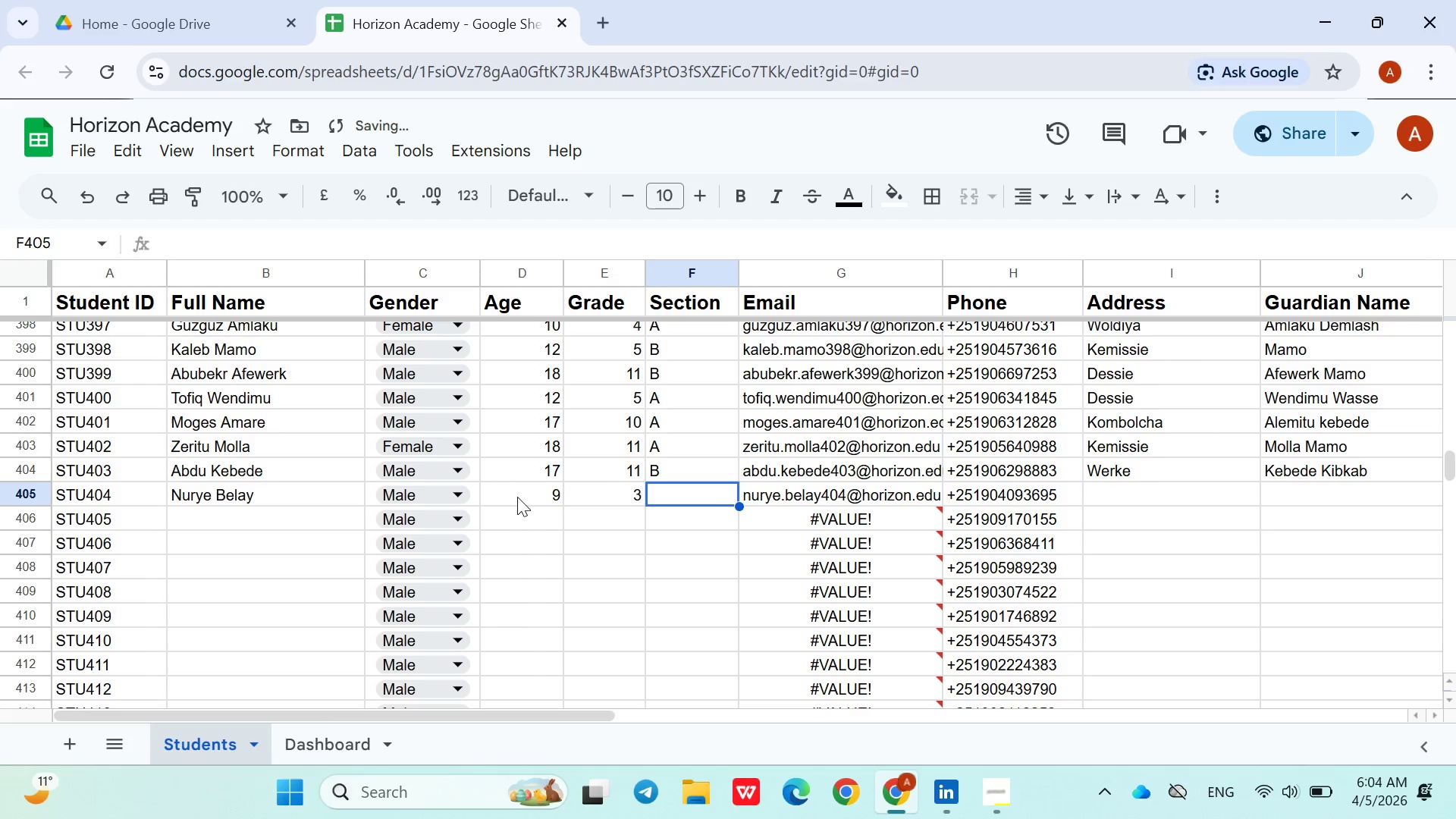 
key(Shift+A)
 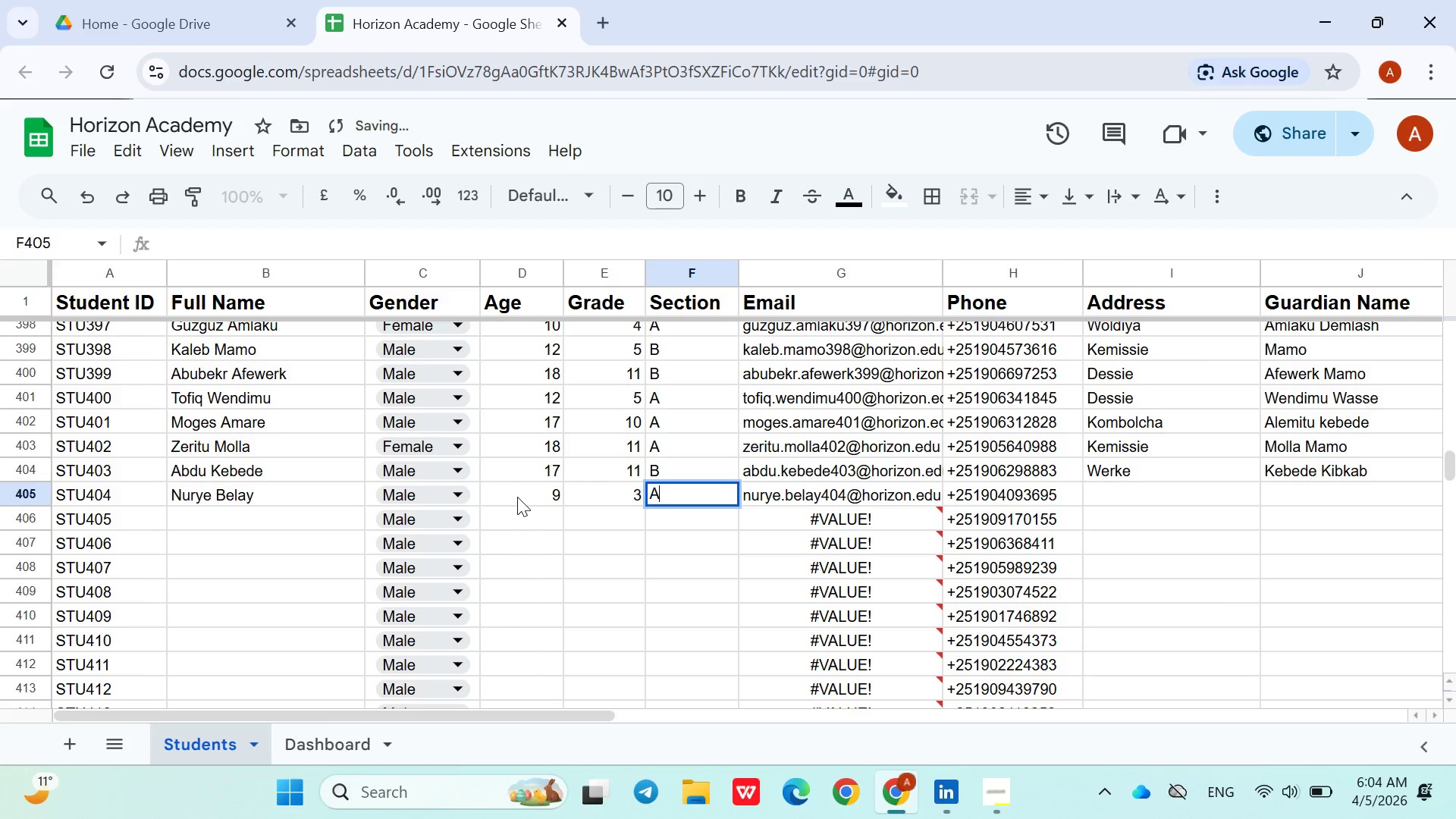 
key(Shift+ArrowRight)
 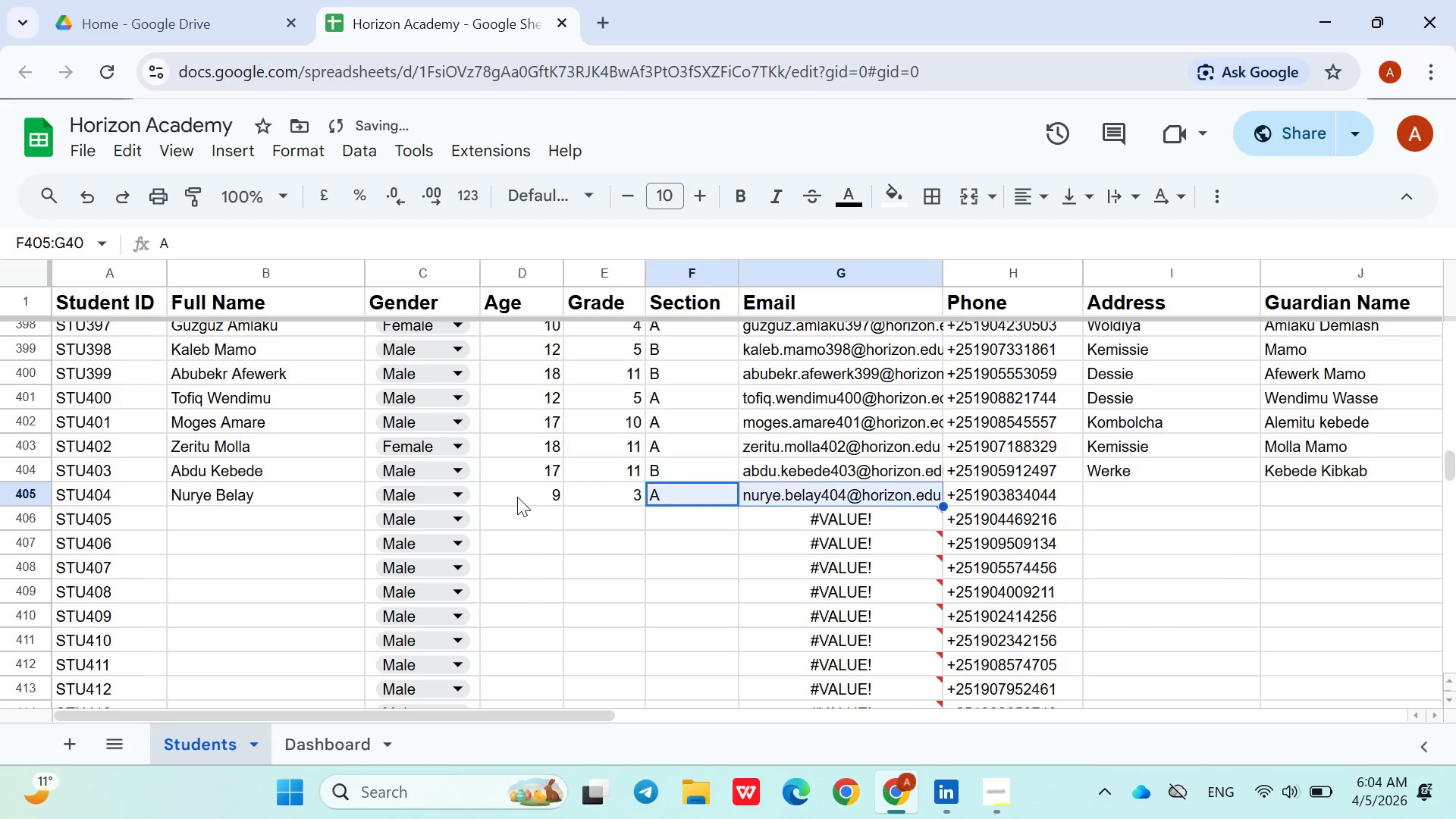 
key(ArrowRight)
 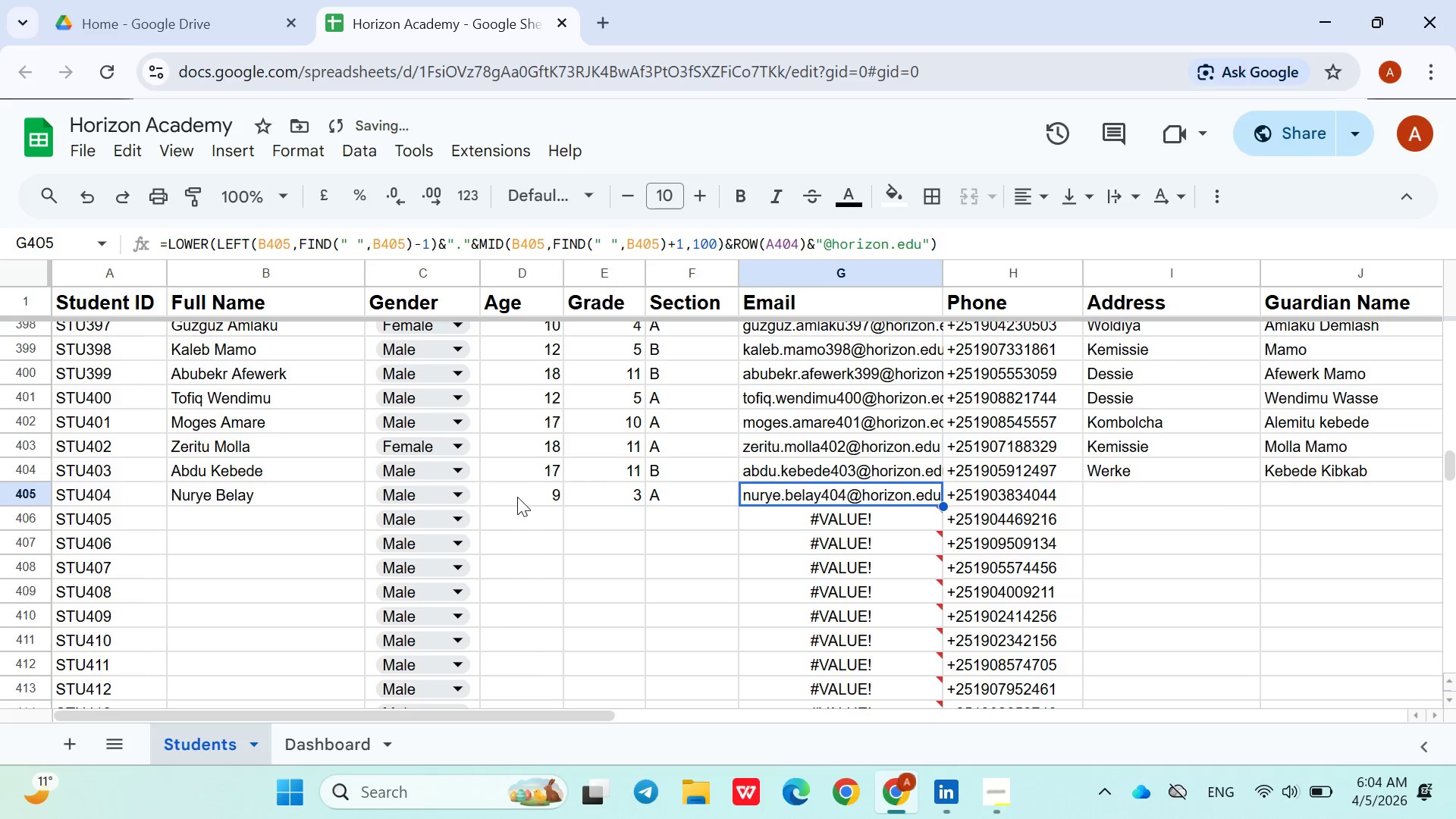 
key(ArrowRight)
 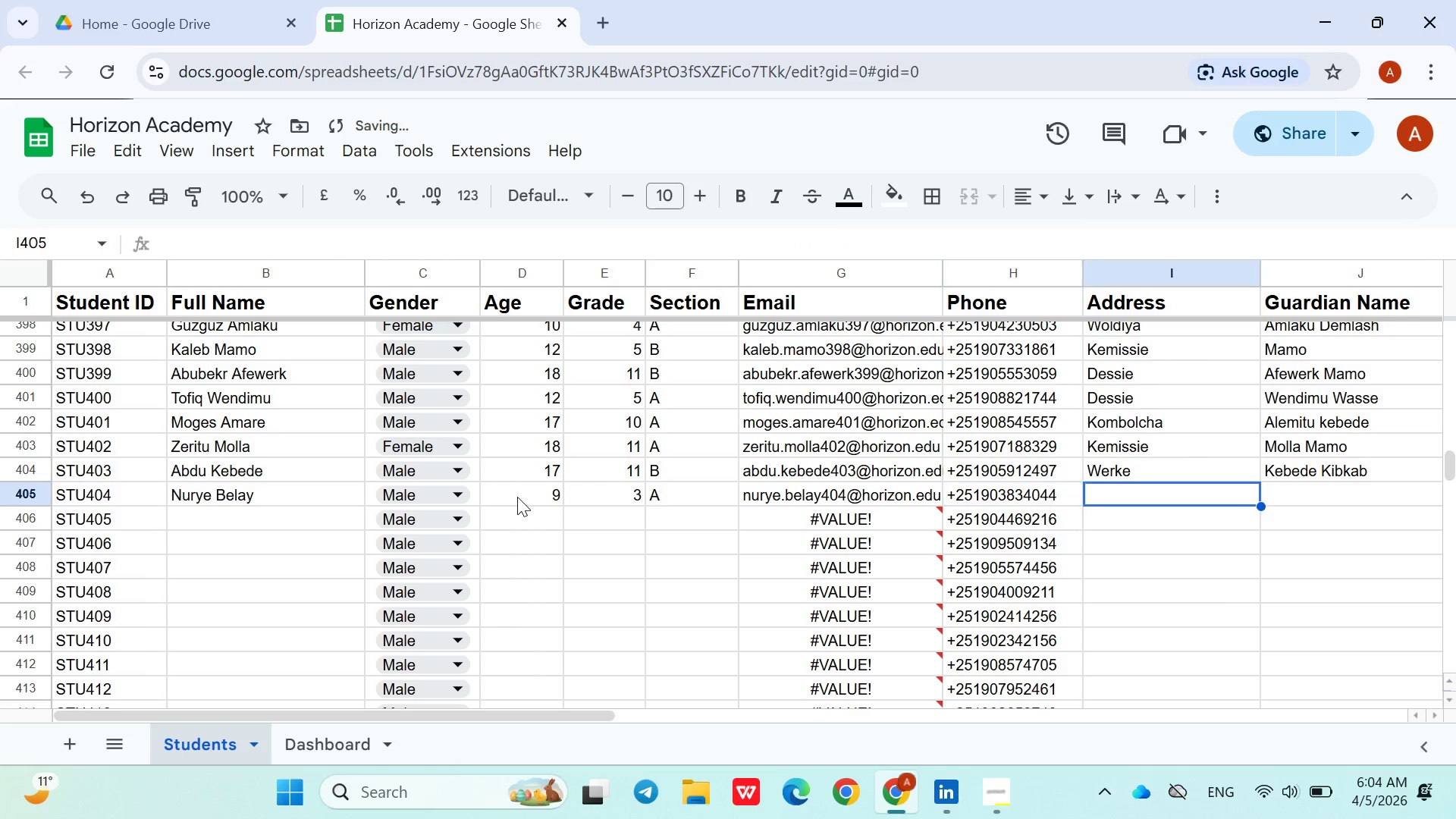 
key(ArrowRight)
 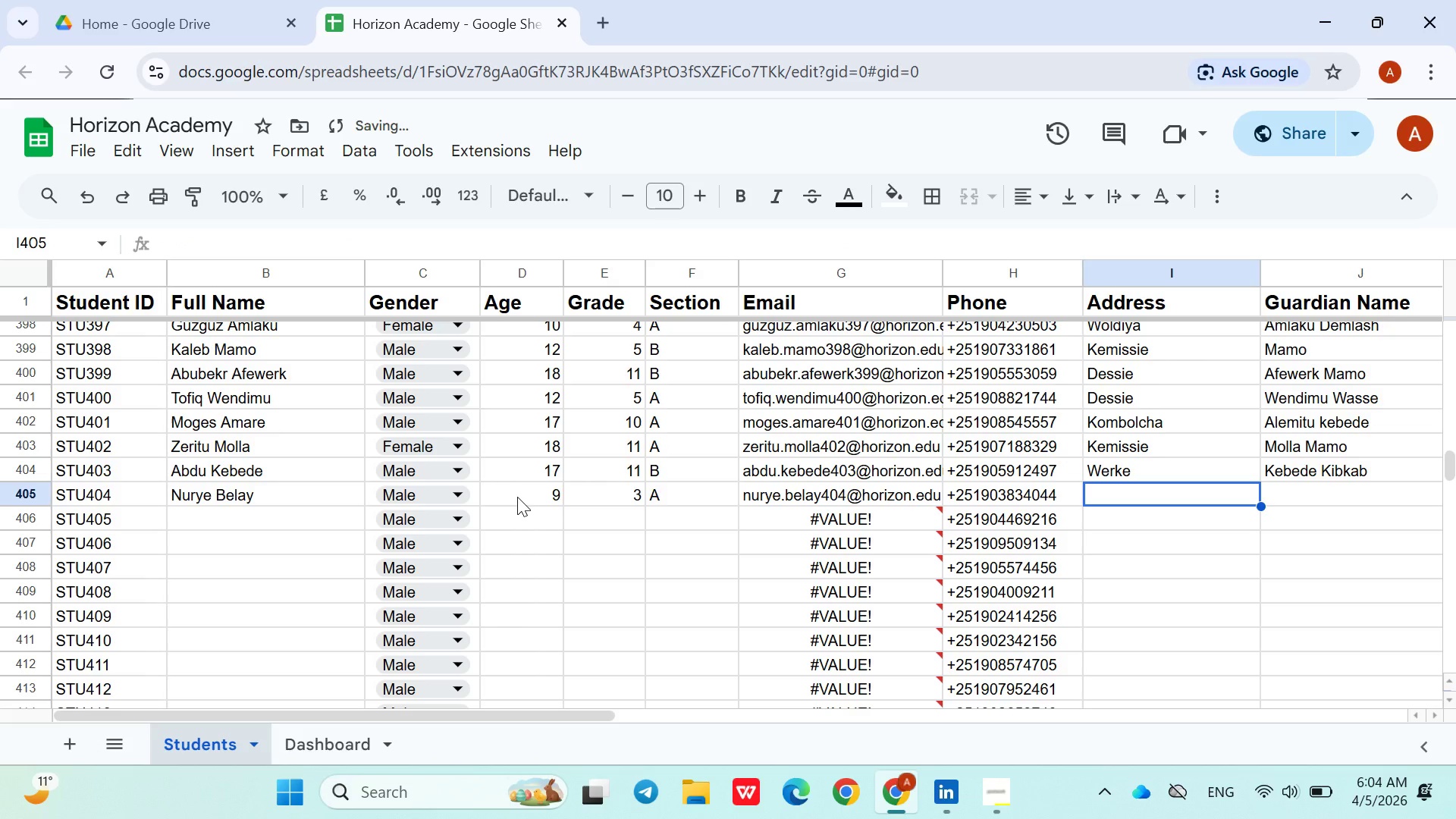 
type(Belay Eyasu)
key(Backspace)
key(Backspace)
key(Backspace)
key(Backspace)
key(Backspace)
key(Backspace)
key(Backspace)
key(Backspace)
key(Backspace)
key(Backspace)
key(Backspace)
type(Kob)
 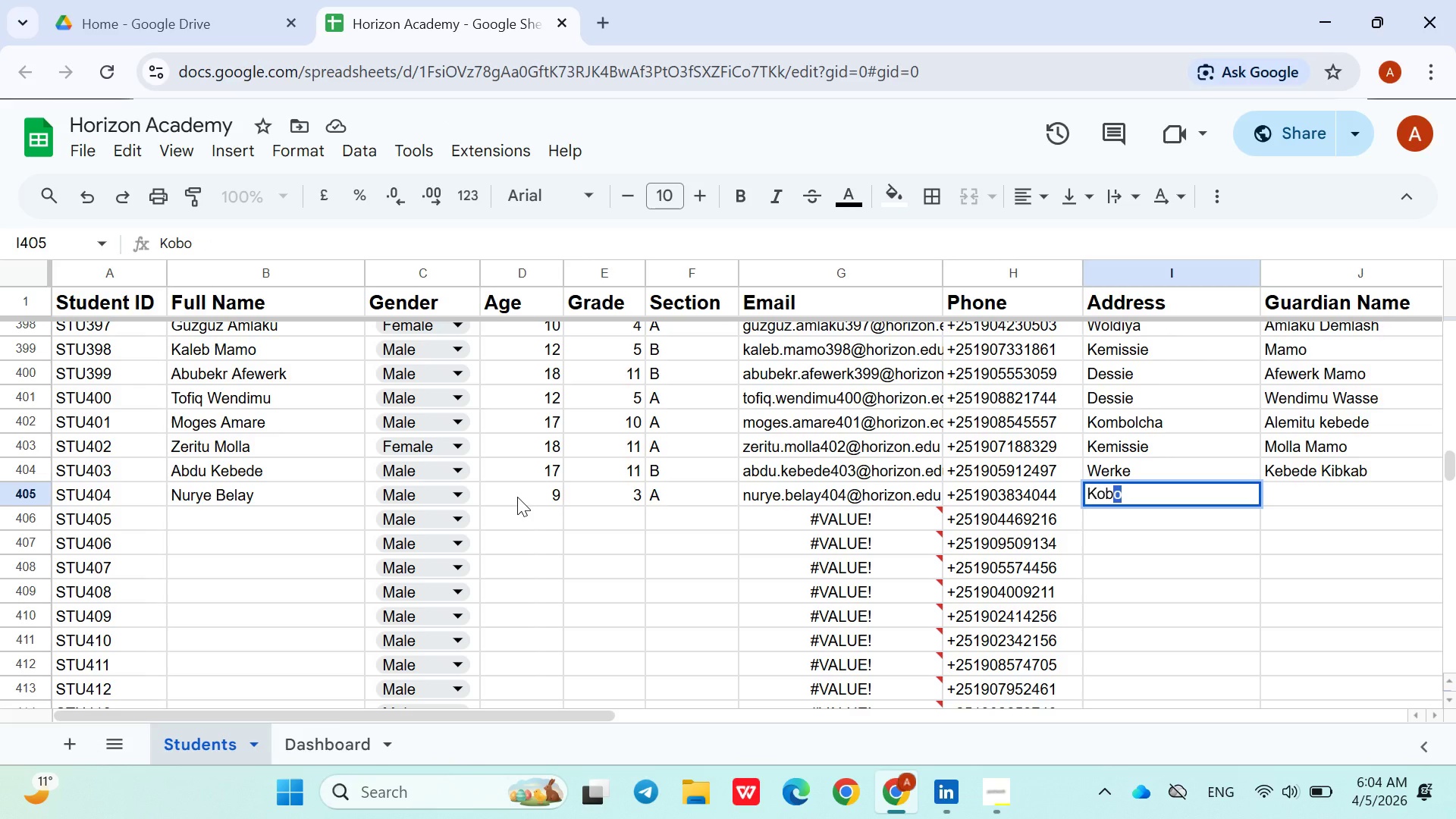 
key(ArrowRight)
 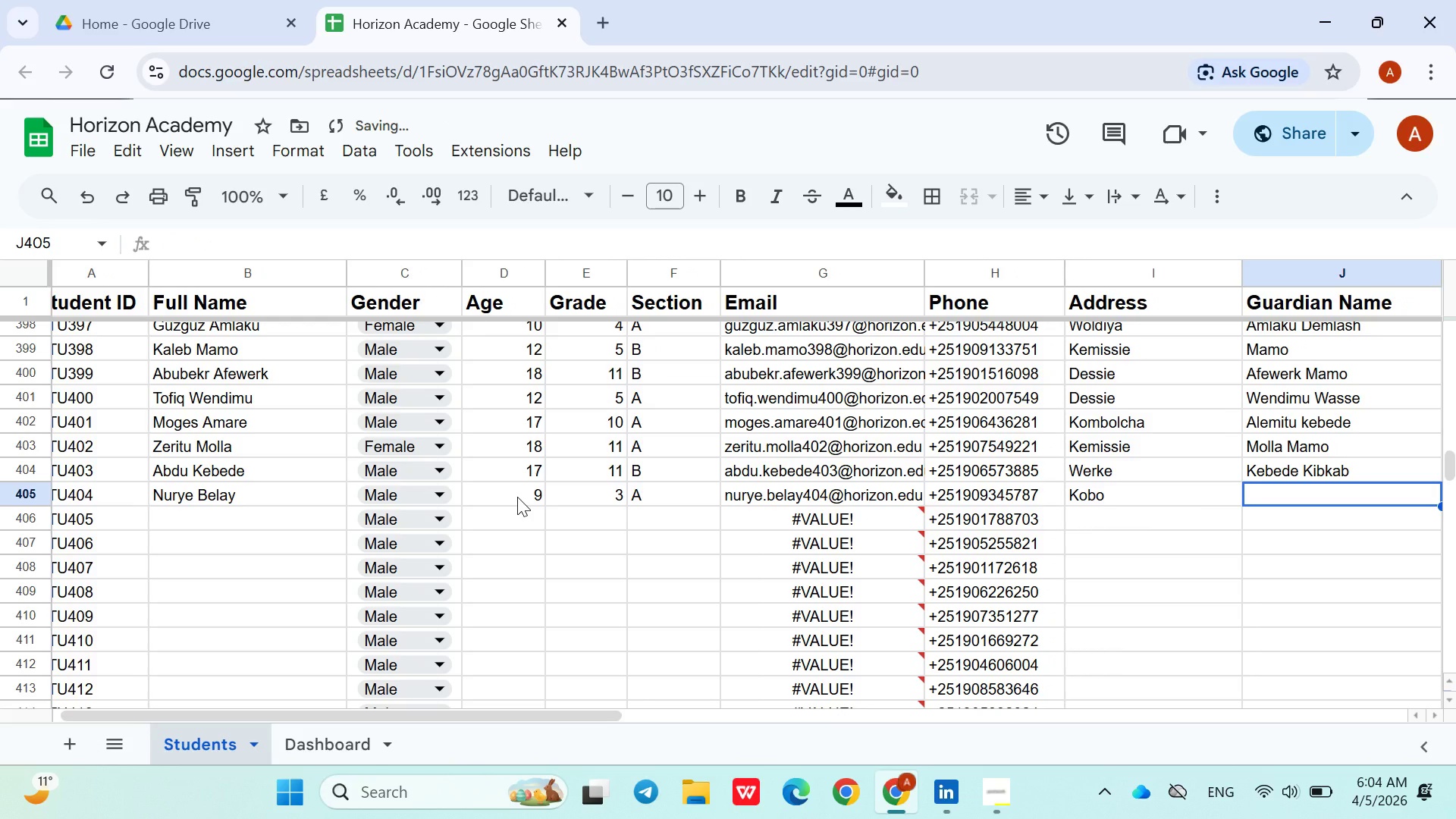 
hold_key(key=ShiftLeft, duration=0.52)
 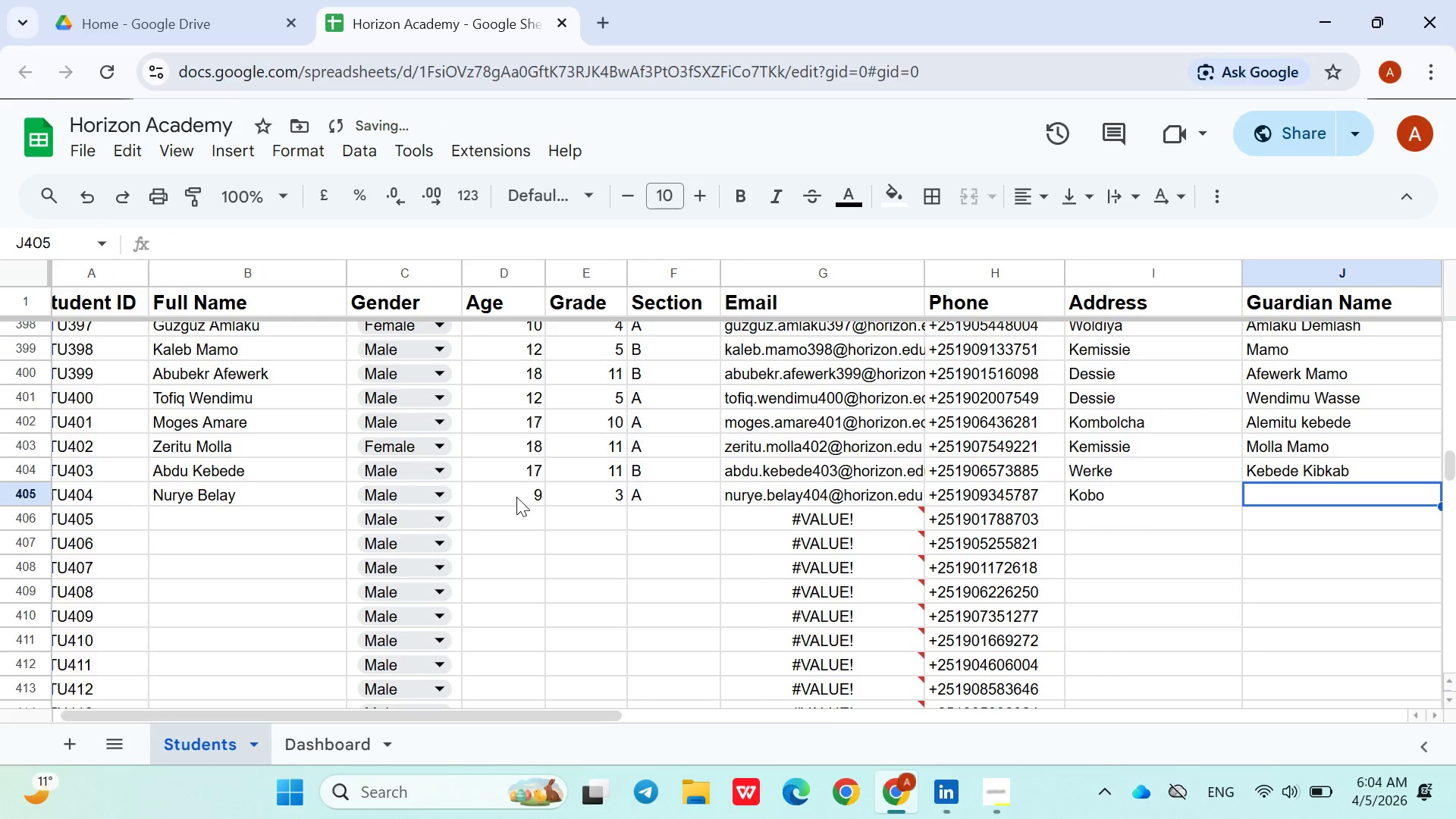 
type(Belay Eyasu)
 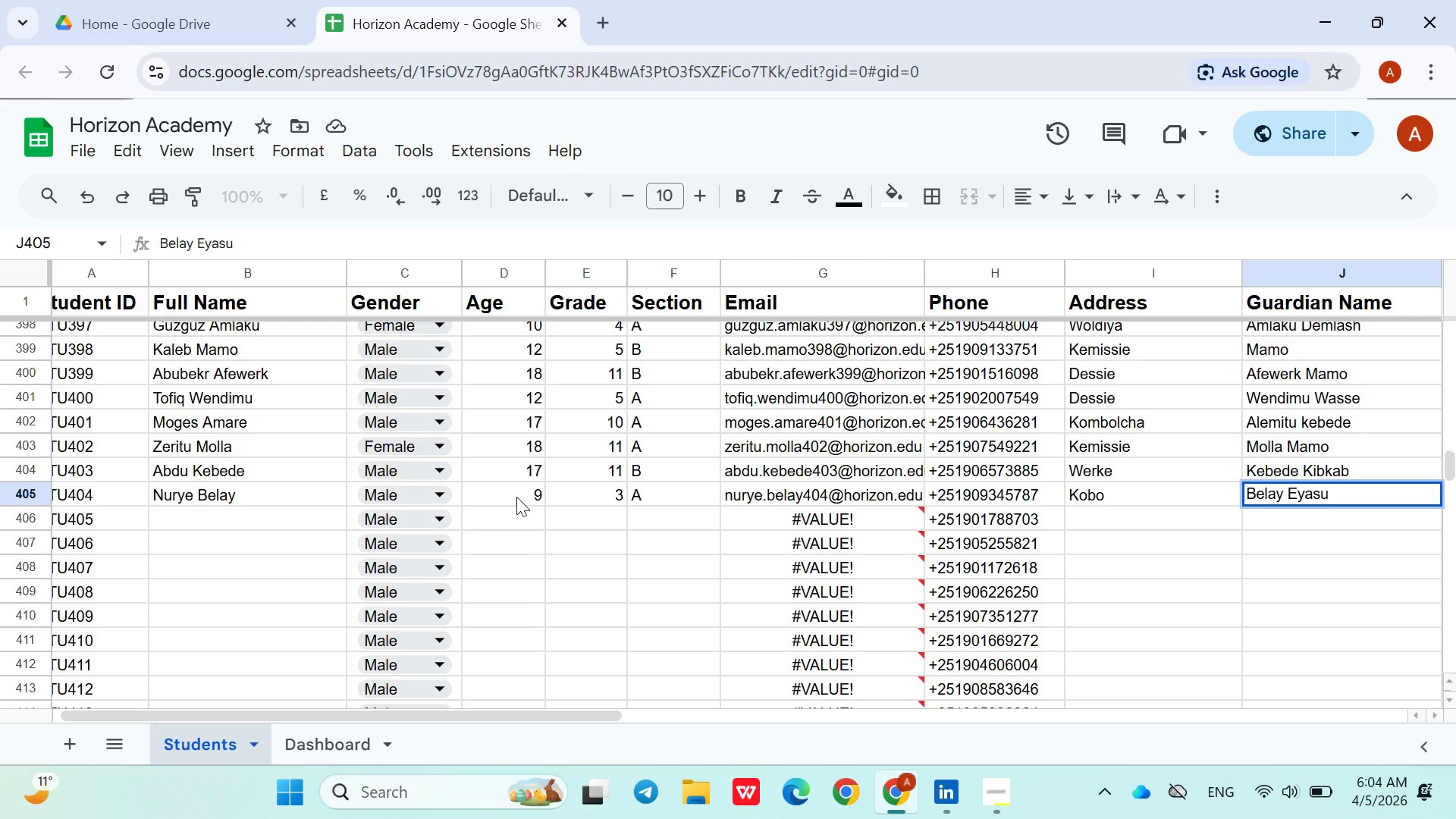 
key(ArrowDown)
 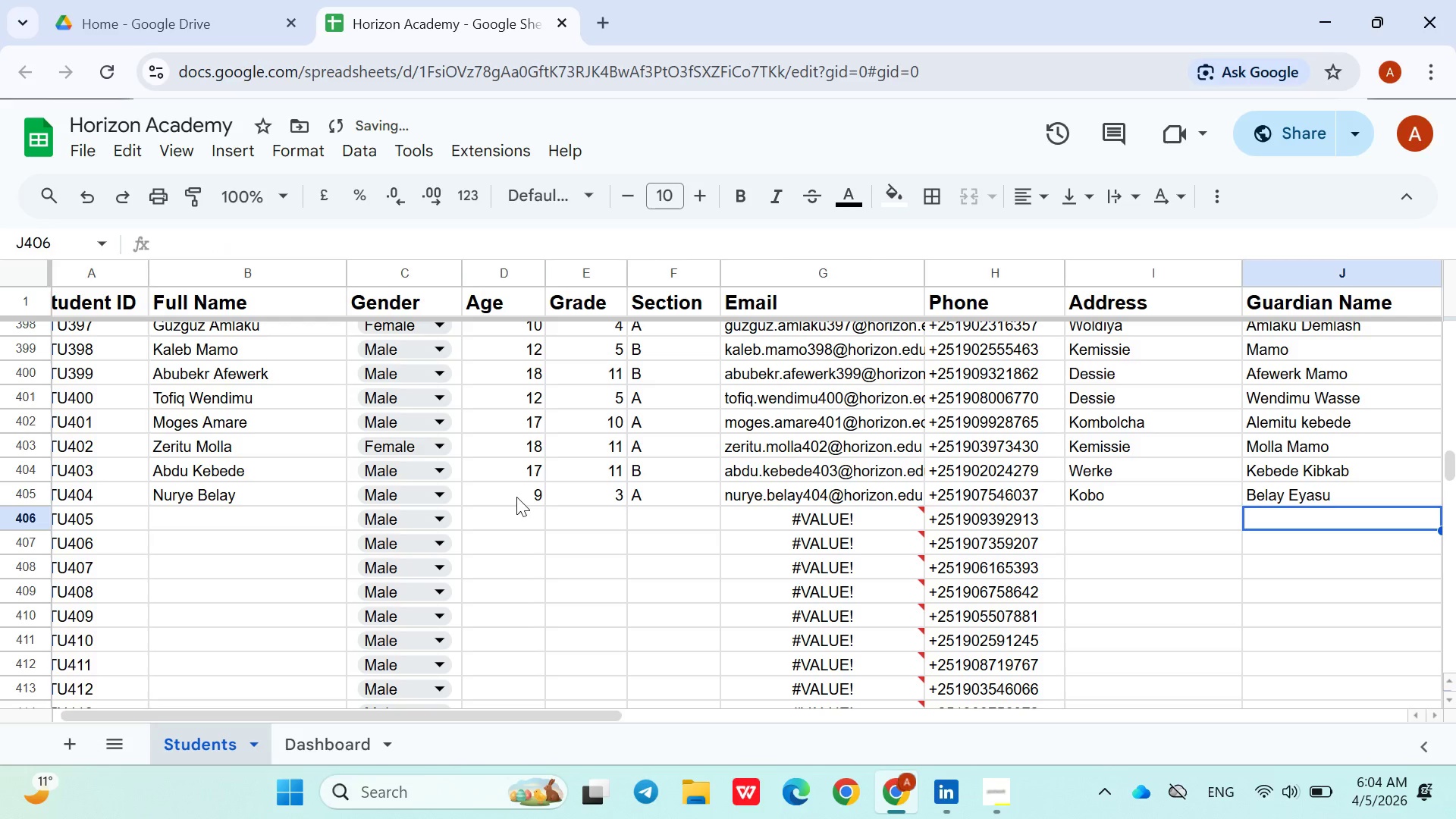 
hold_key(key=ArrowLeft, duration=1.03)
 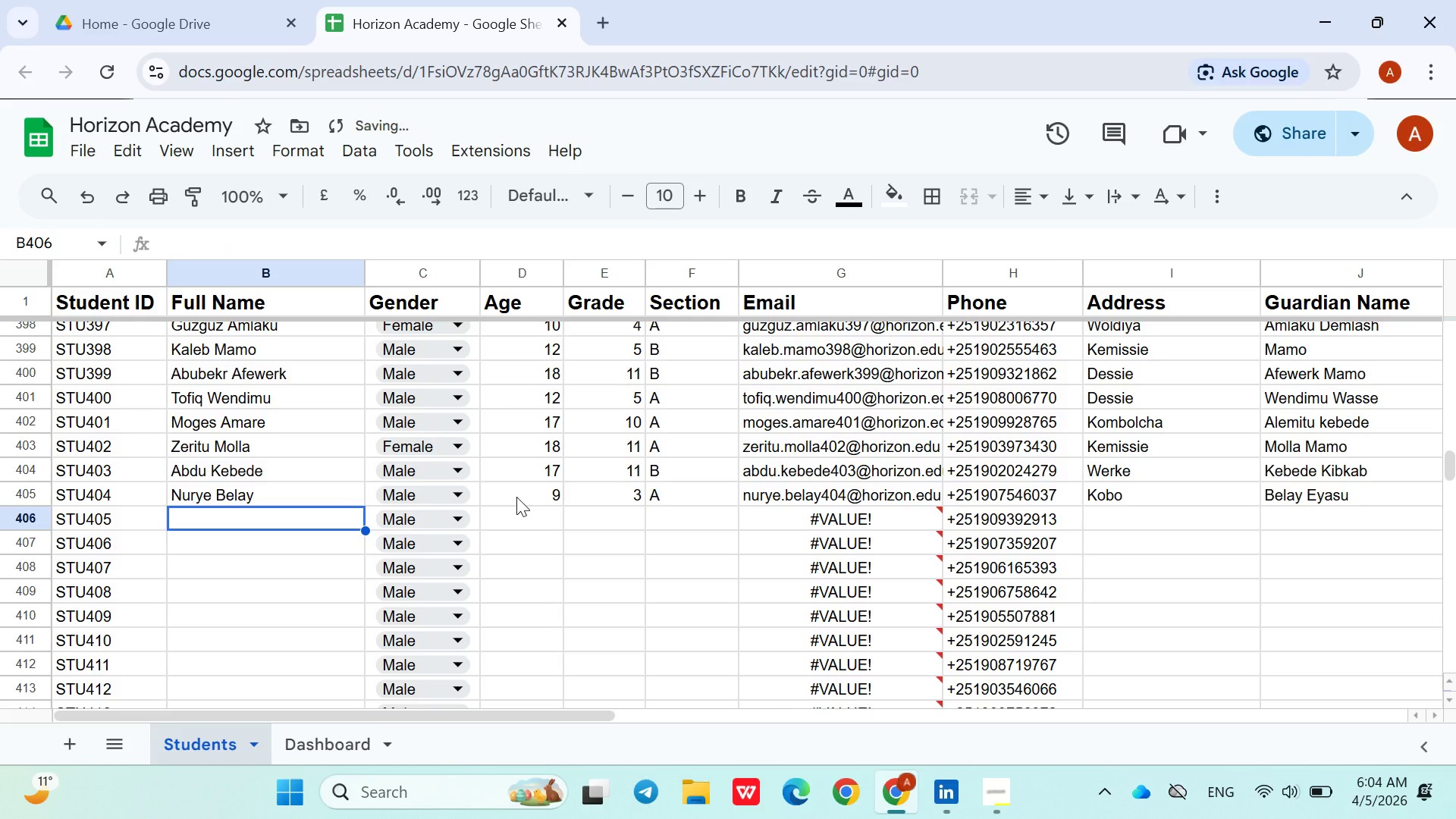 
key(ArrowRight)
 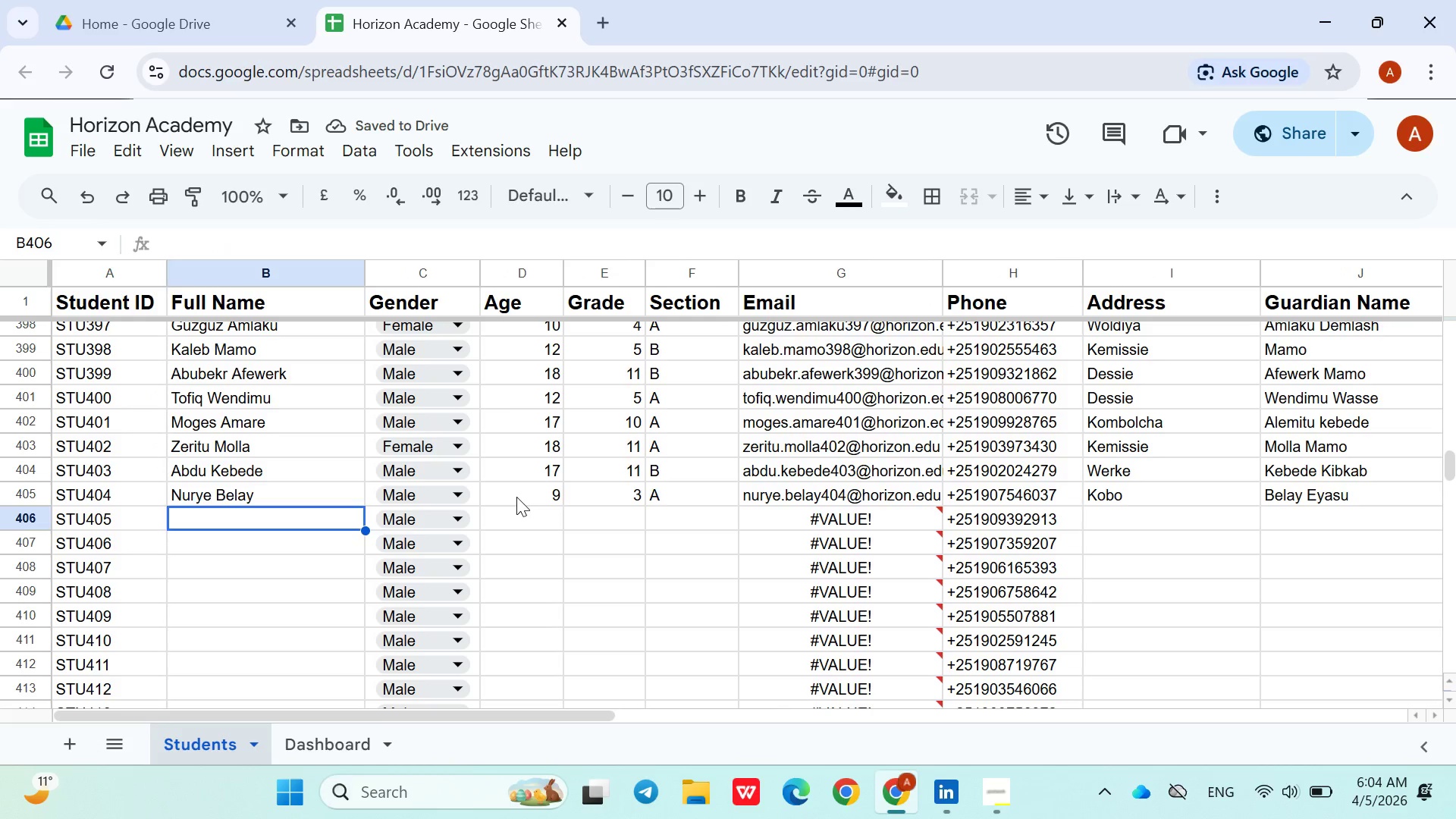 
type(Solomon Muhie)
 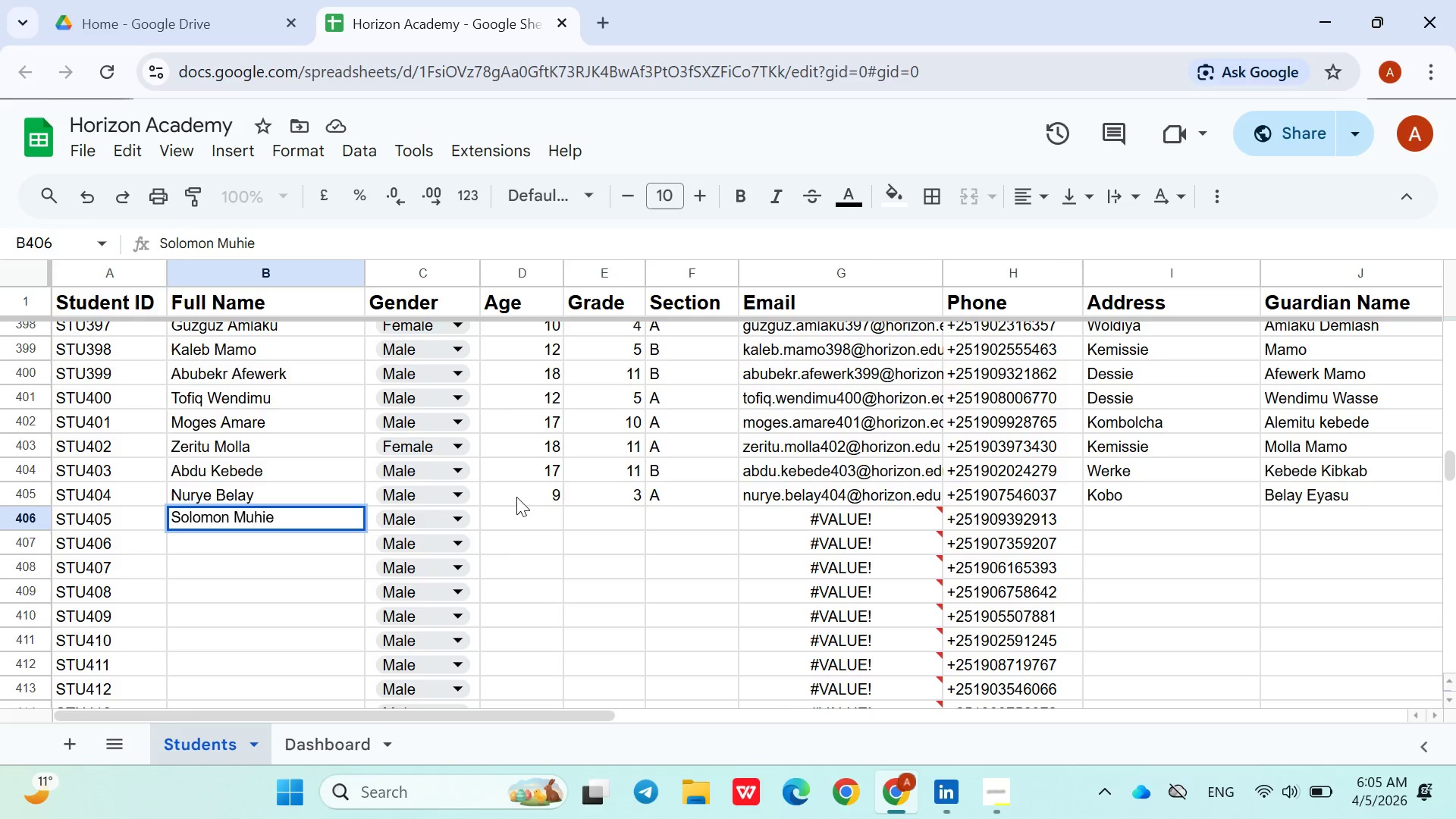 
key(ArrowRight)
 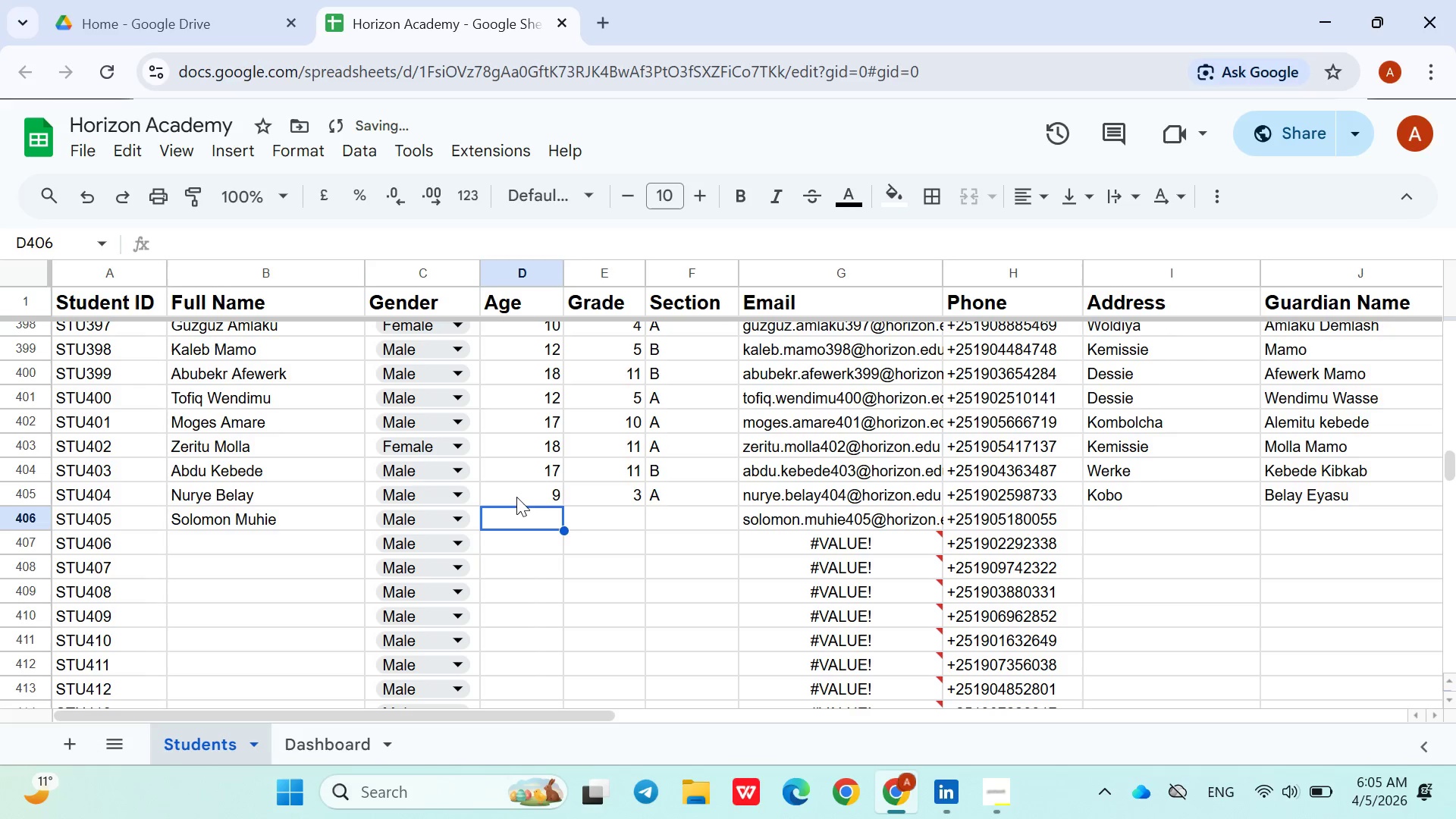 
key(ArrowRight)
 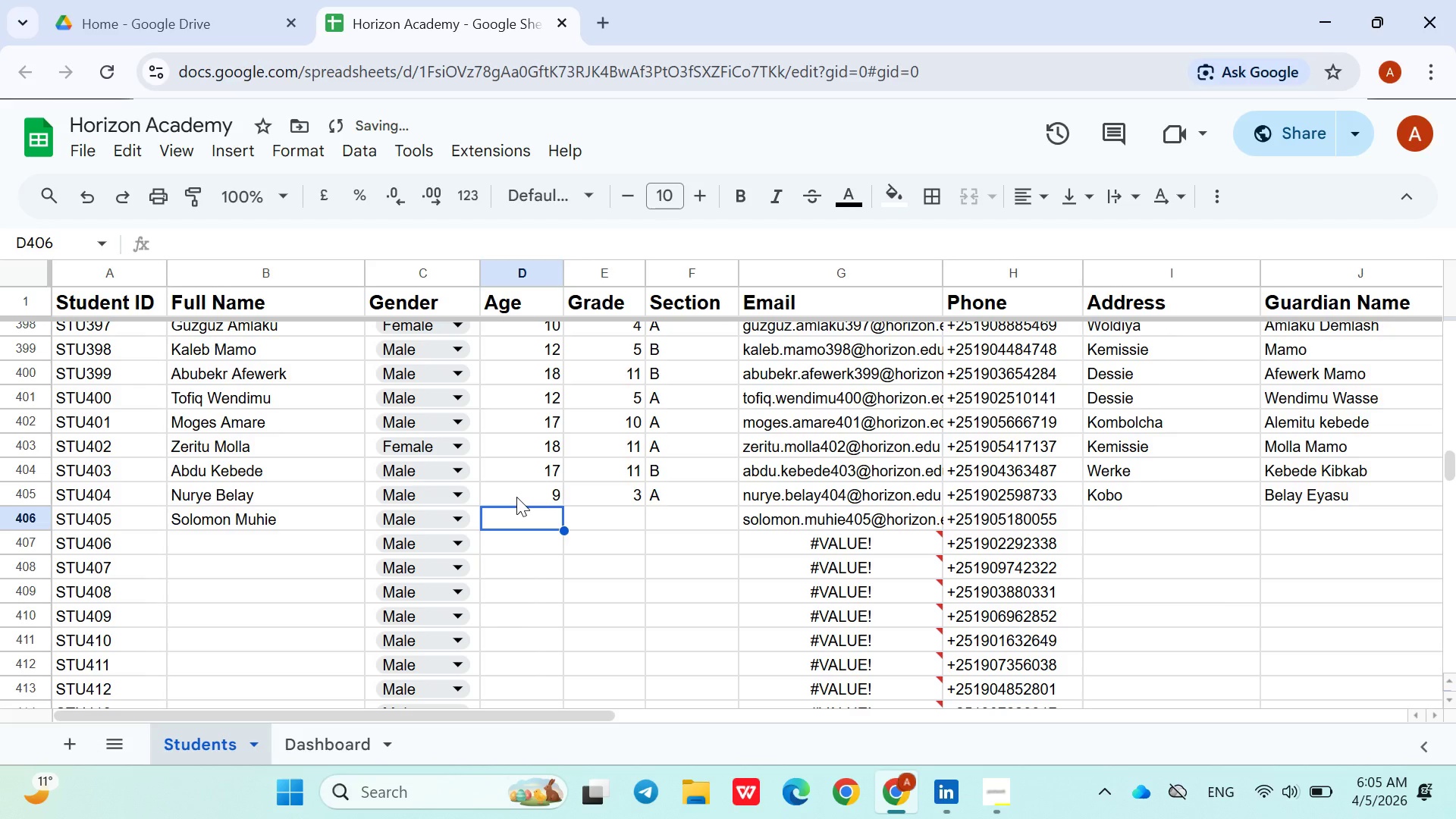 
type(13)
 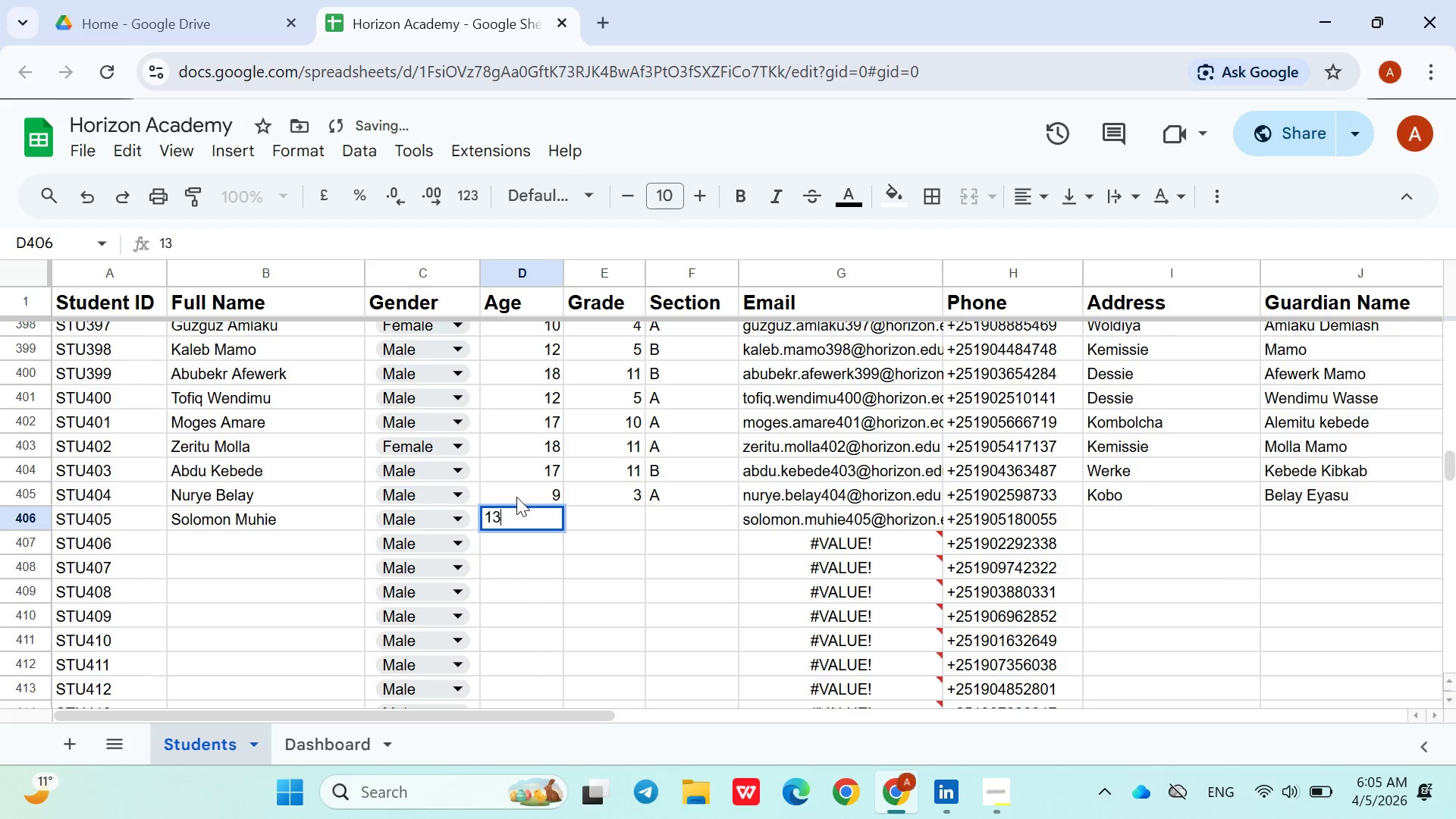 
key(ArrowRight)
 